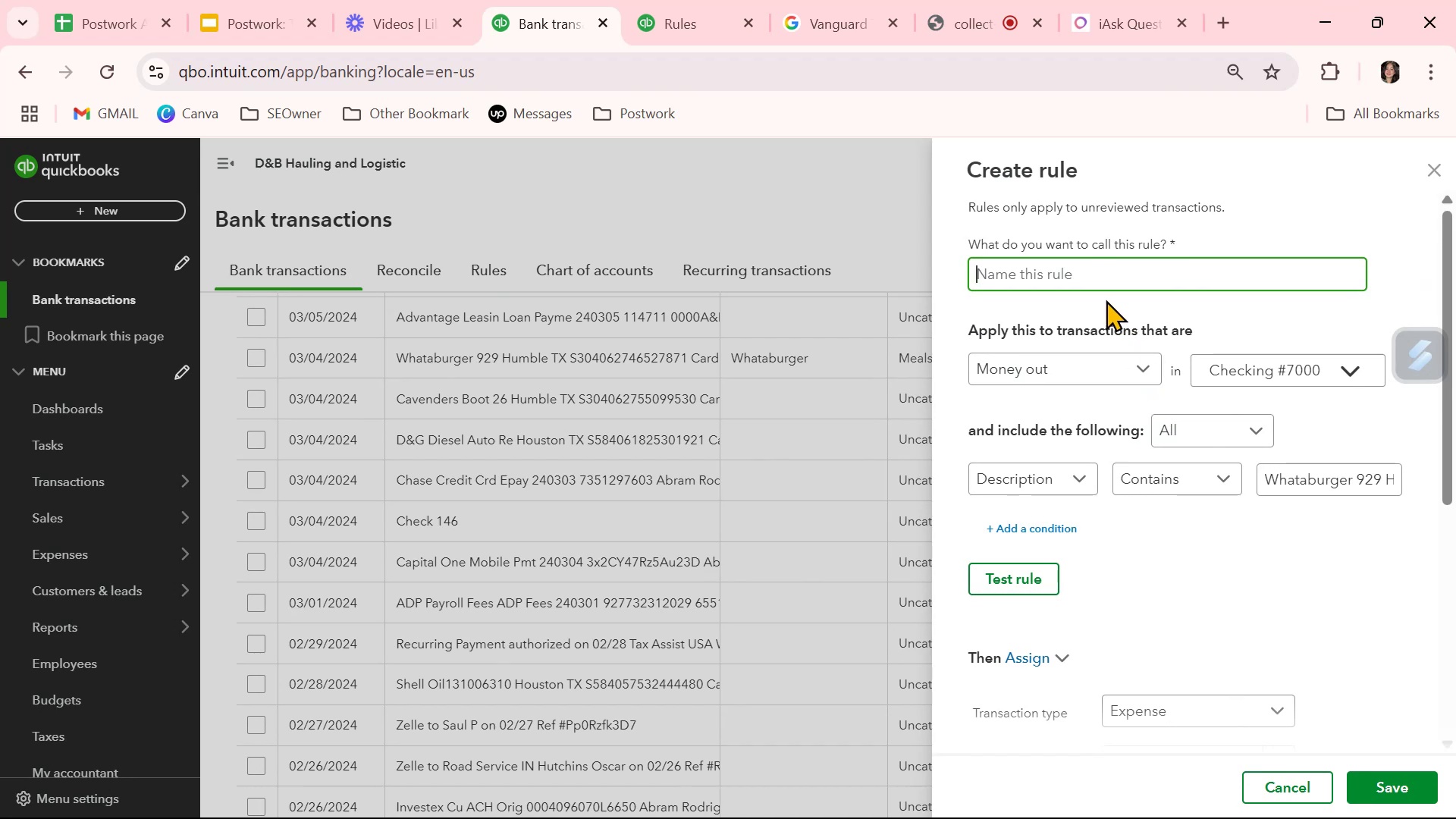 
key(Control+V)
 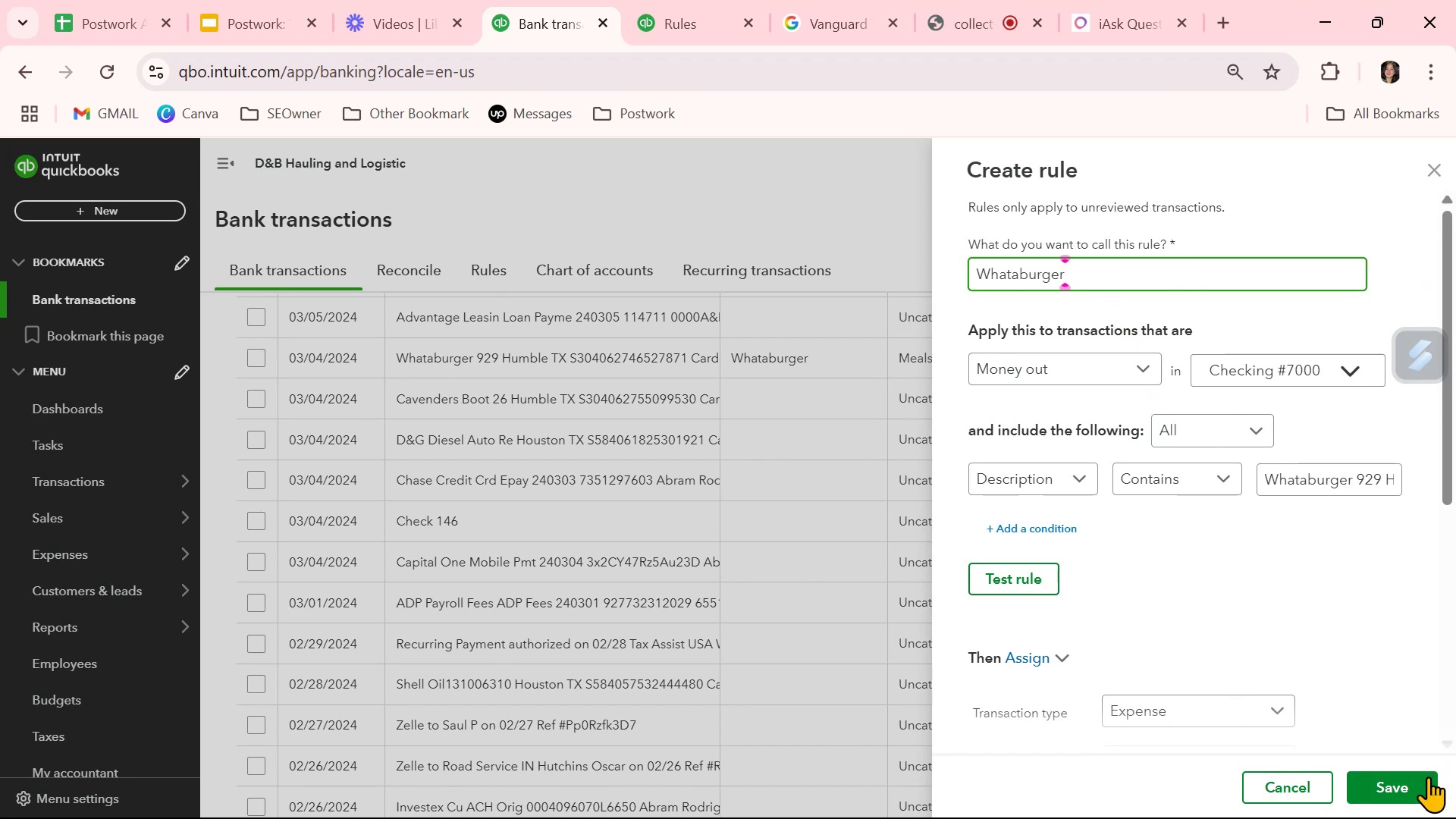 
left_click([1422, 789])
 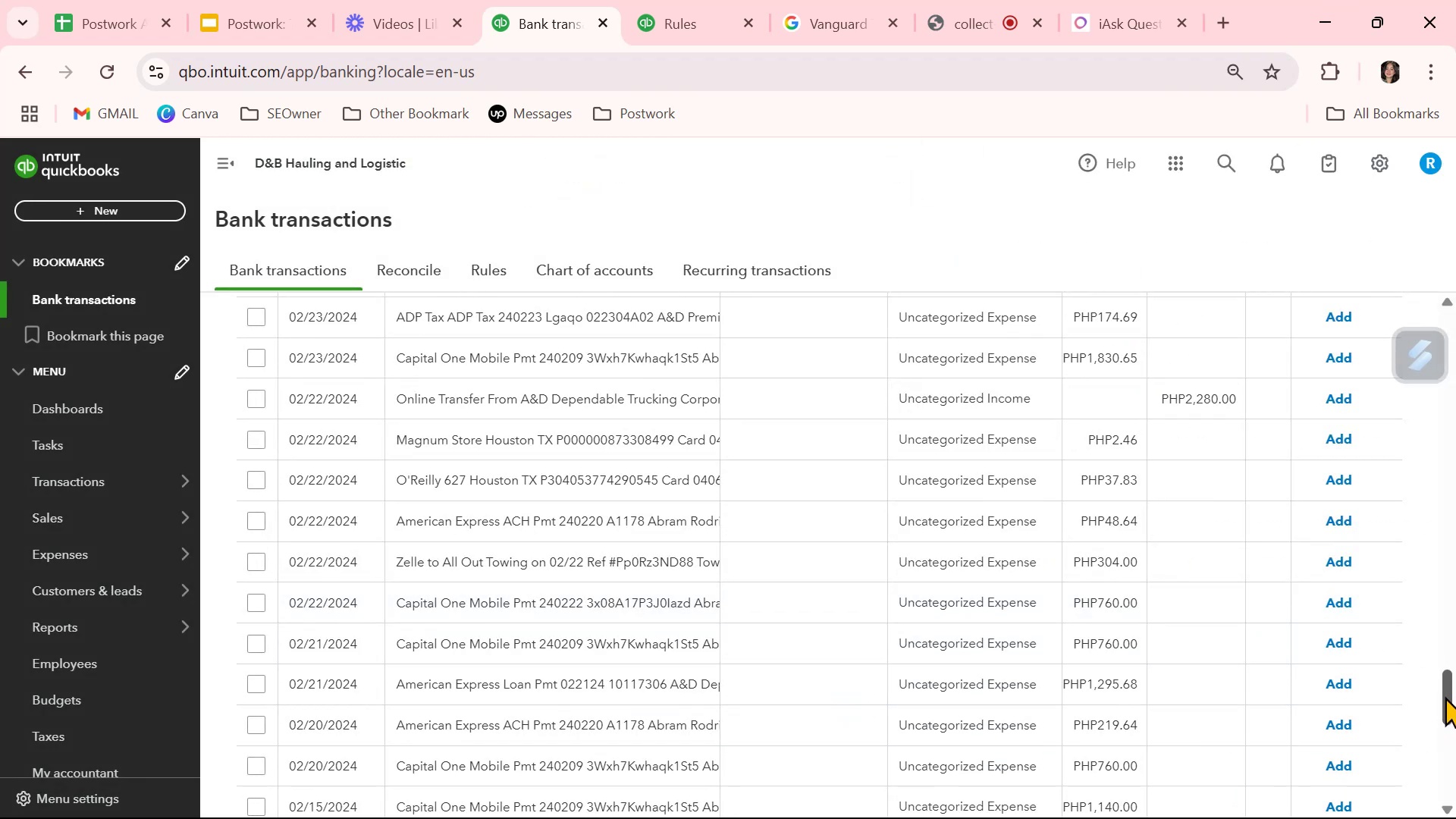 
wait(6.81)
 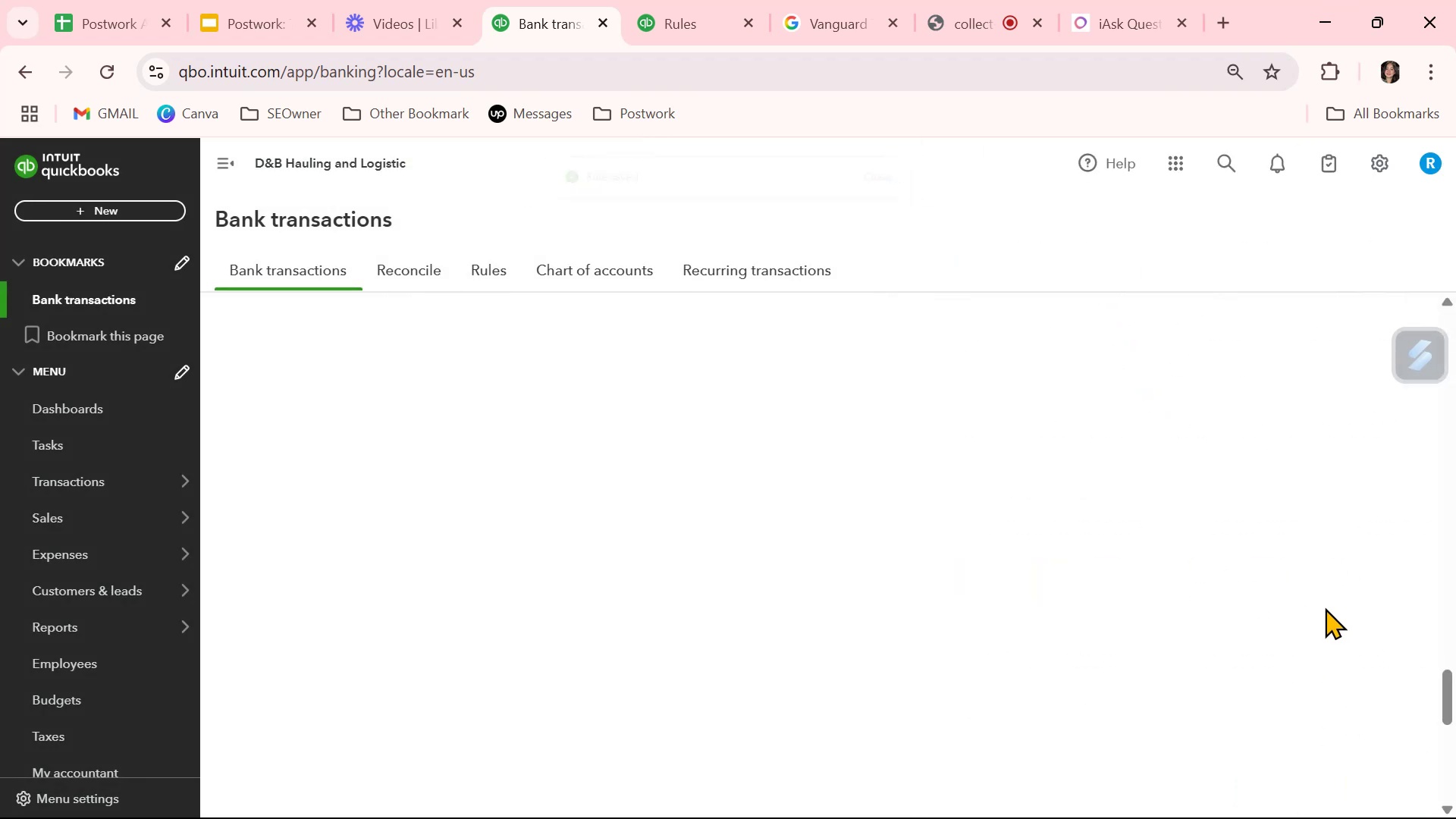 
scroll: coordinate [899, 685], scroll_direction: down, amount: 3.0
 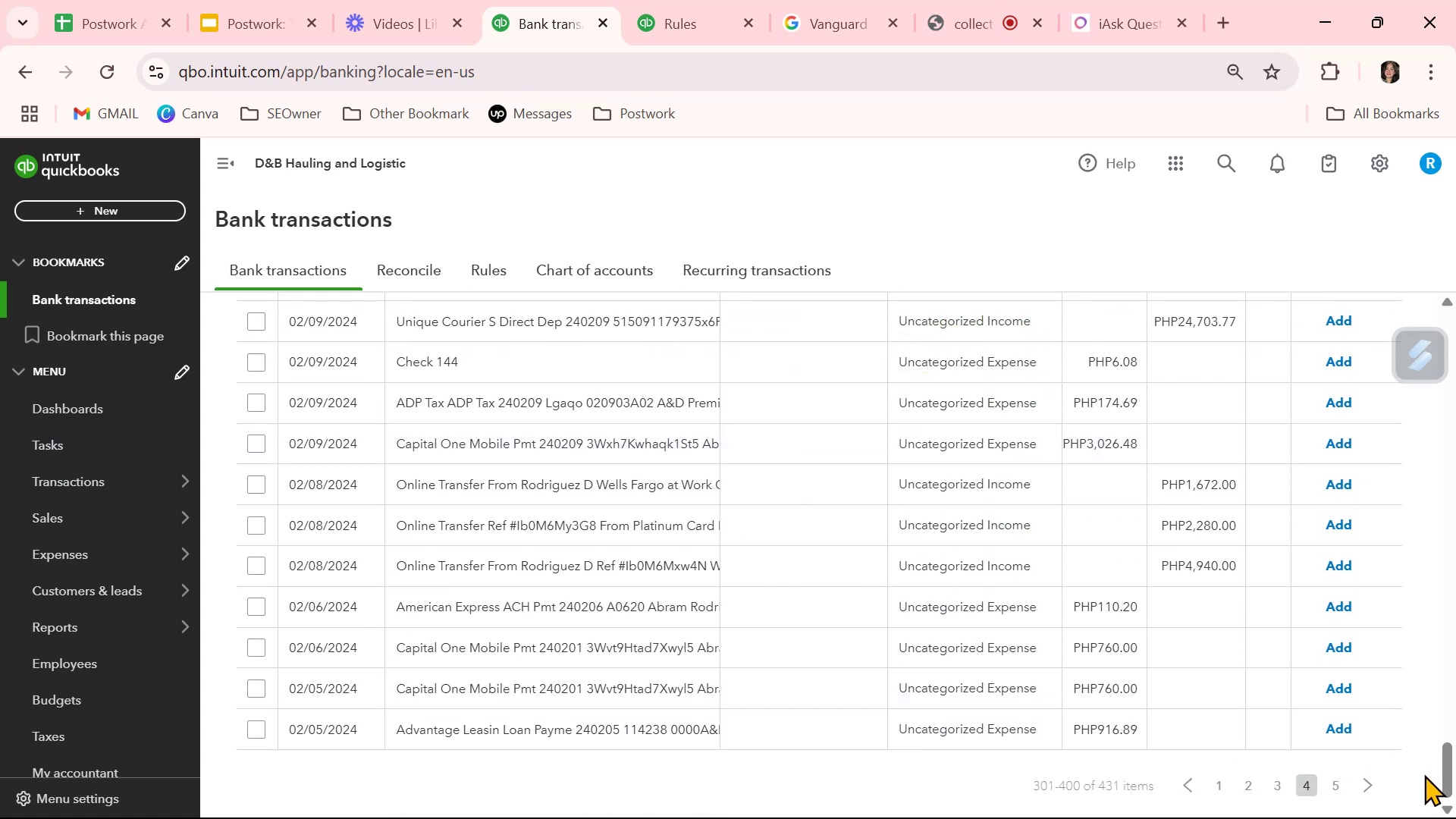 
left_click([1336, 778])
 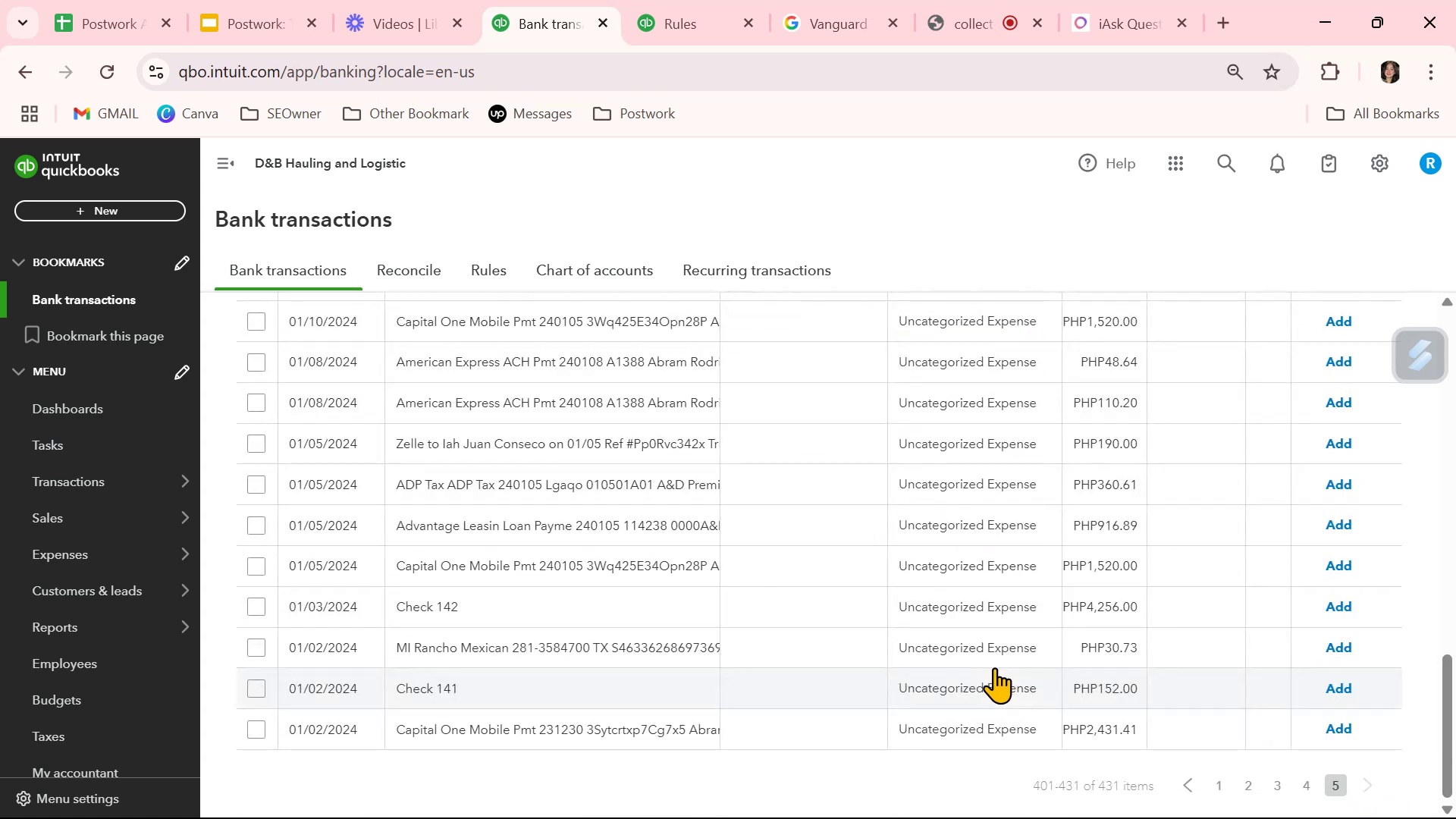 
left_click([860, 651])
 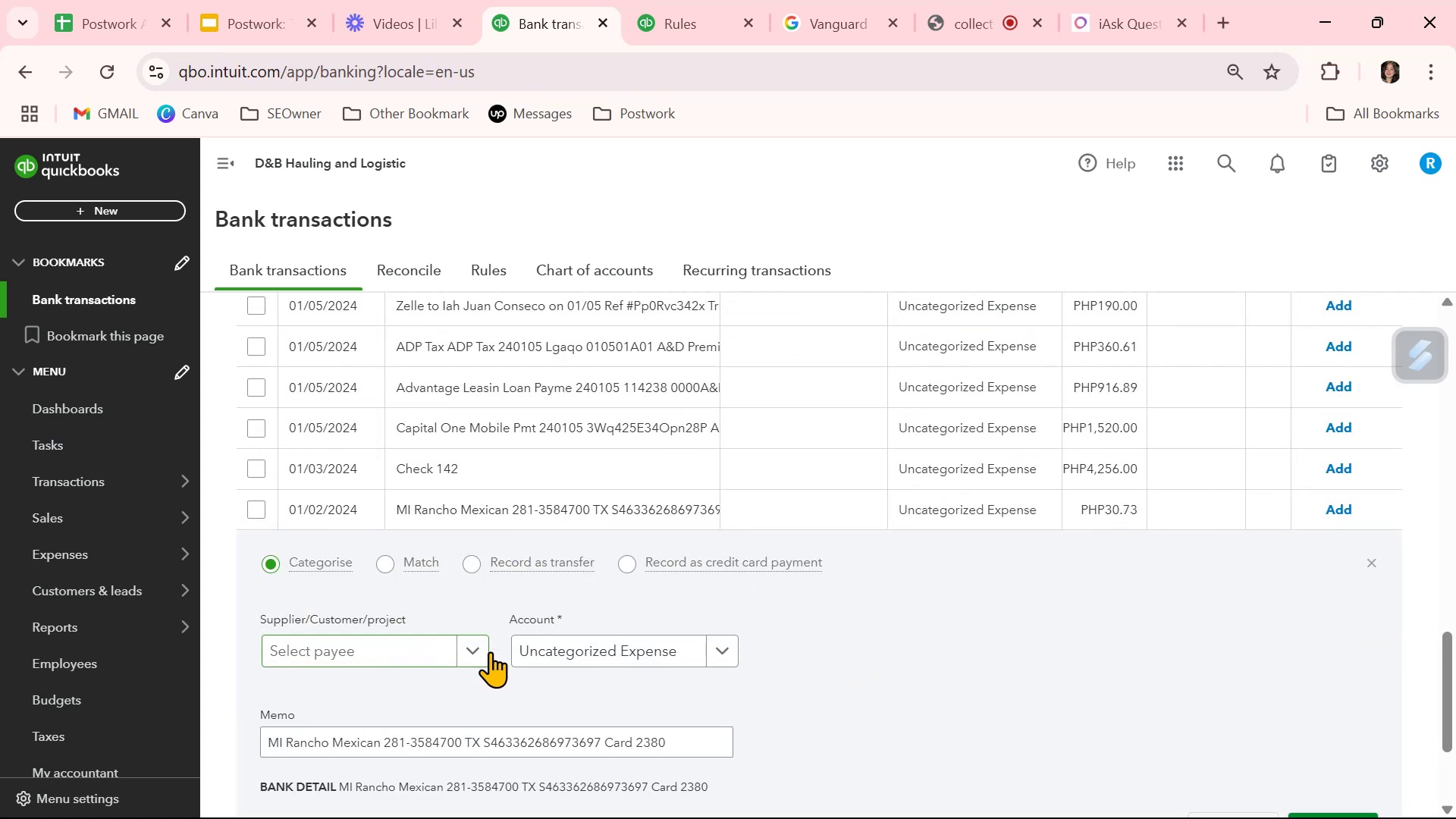 
left_click([540, 642])
 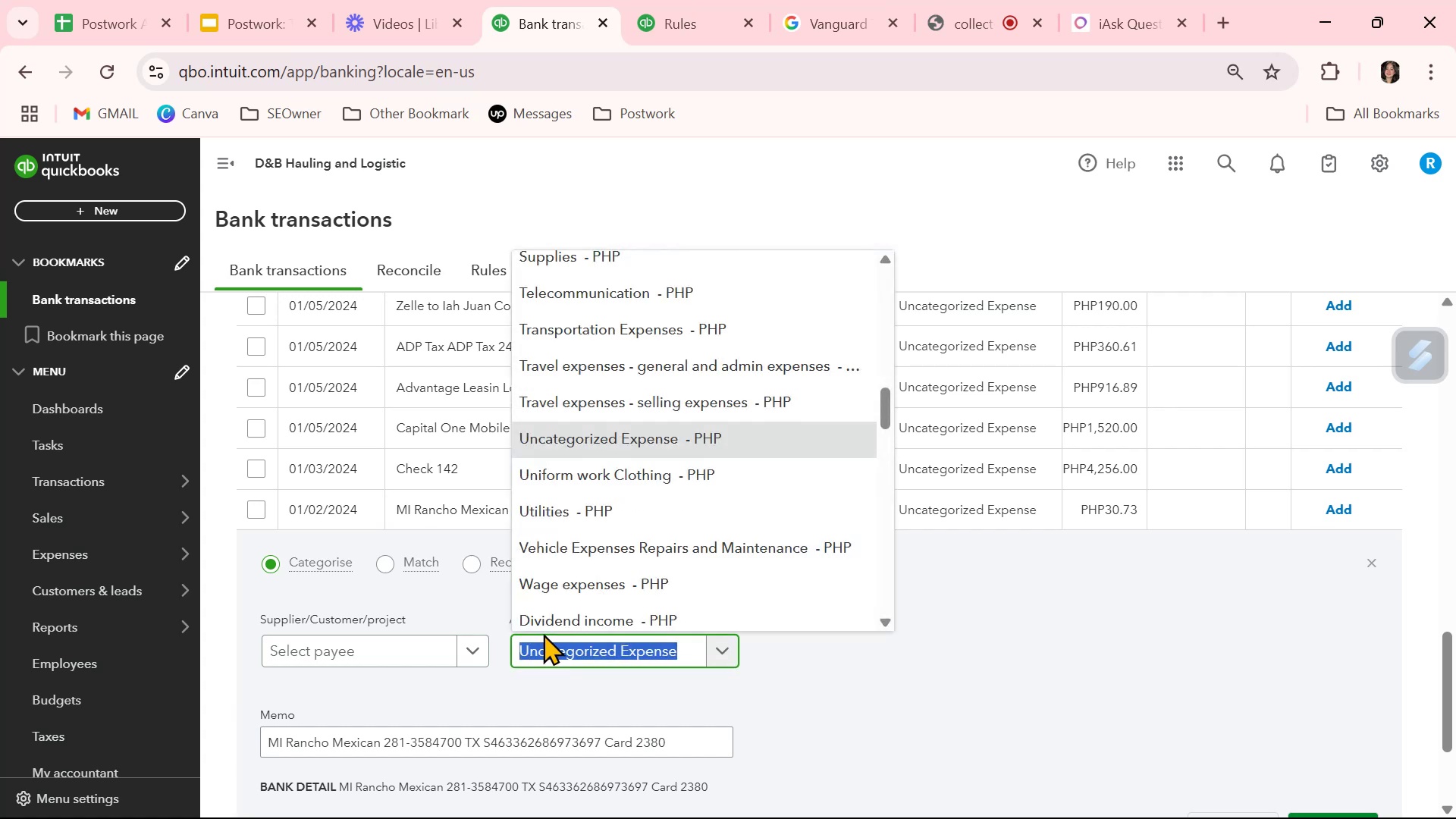 
type(mea)
 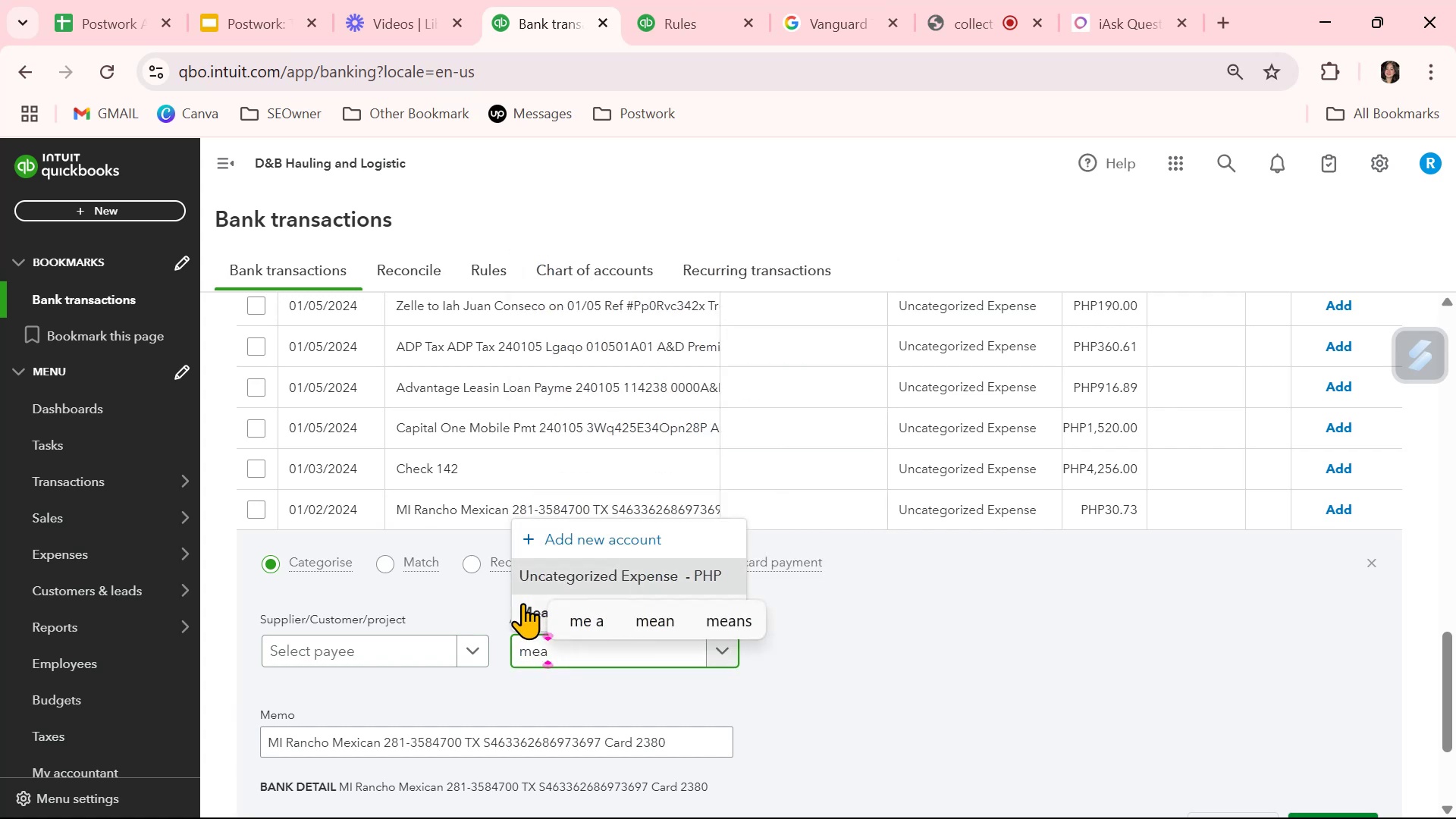 
left_click([522, 606])
 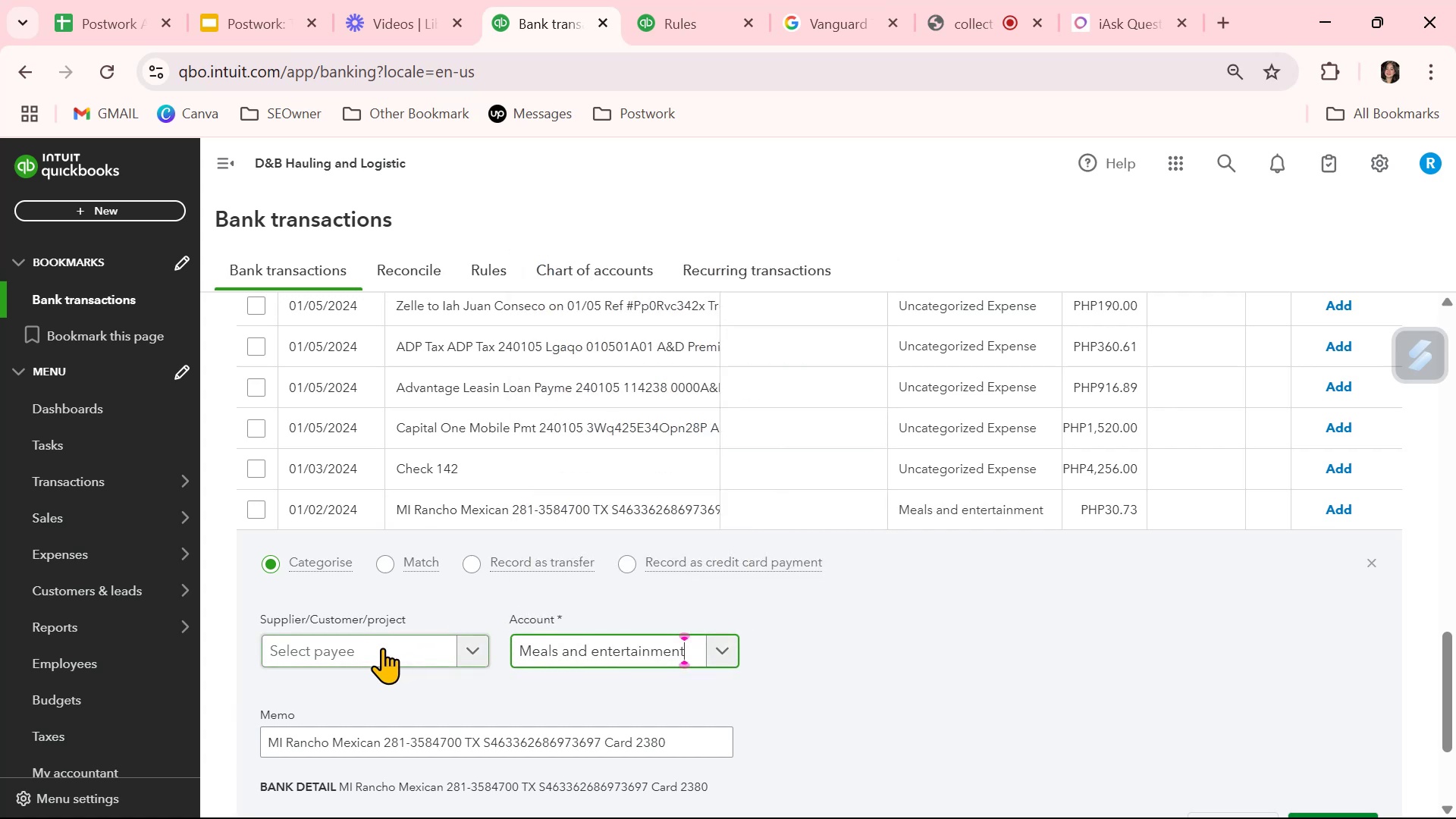 
left_click([381, 649])
 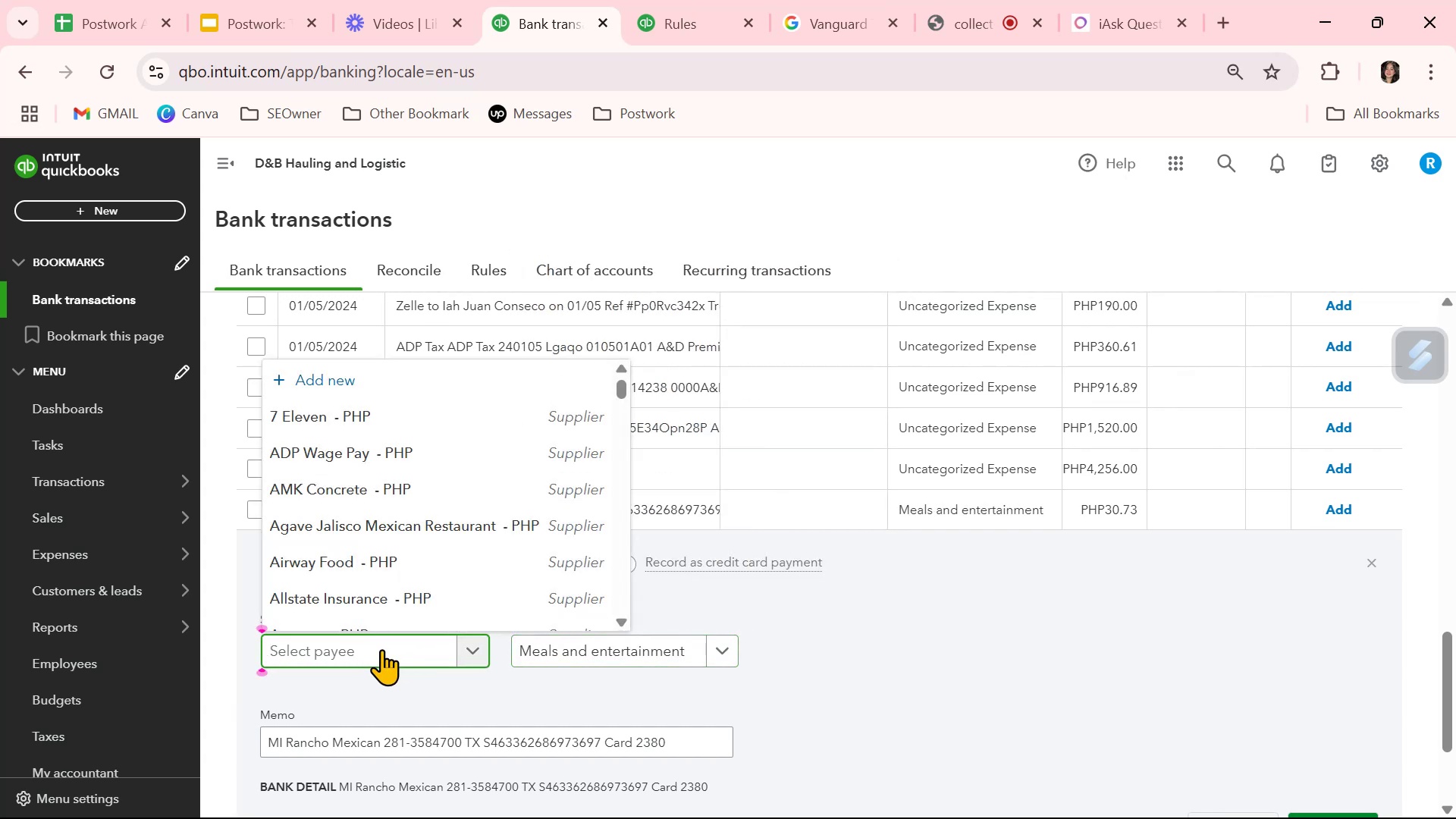 
type(mi)
 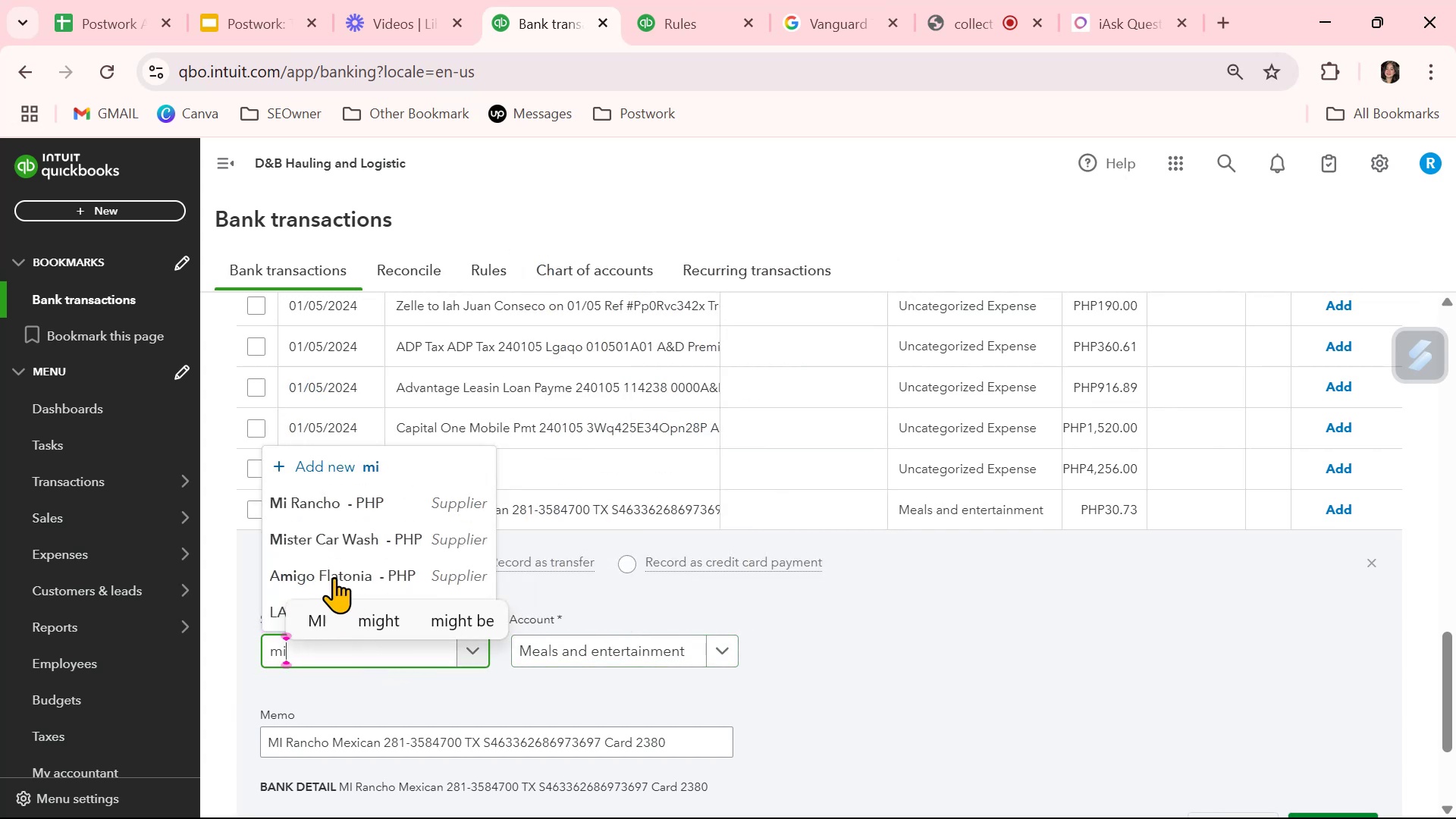 
left_click([337, 501])
 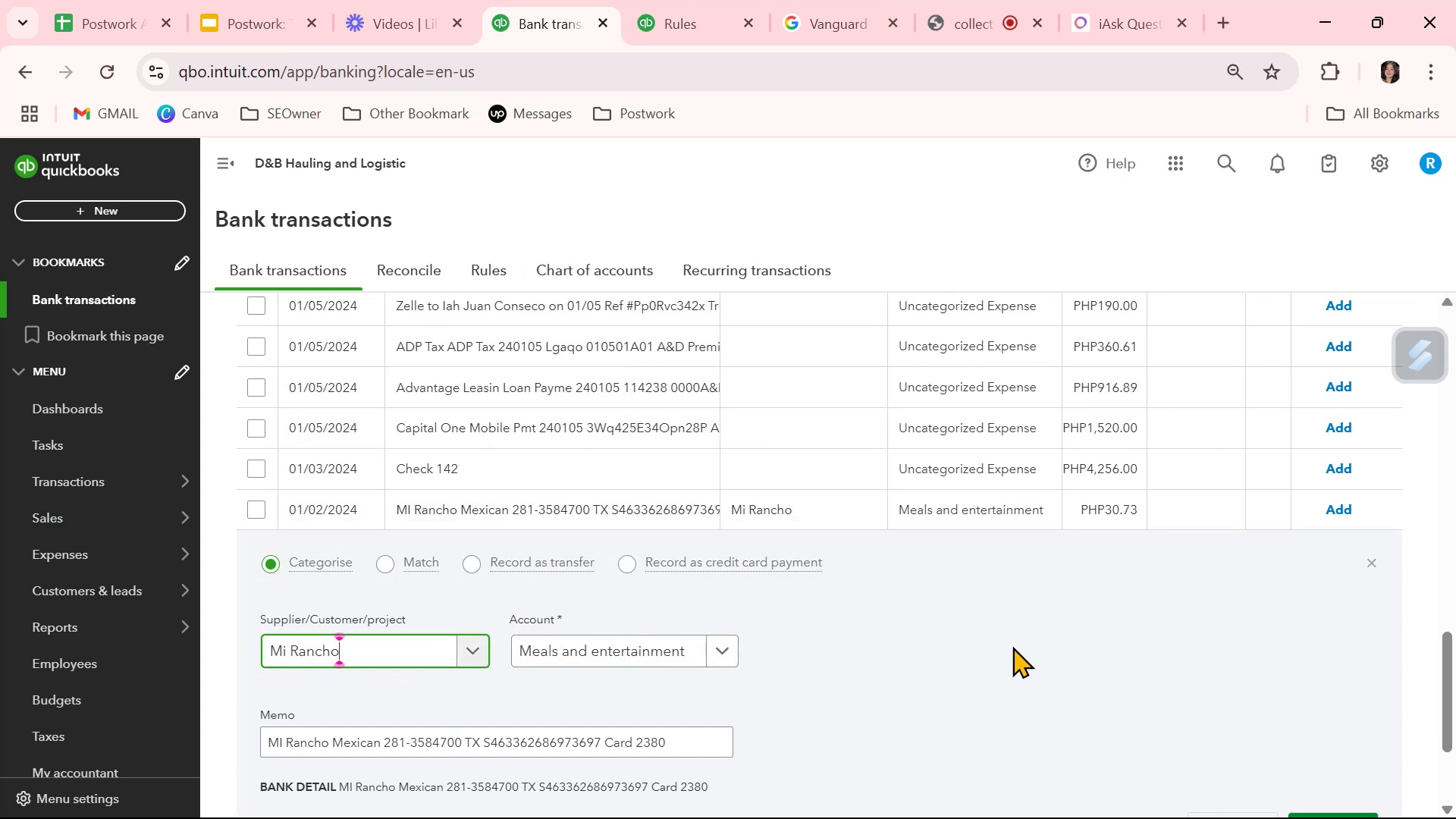 
left_click([1019, 647])
 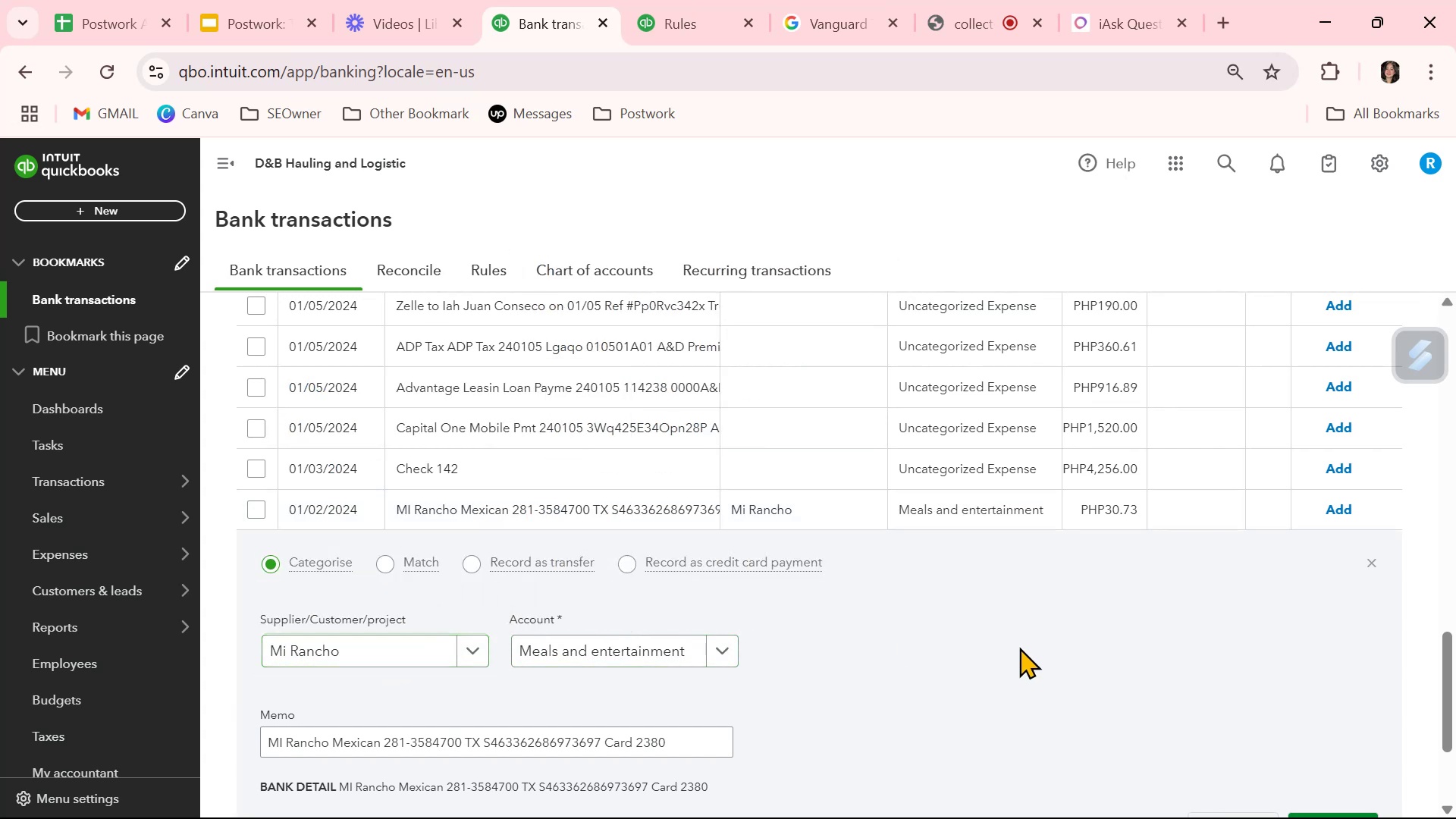 
scroll: coordinate [1020, 649], scroll_direction: down, amount: 1.0
 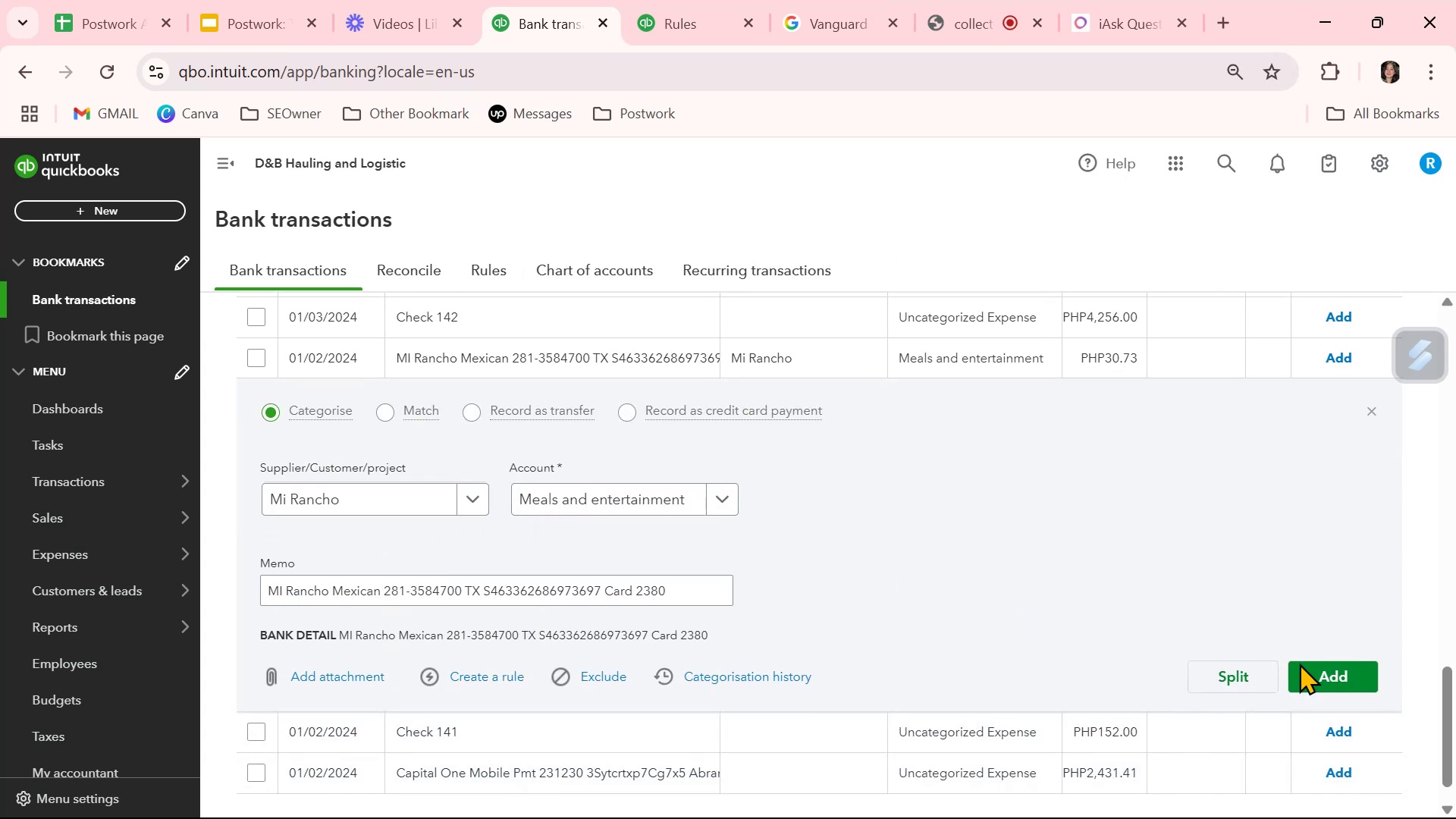 
left_click([1318, 676])
 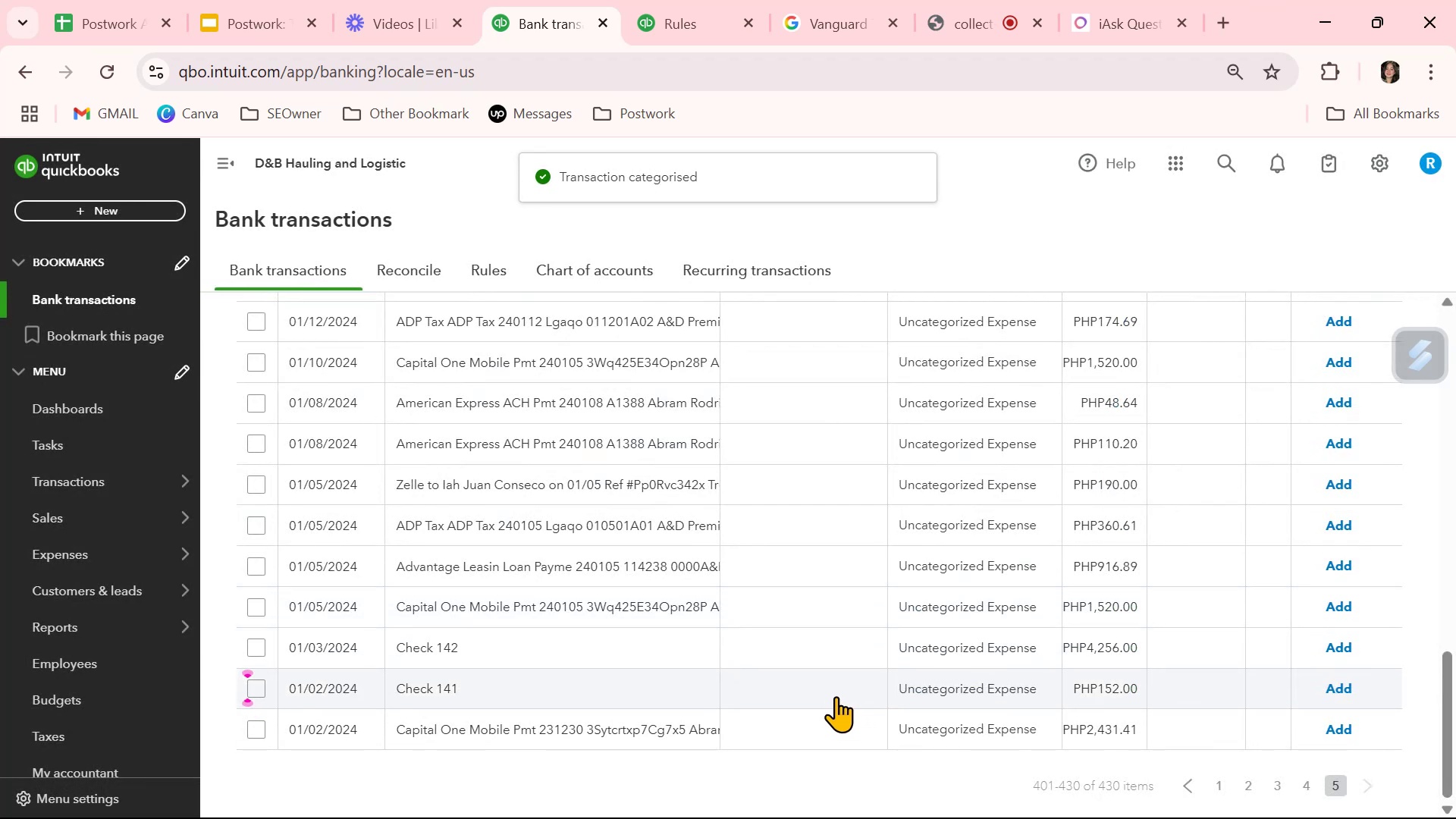 
scroll: coordinate [836, 696], scroll_direction: up, amount: 4.0
 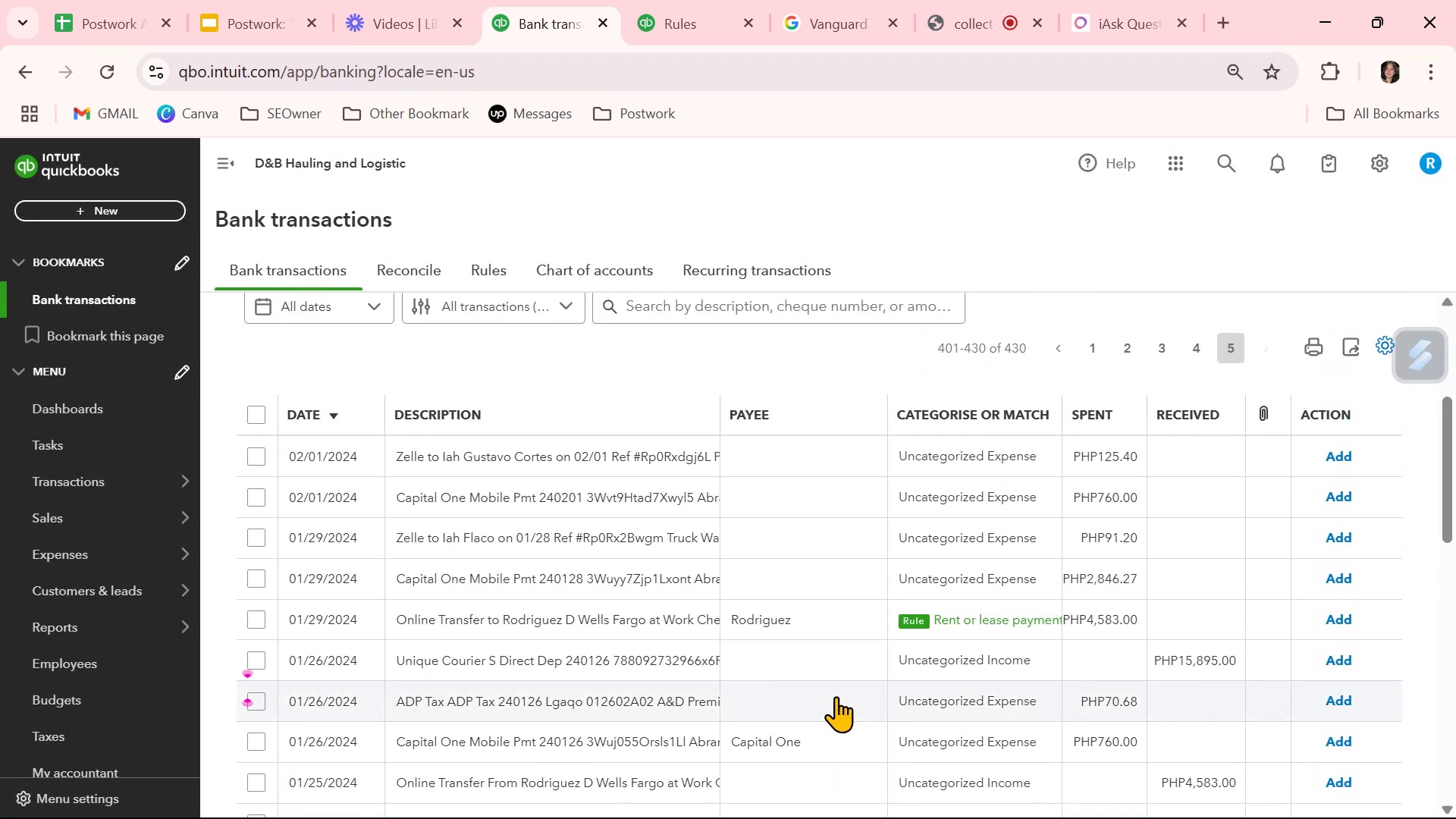 
scroll: coordinate [1238, 659], scroll_direction: down, amount: 10.0
 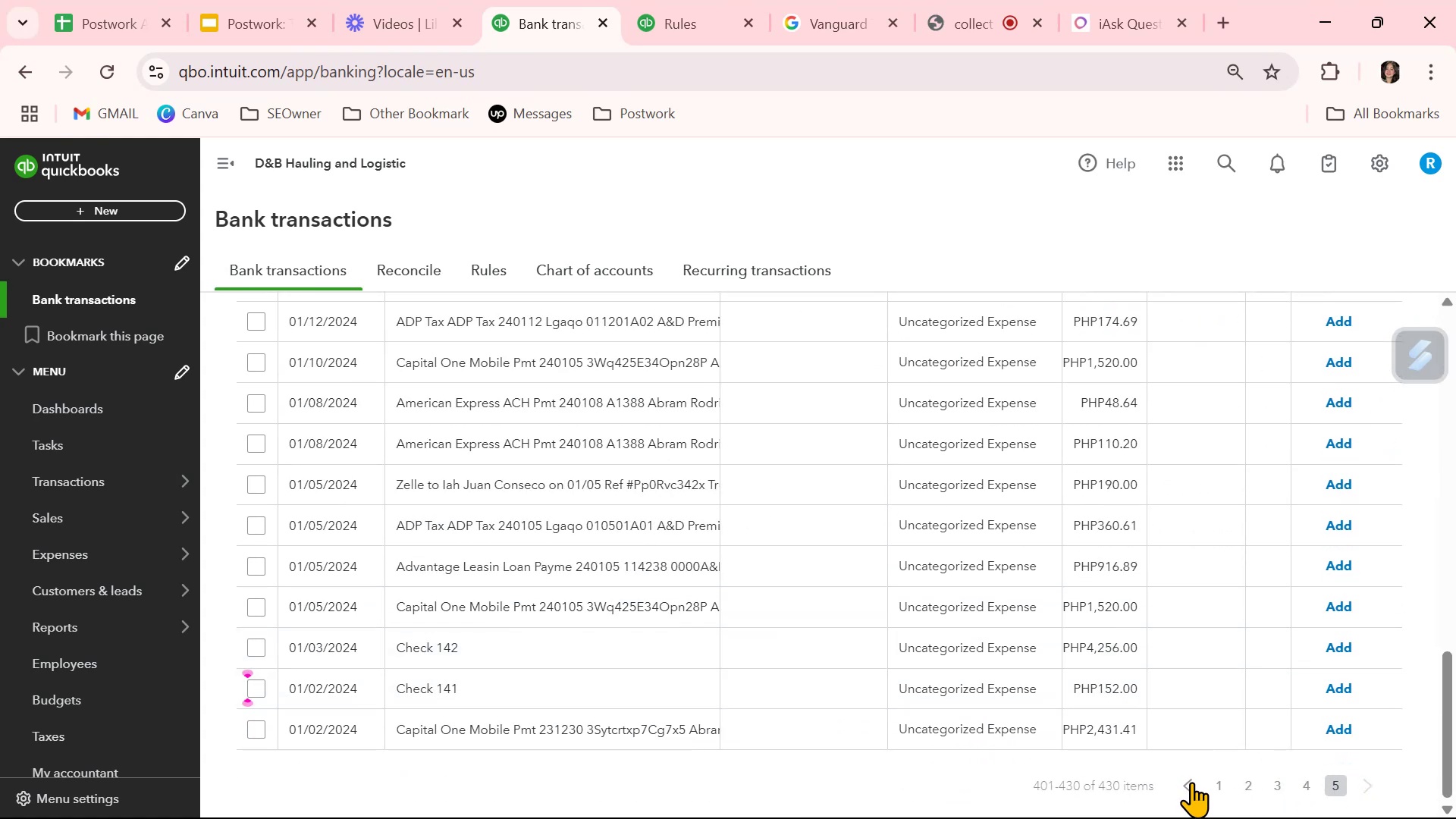 
left_click_drag(start_coordinate=[1439, 709], to_coordinate=[1451, 417])
 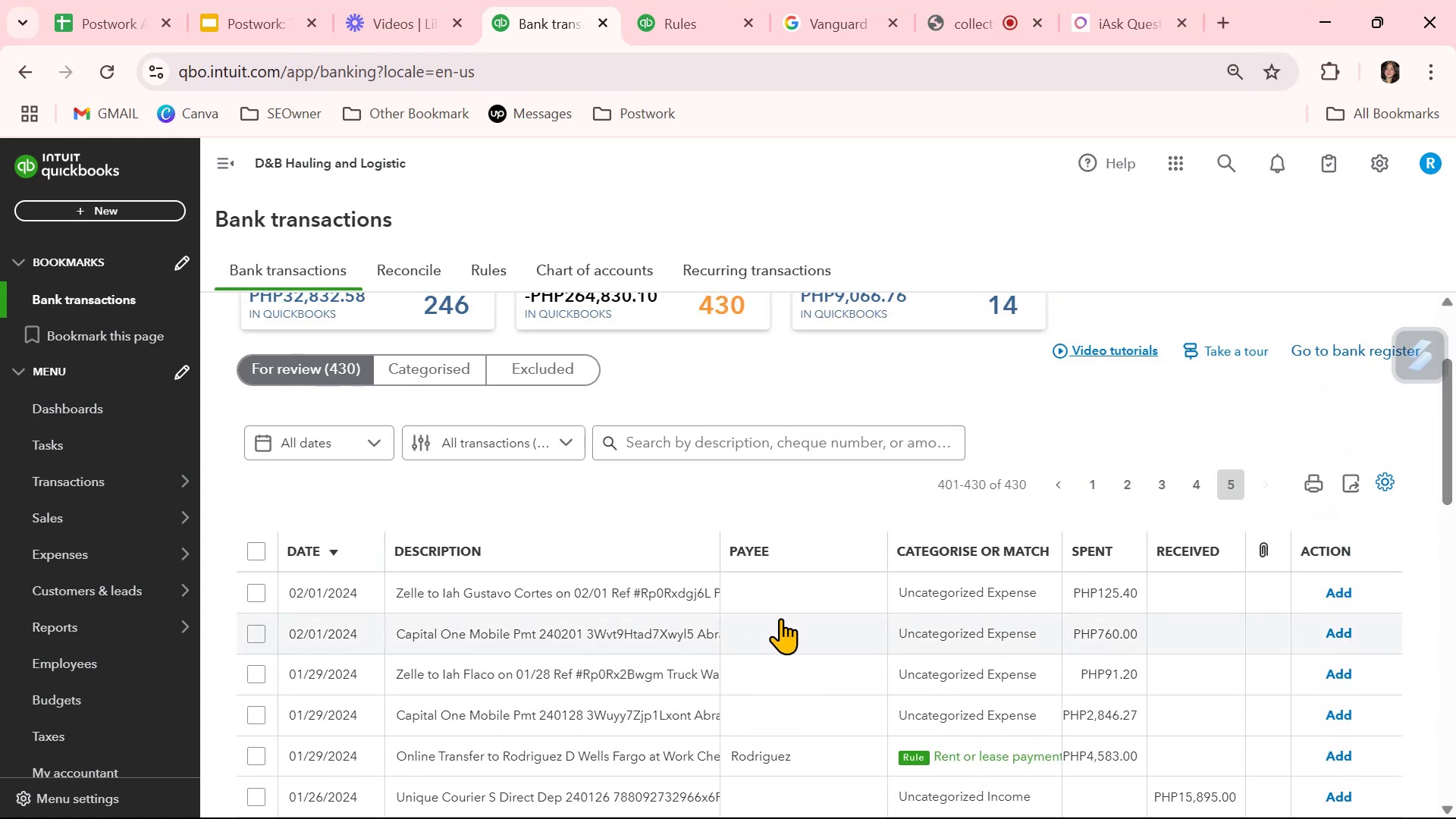 
scroll: coordinate [780, 618], scroll_direction: up, amount: 1.0
 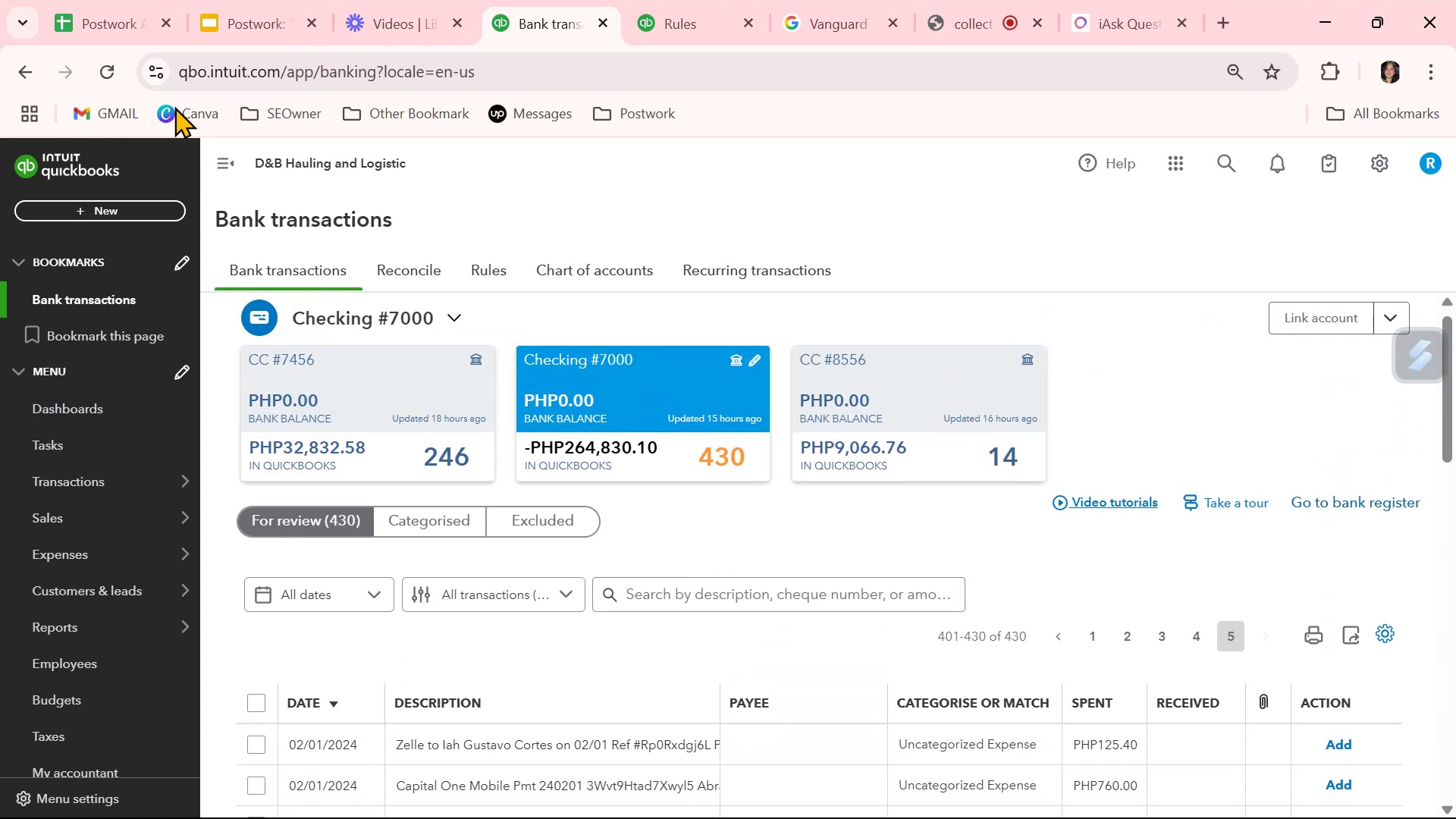 
left_click([105, 70])
 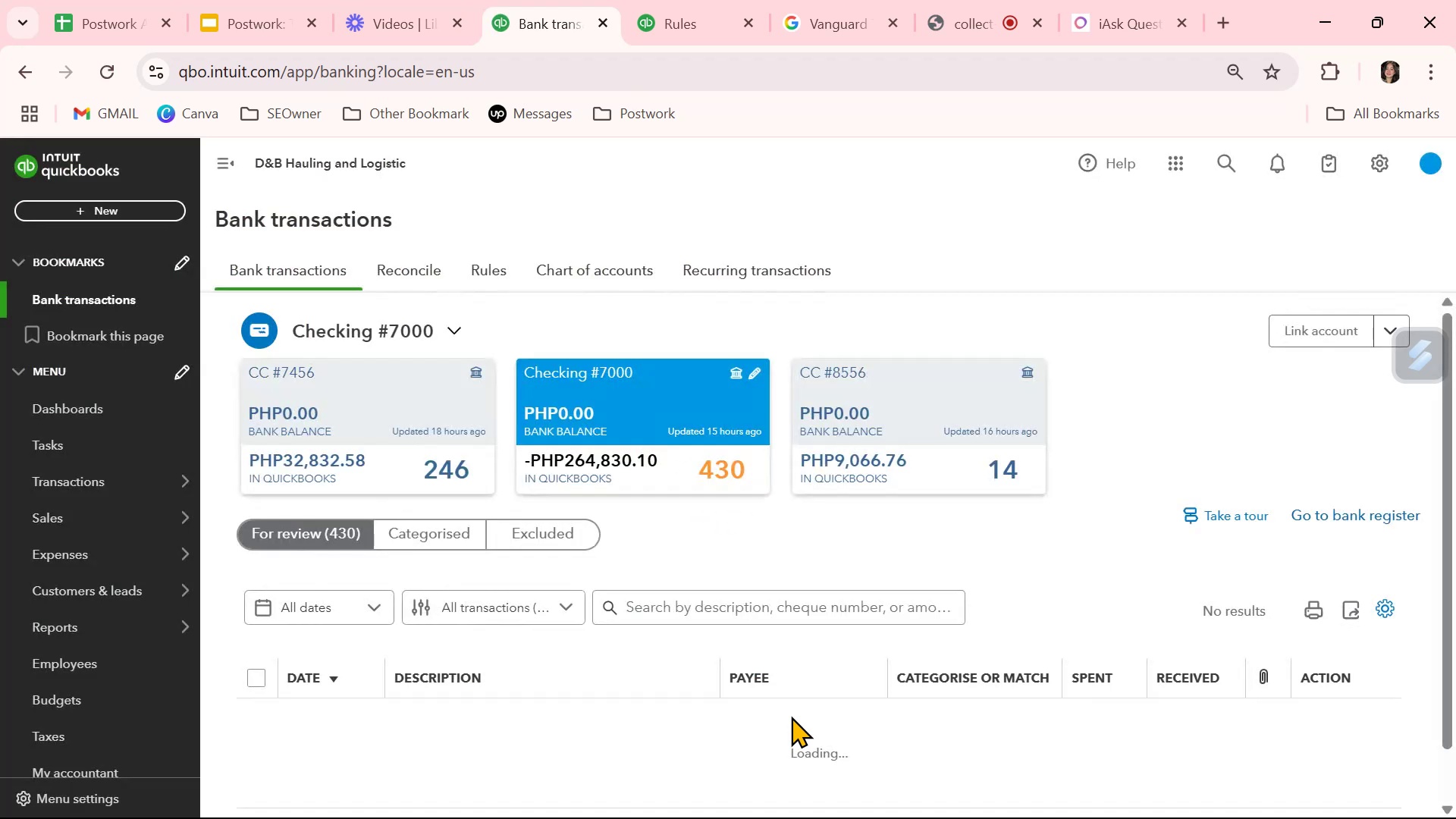 
wait(7.59)
 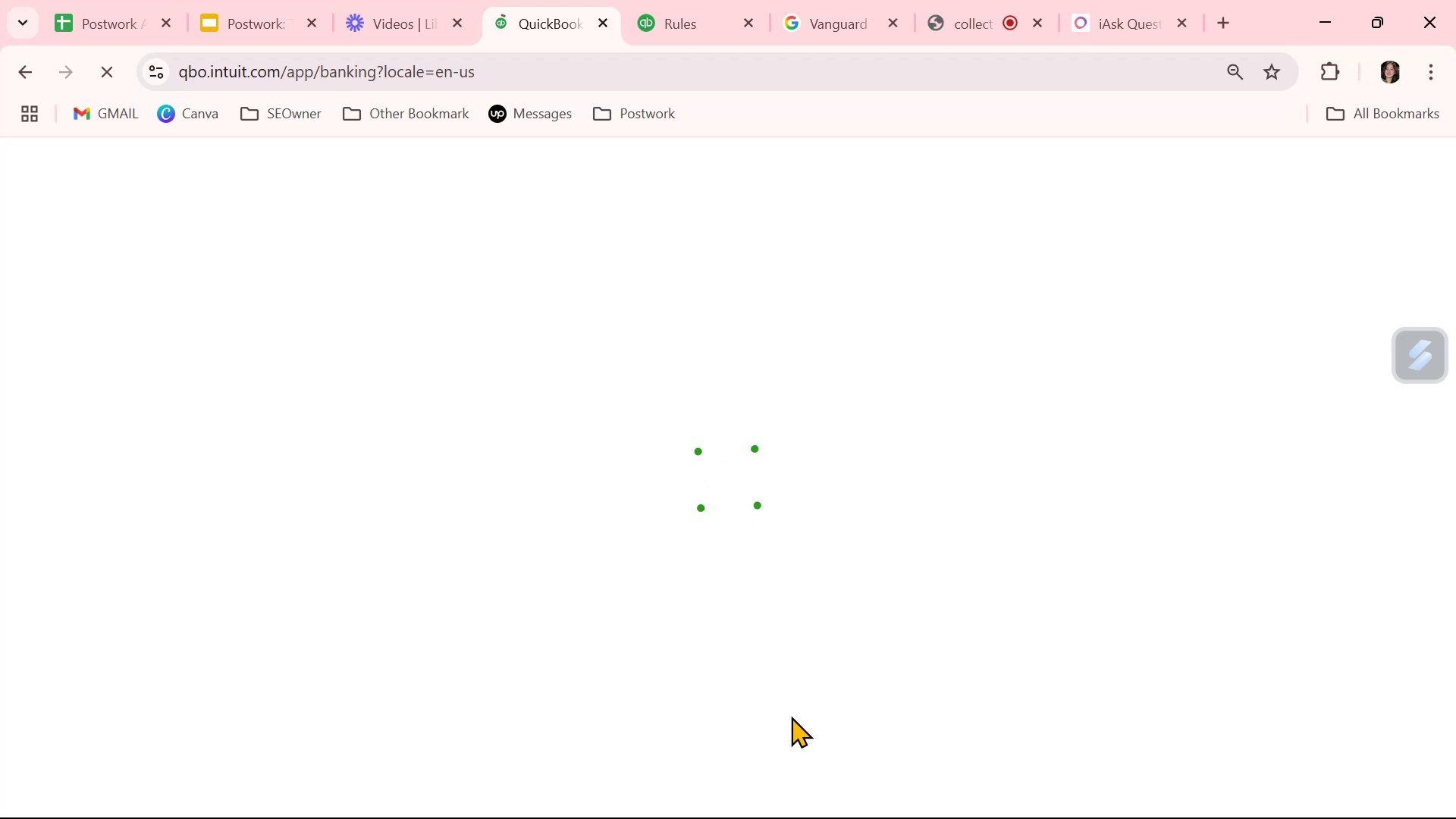 
scroll: coordinate [784, 728], scroll_direction: down, amount: 17.0
 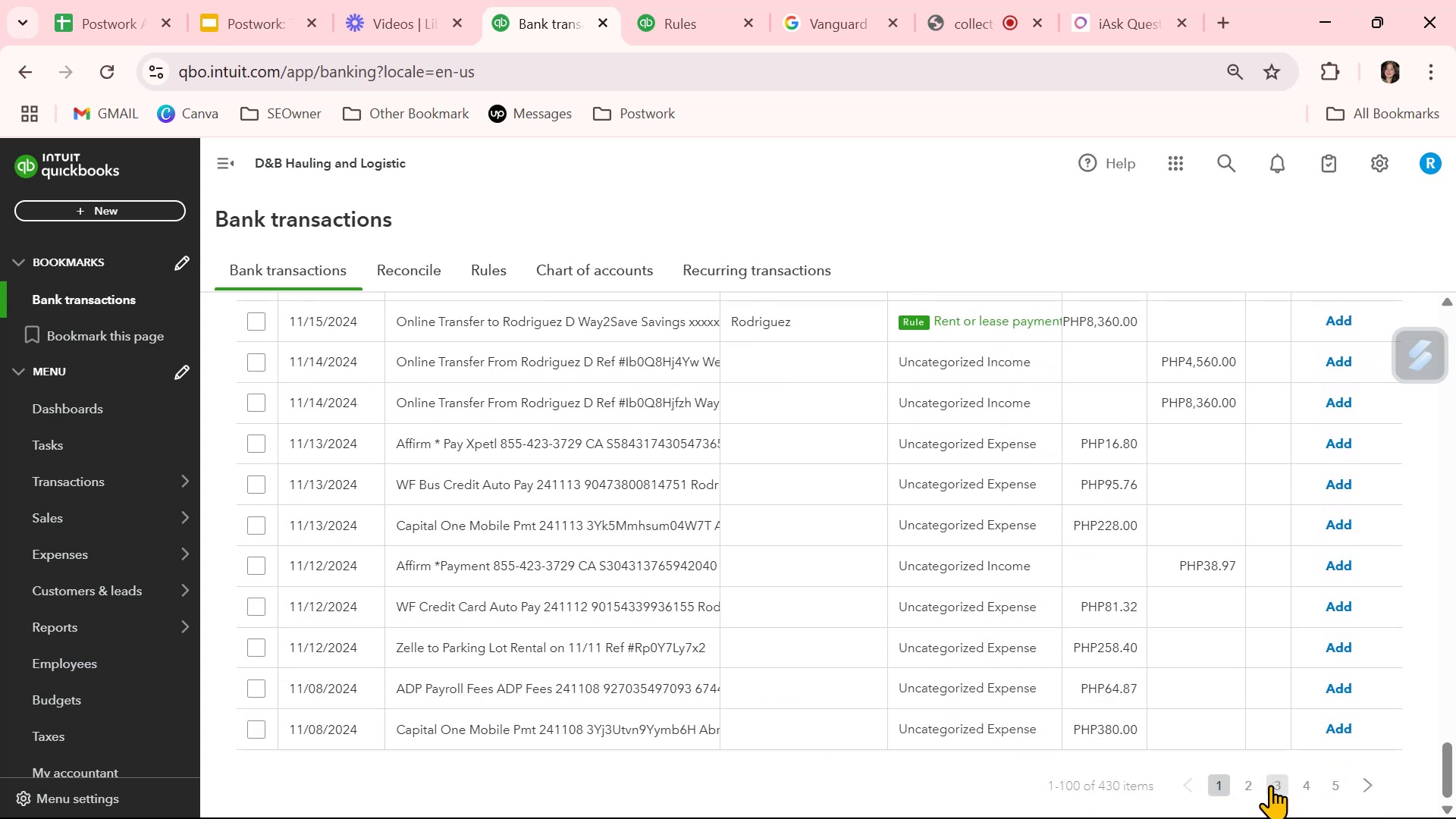 
left_click([1245, 784])
 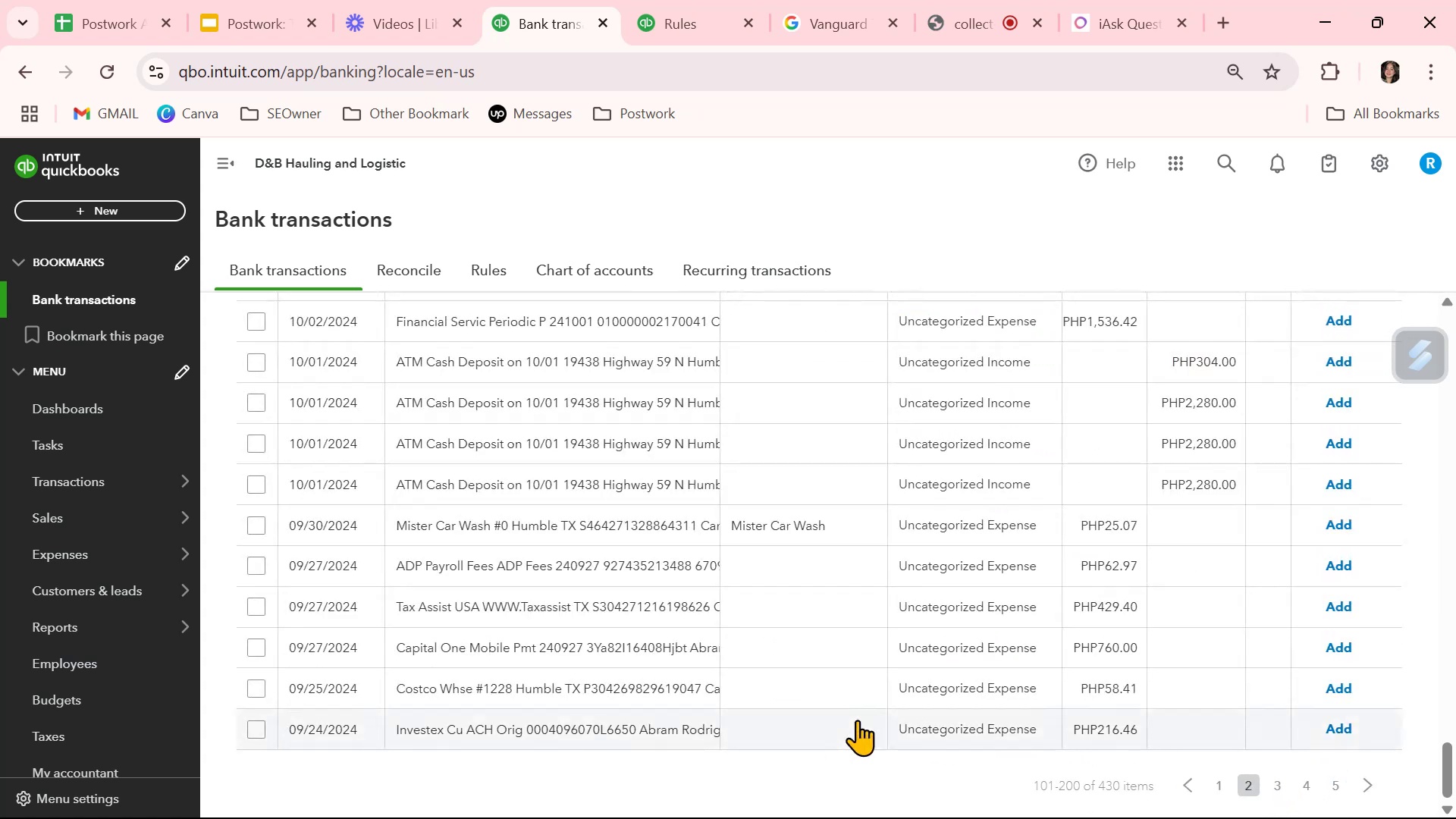 
scroll: coordinate [857, 720], scroll_direction: up, amount: 3.0
 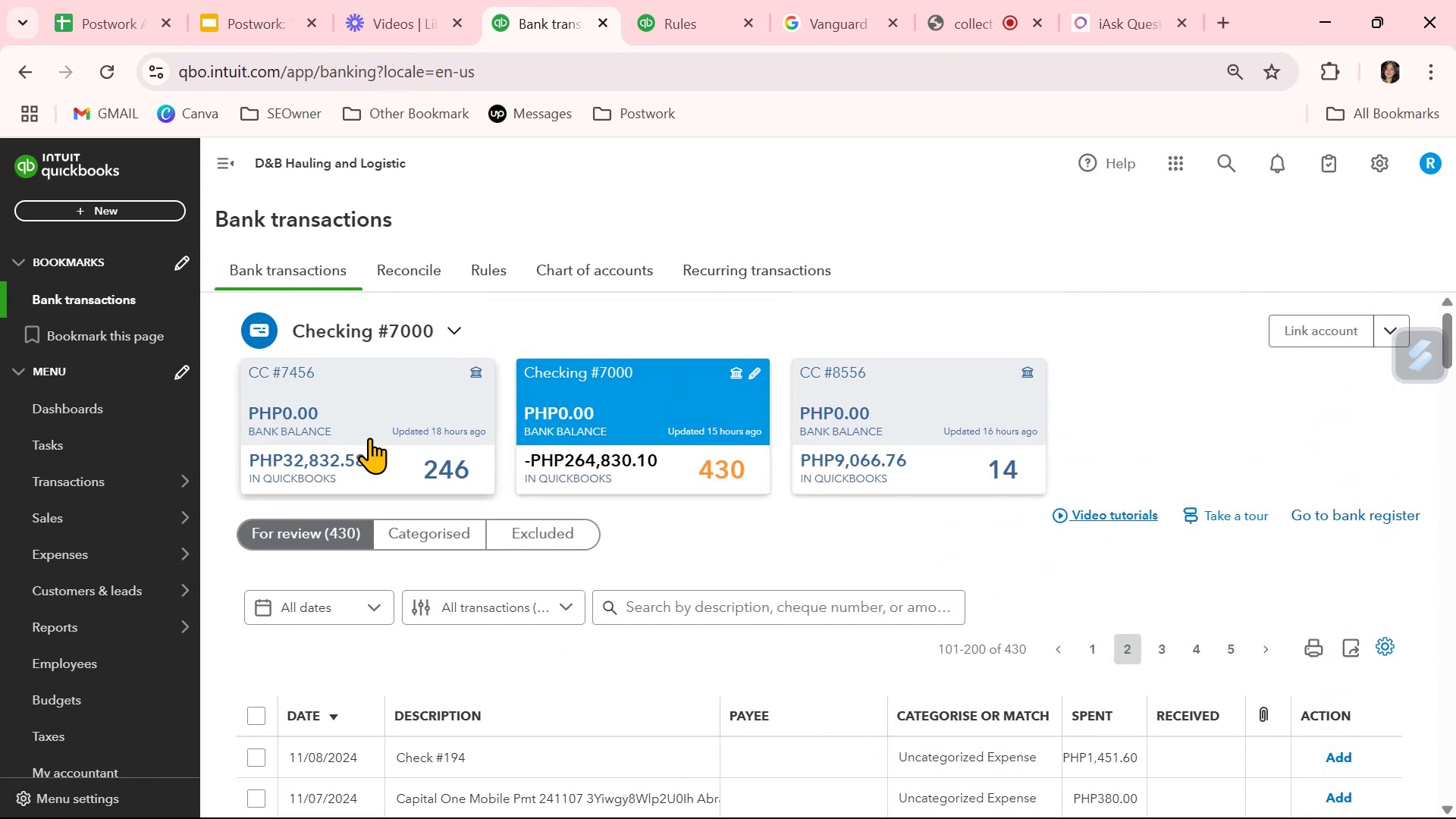 
left_click([366, 413])
 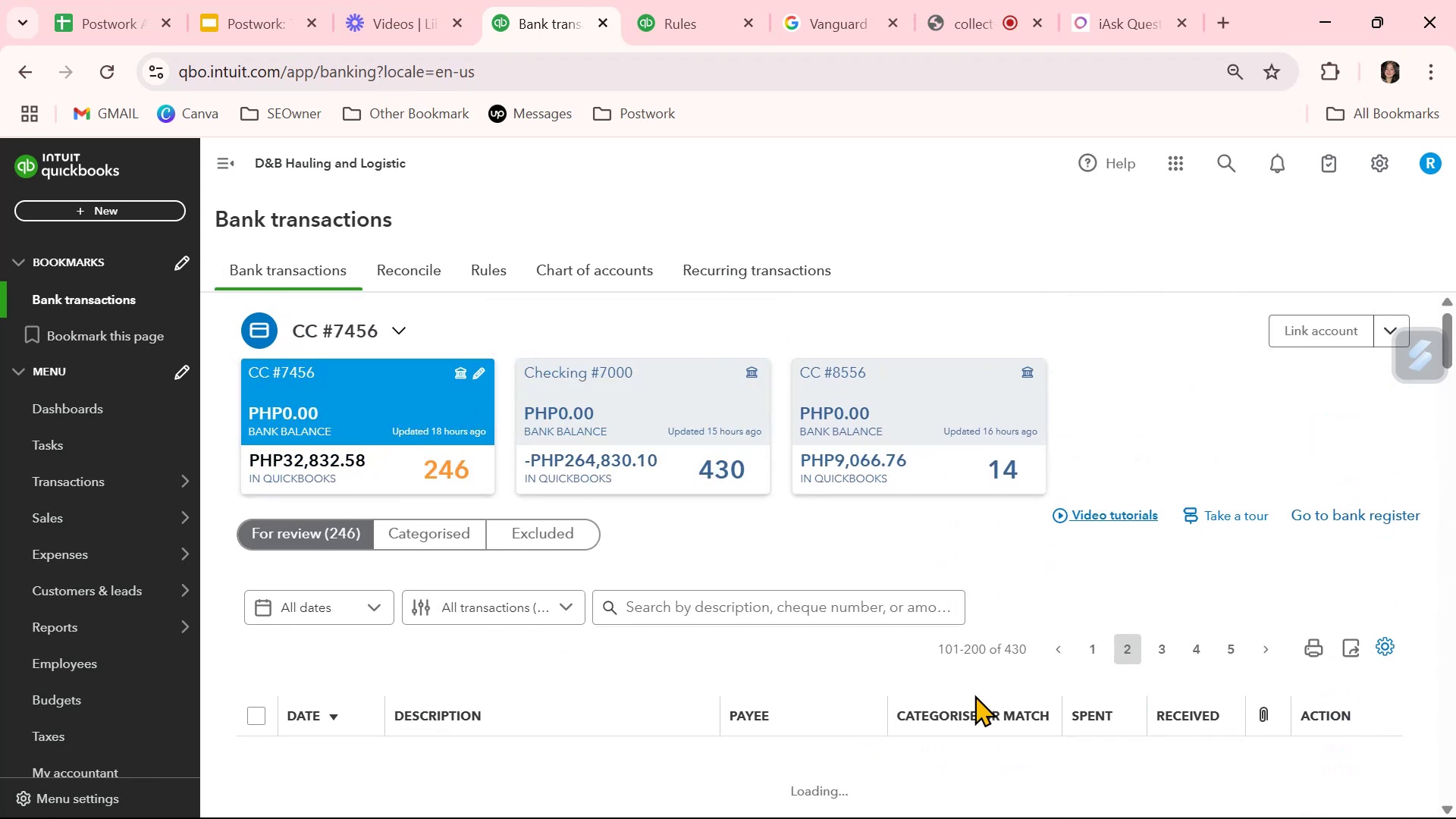 
scroll: coordinate [843, 717], scroll_direction: down, amount: 2.0
 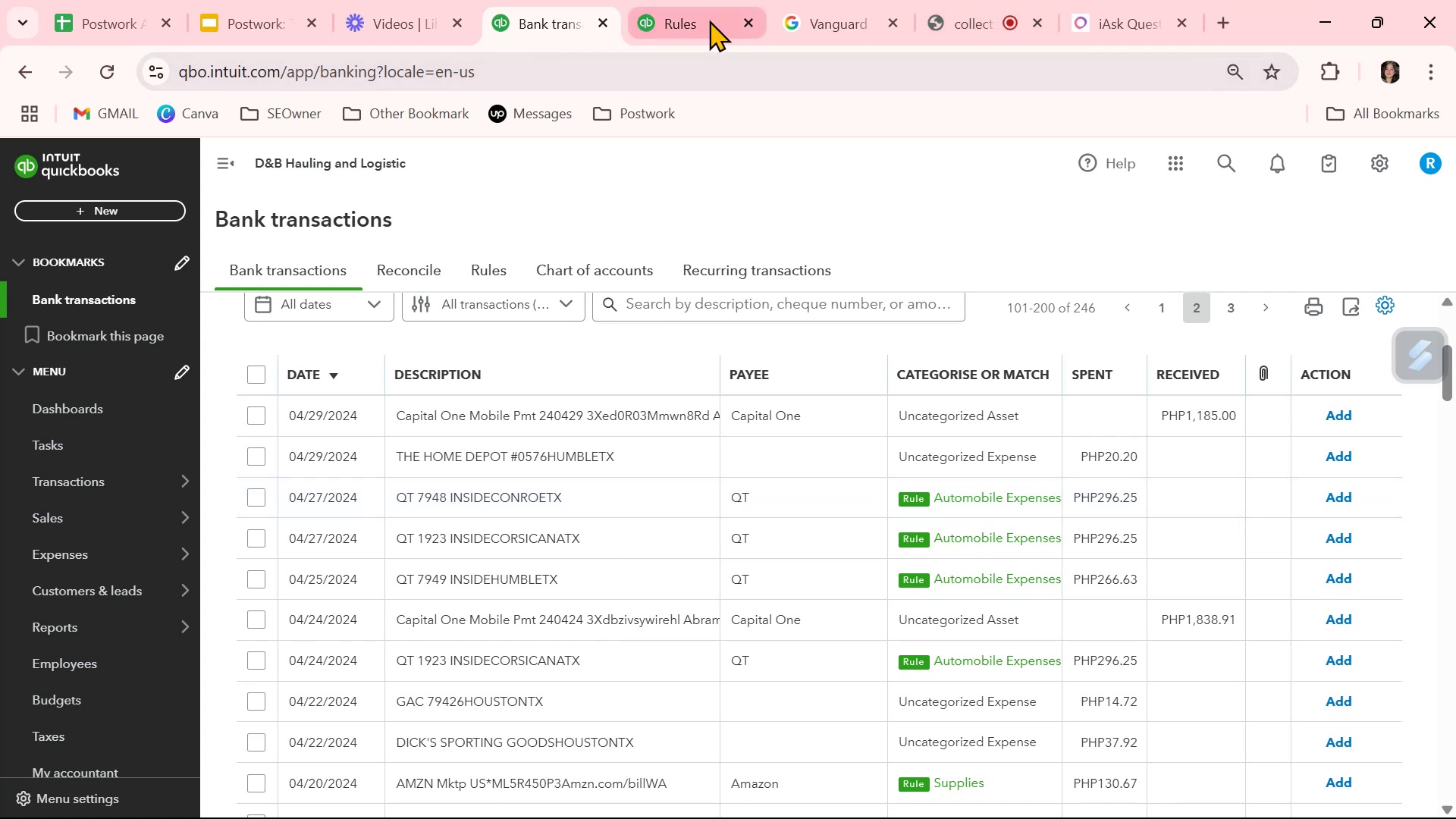 
wait(7.3)
 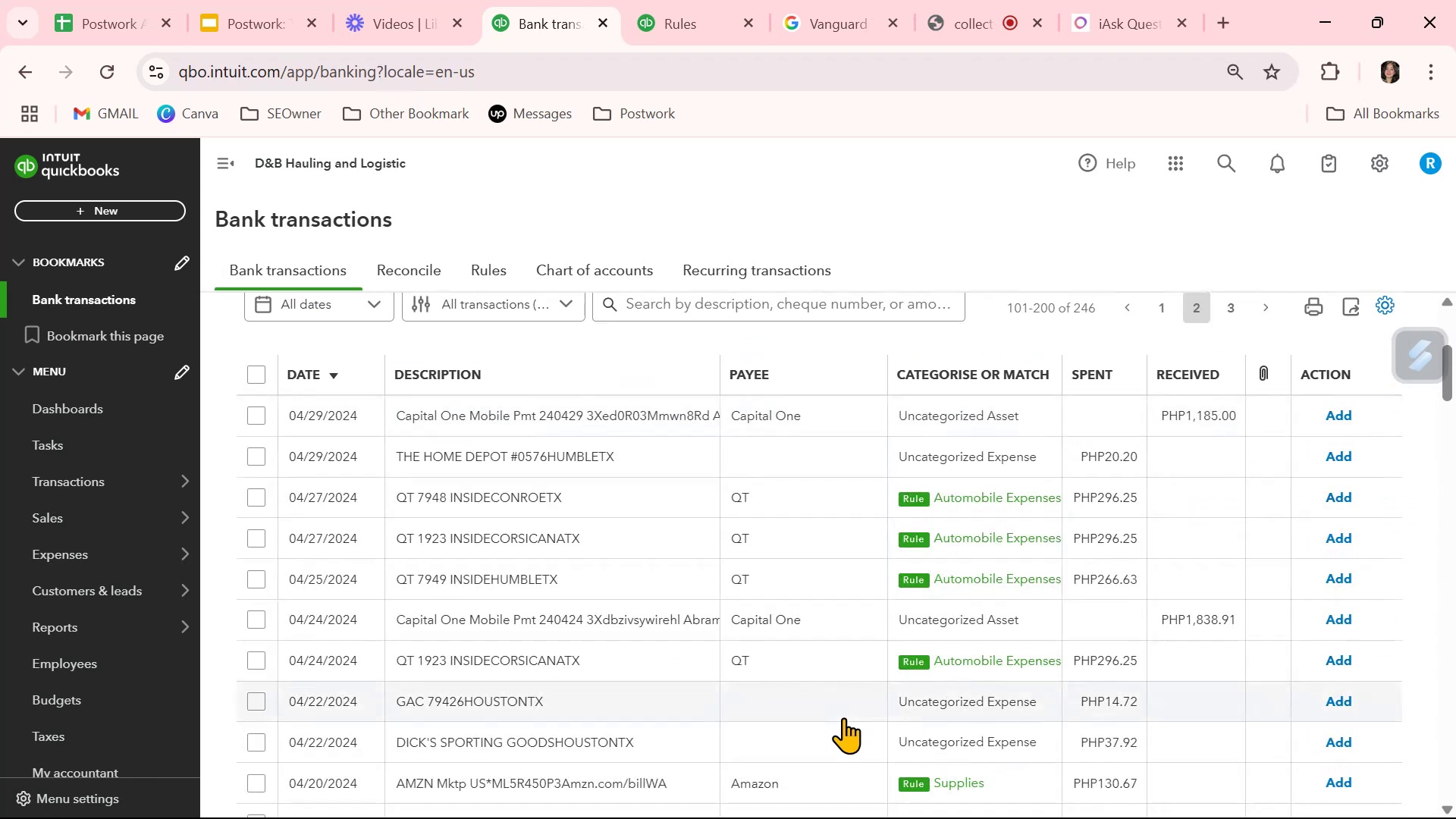 
left_click([796, 22])
 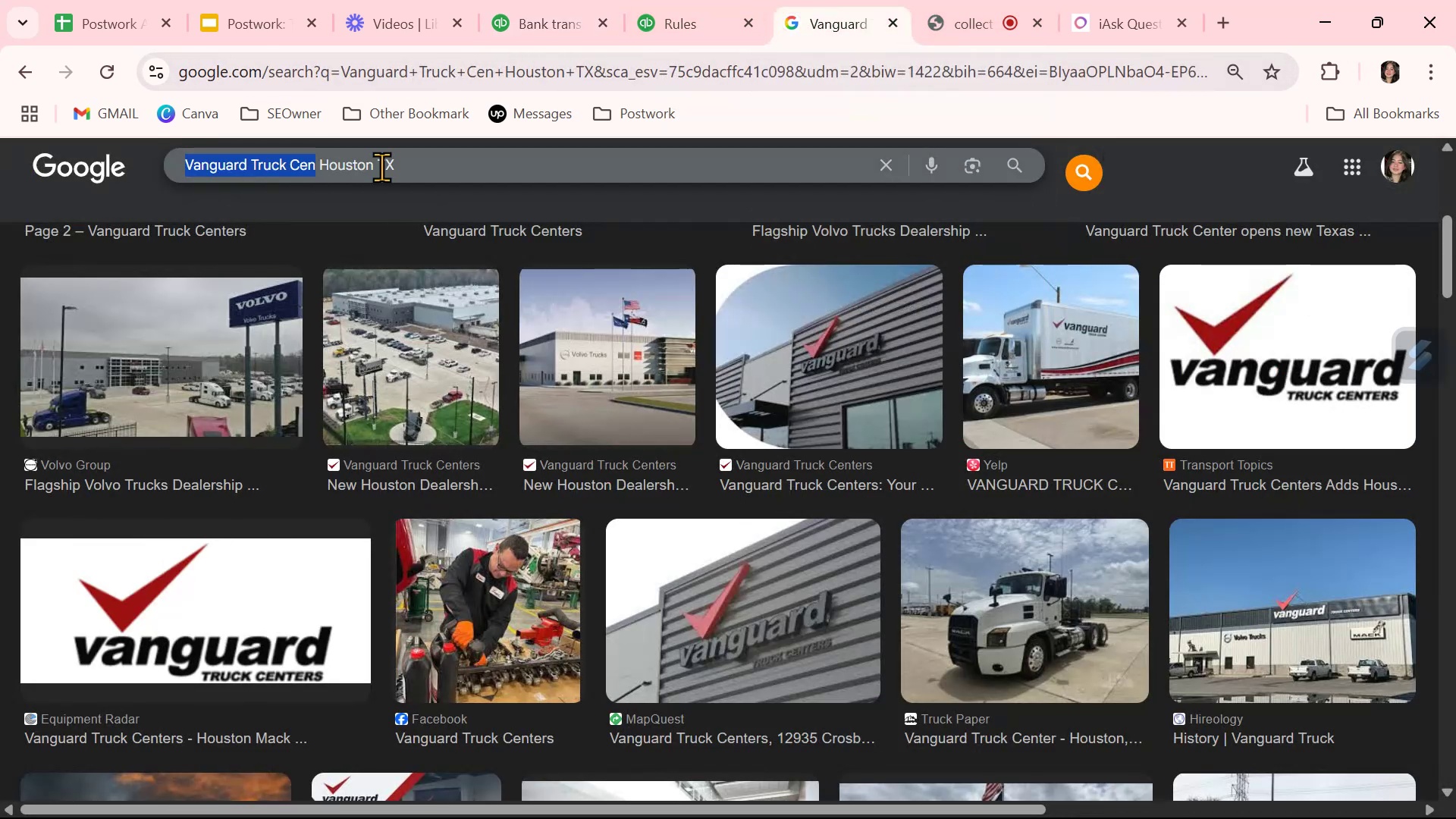 
left_click_drag(start_coordinate=[482, 177], to_coordinate=[71, 179])
 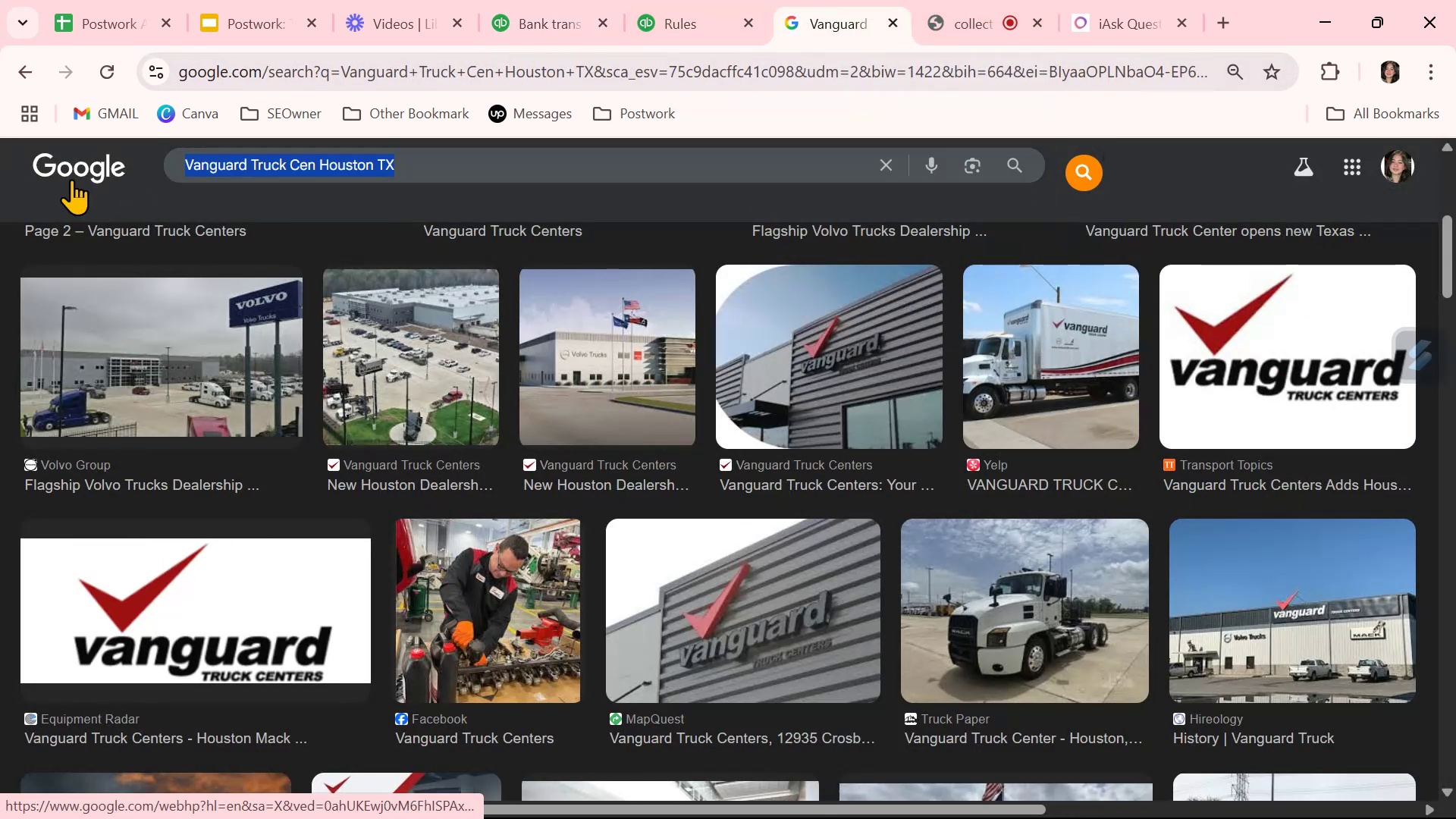 
type(QT)
 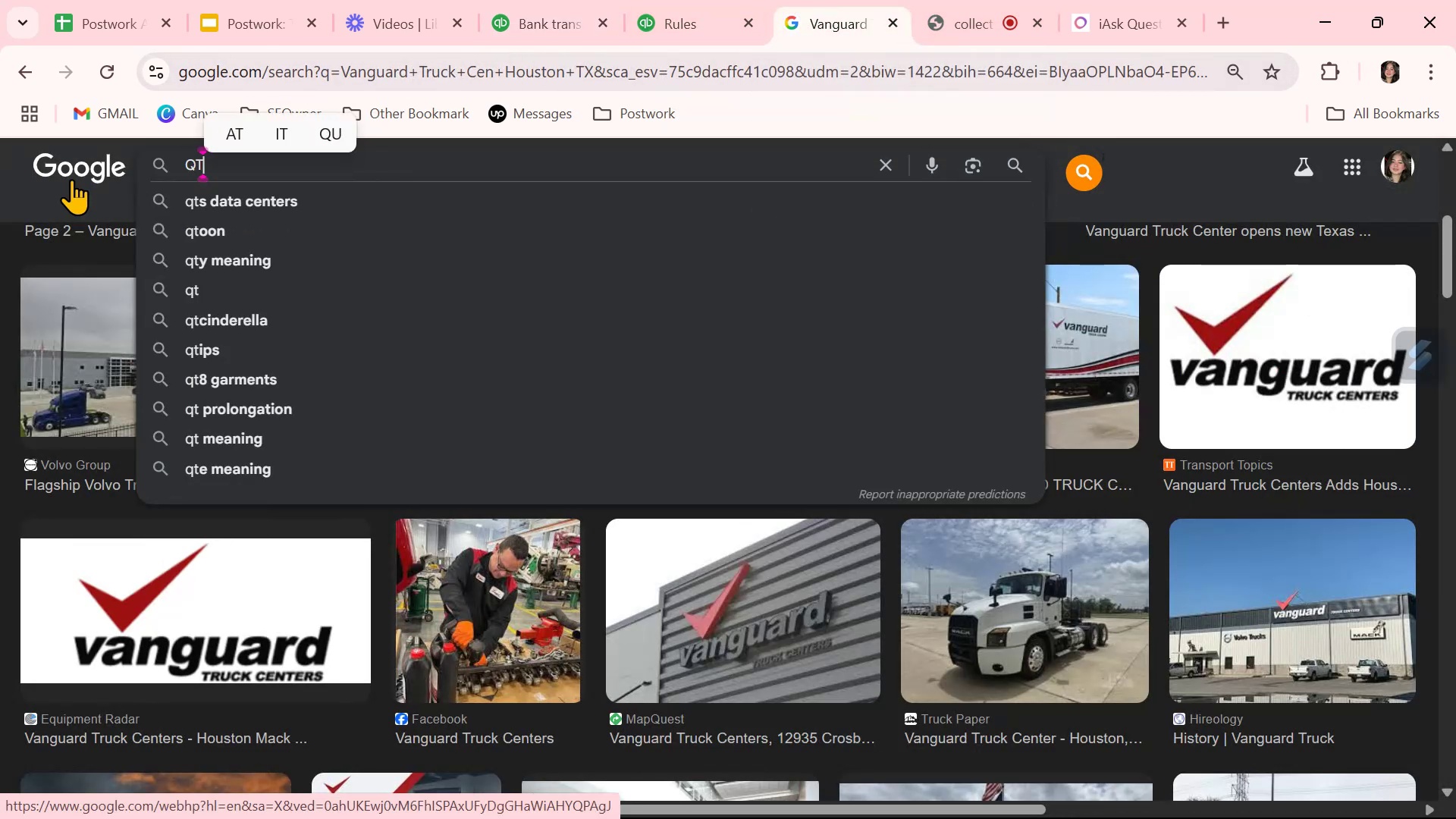 
key(Enter)
 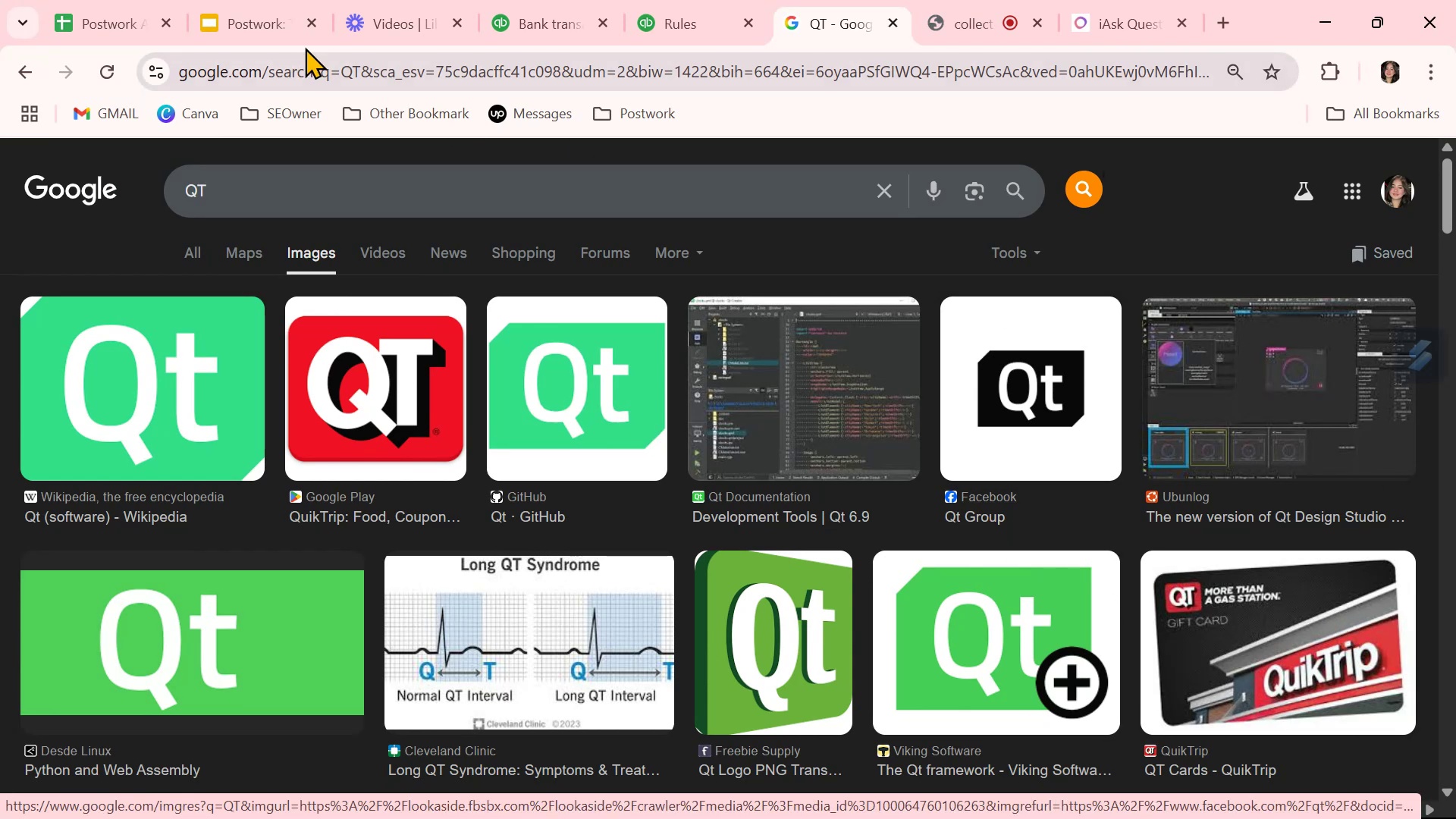 
wait(7.42)
 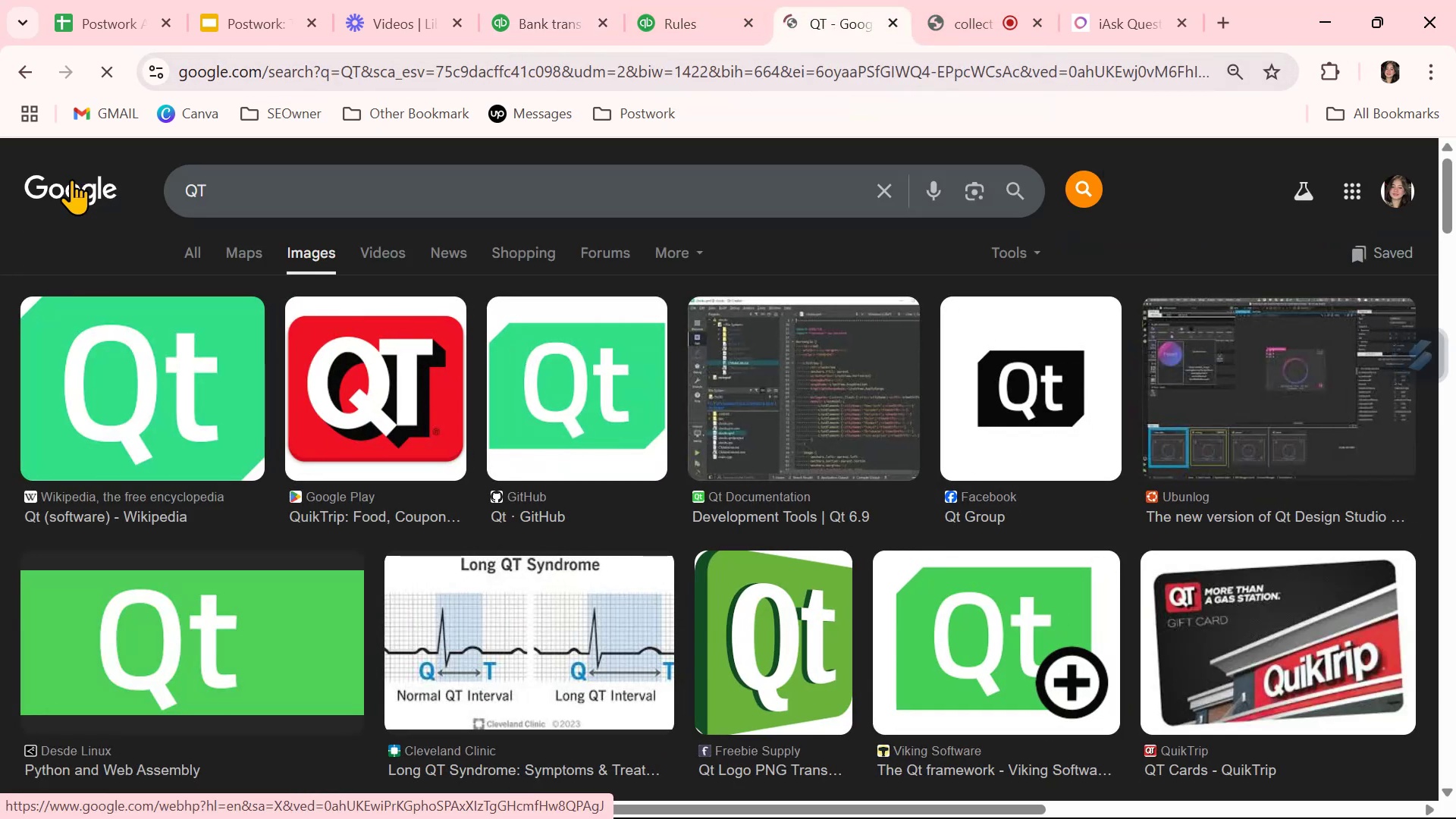 
left_click([540, 20])
 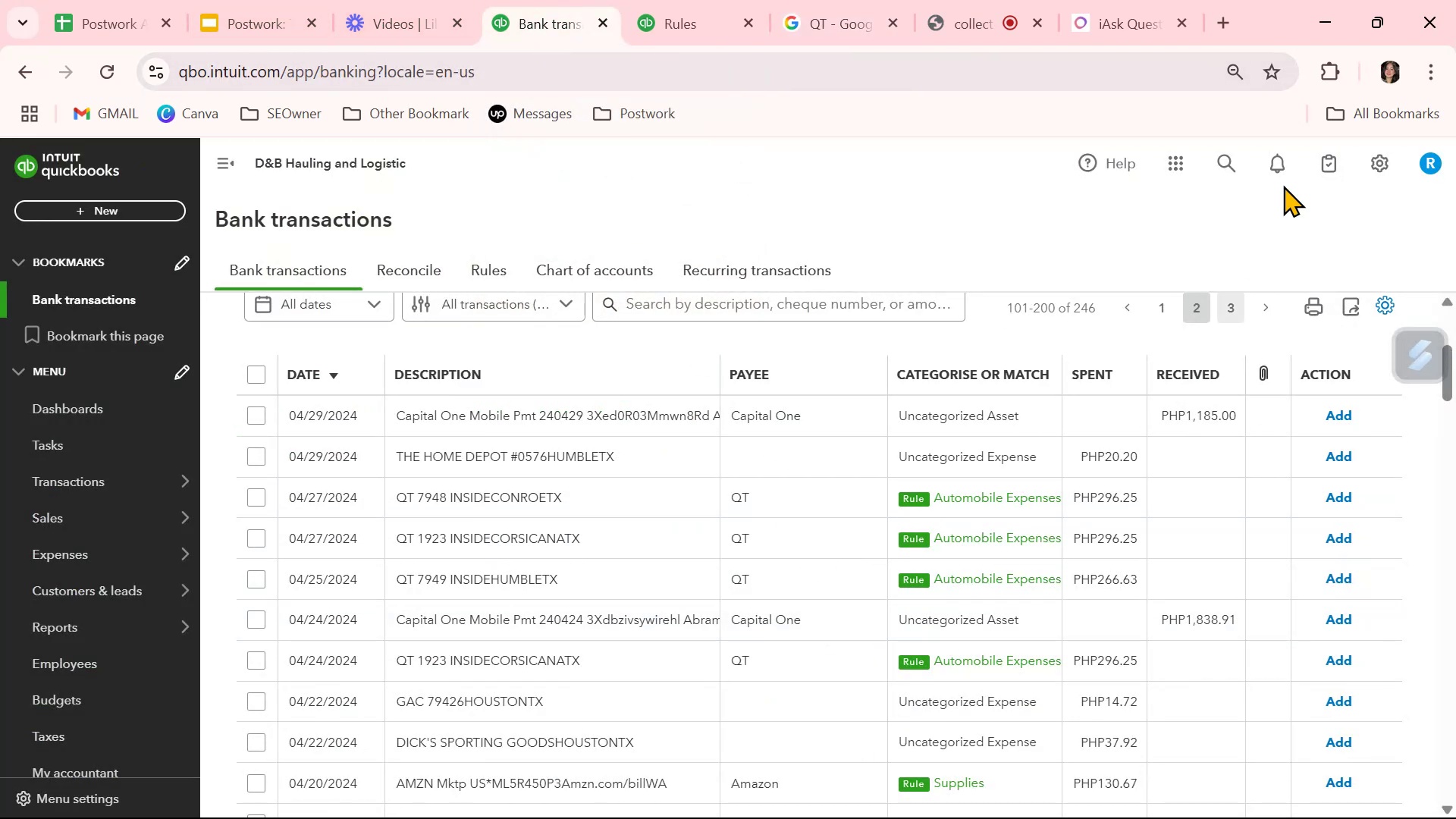 
left_click([651, 14])
 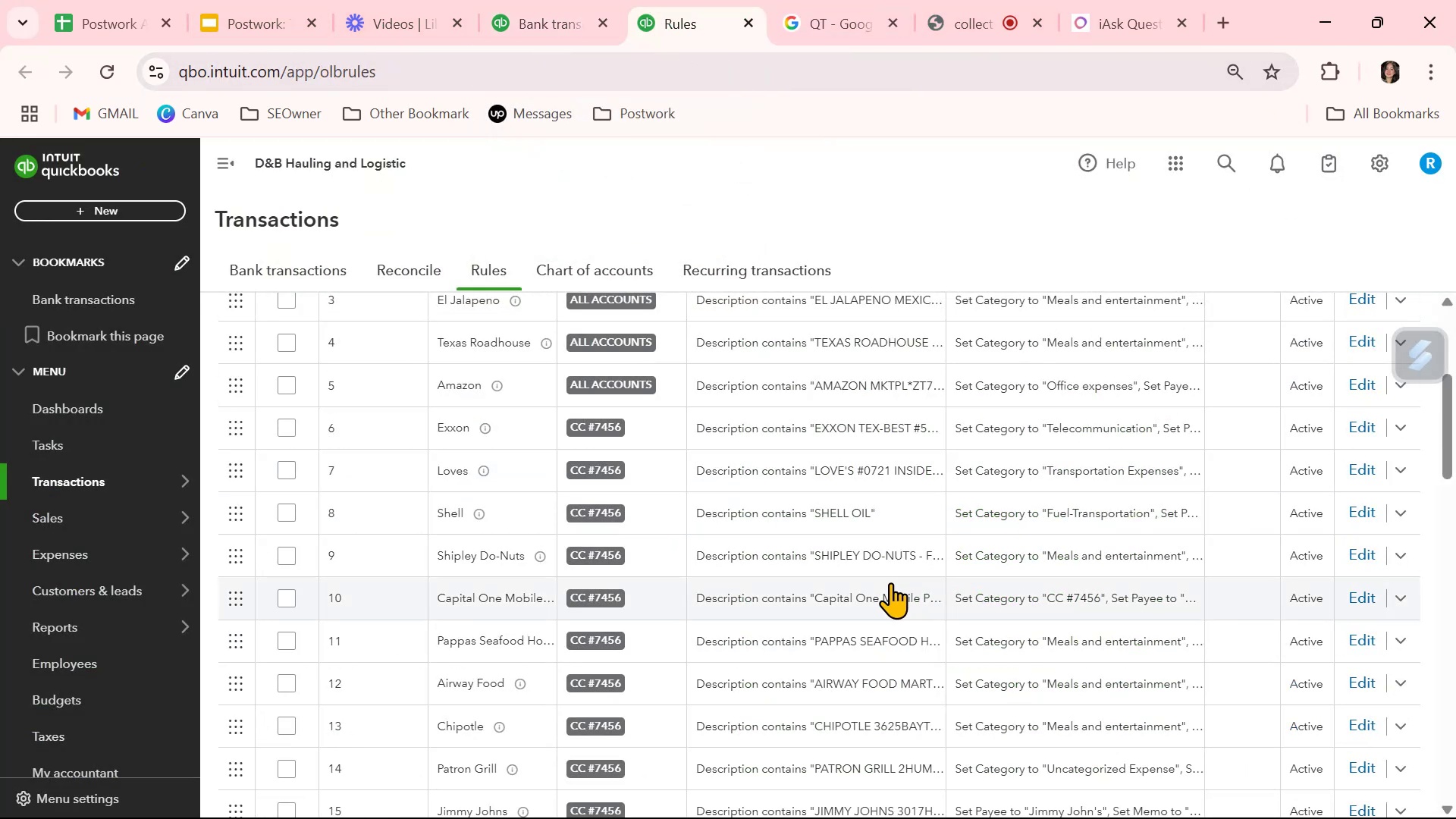 
scroll: coordinate [729, 680], scroll_direction: down, amount: 4.0
 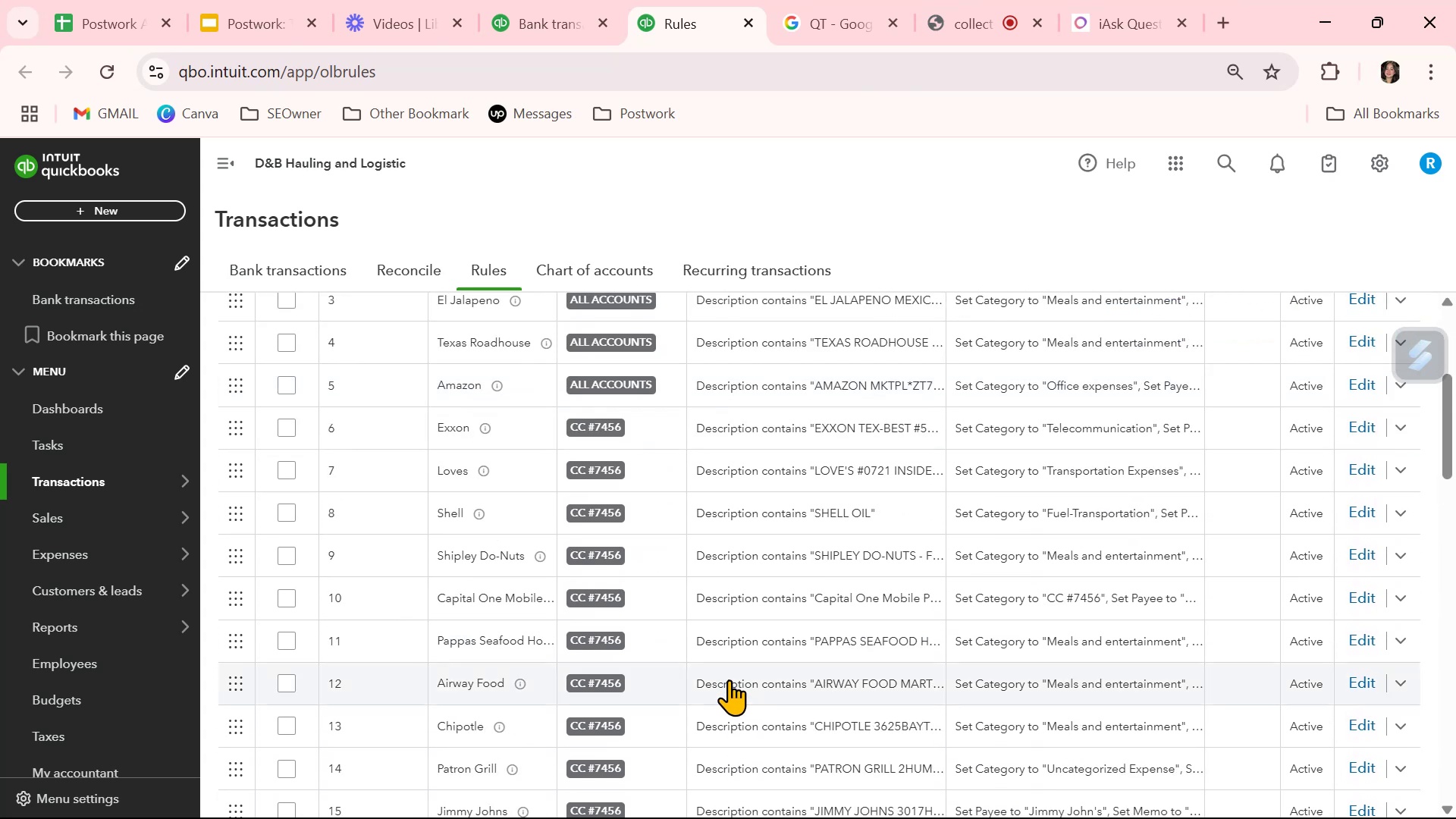 
scroll: coordinate [729, 679], scroll_direction: up, amount: 3.0
 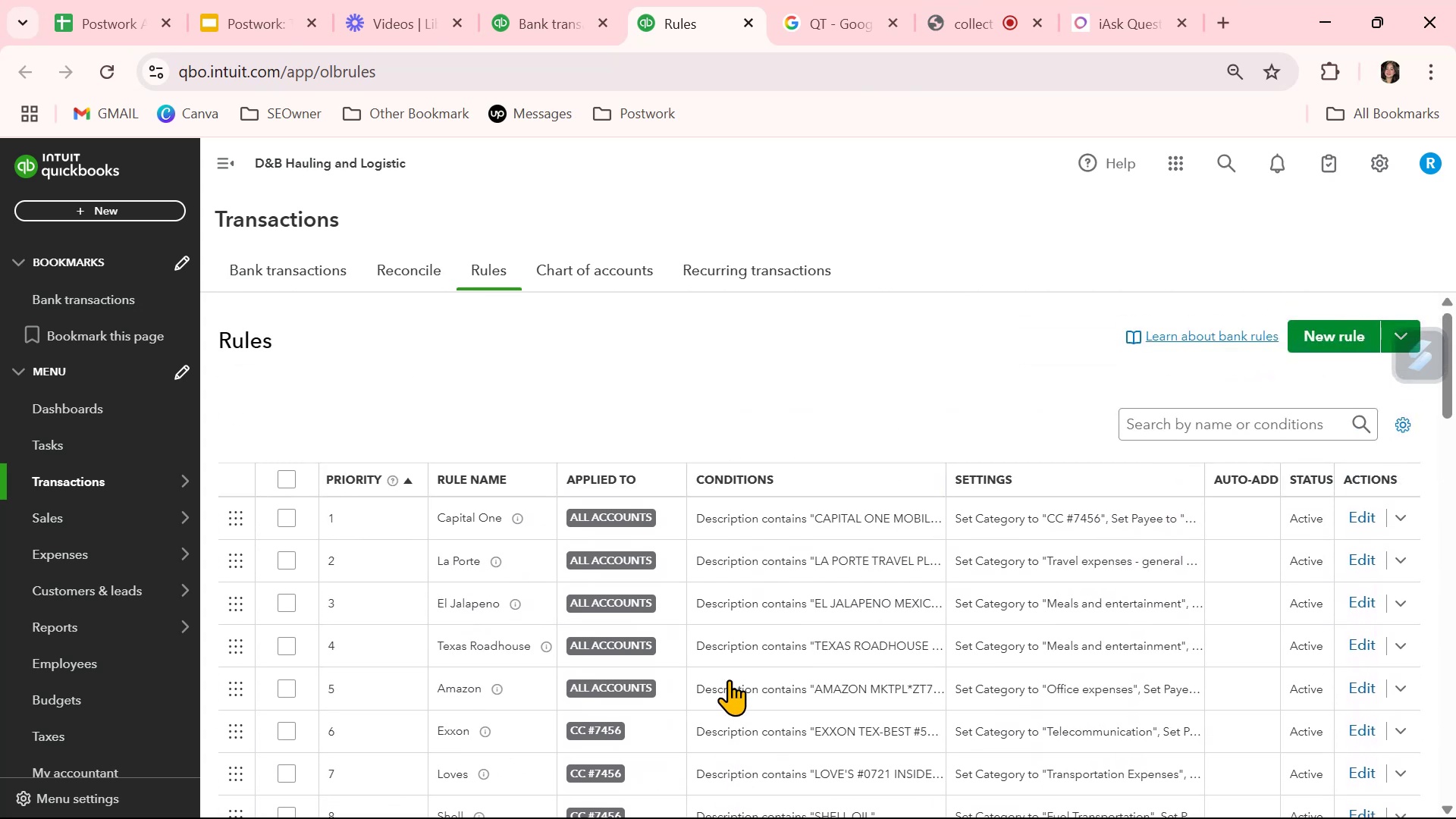 
scroll: coordinate [1335, 736], scroll_direction: down, amount: 18.0
 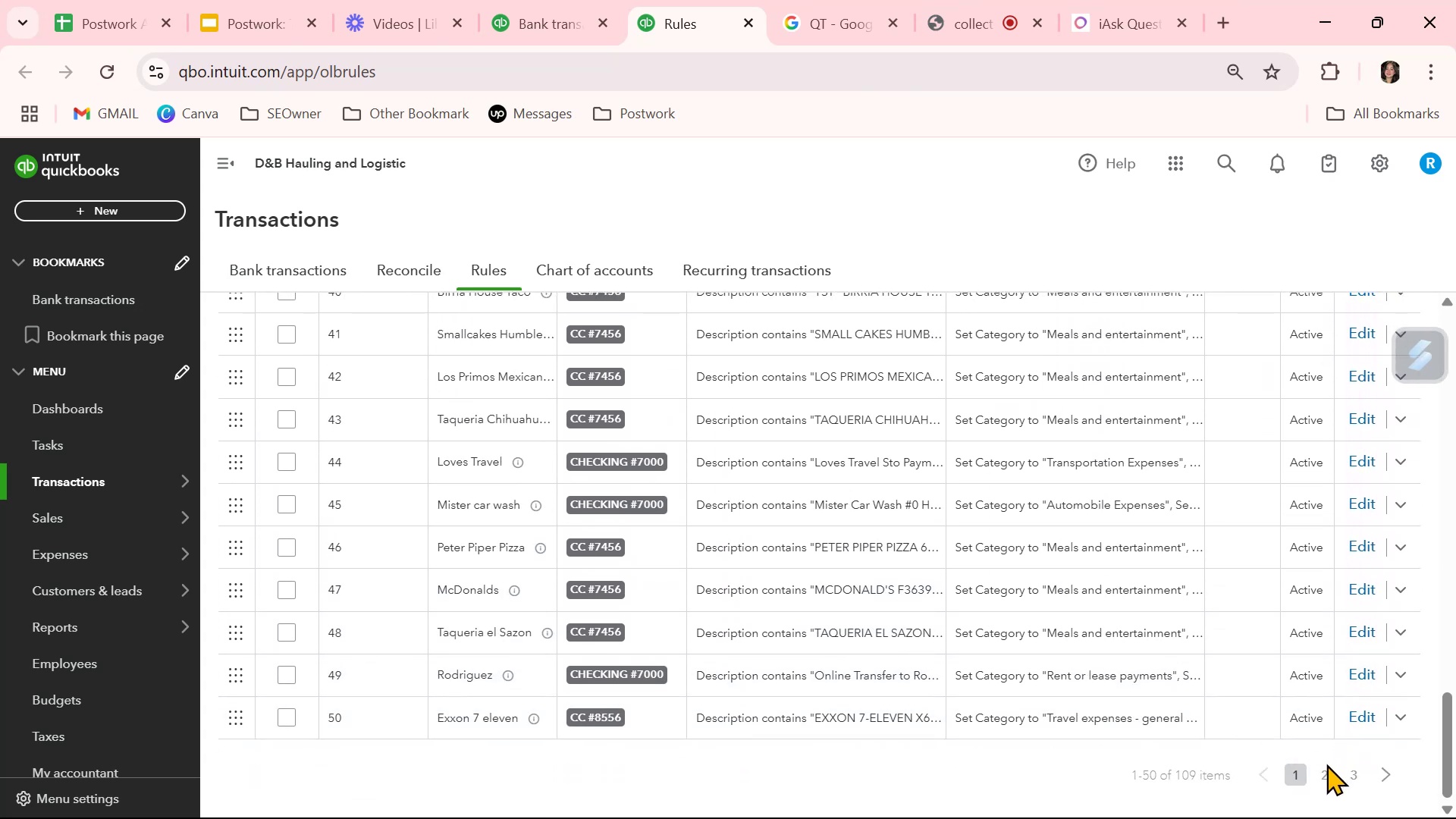 
left_click([1324, 769])
 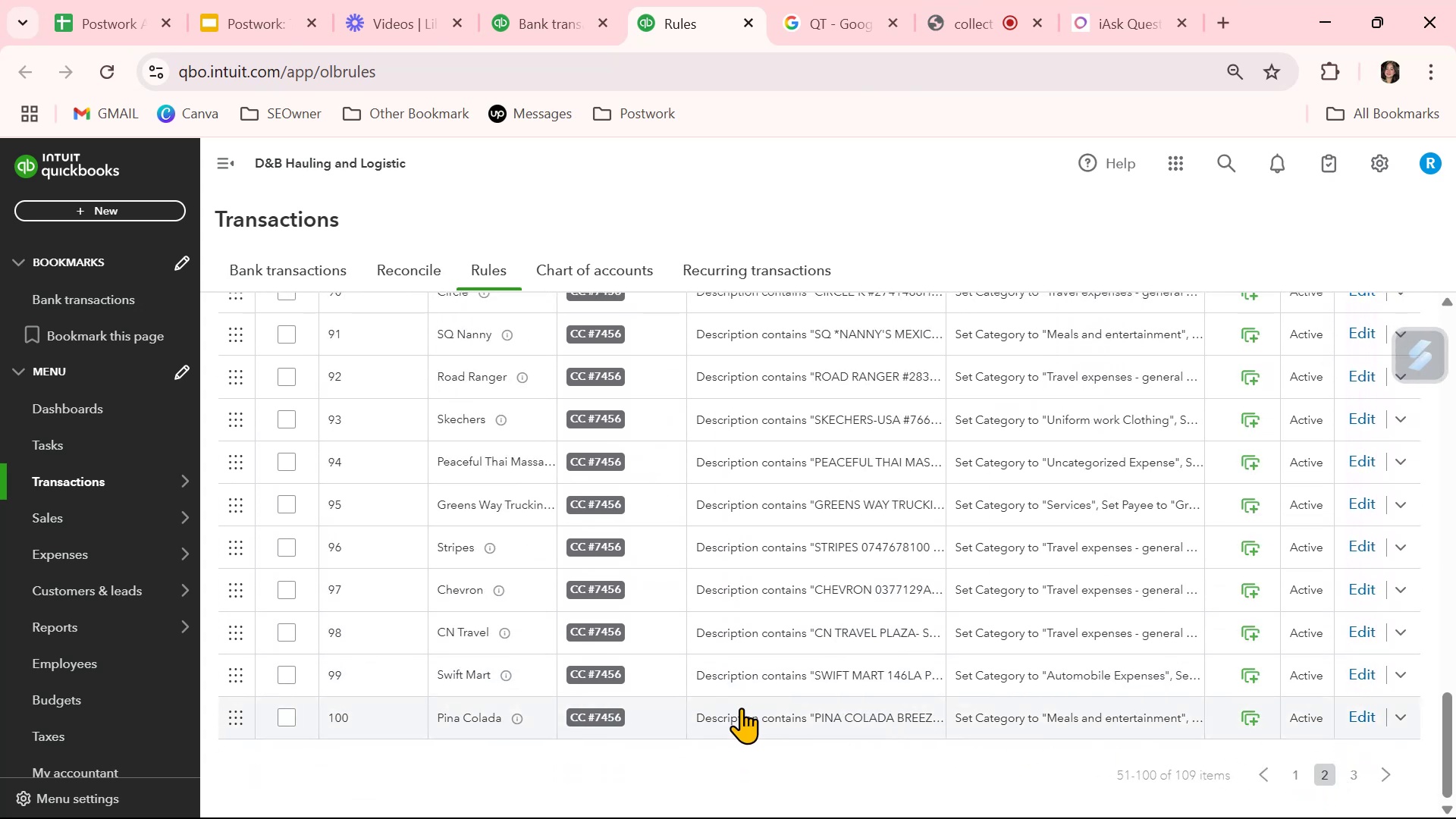 
scroll: coordinate [741, 708], scroll_direction: up, amount: 8.0
 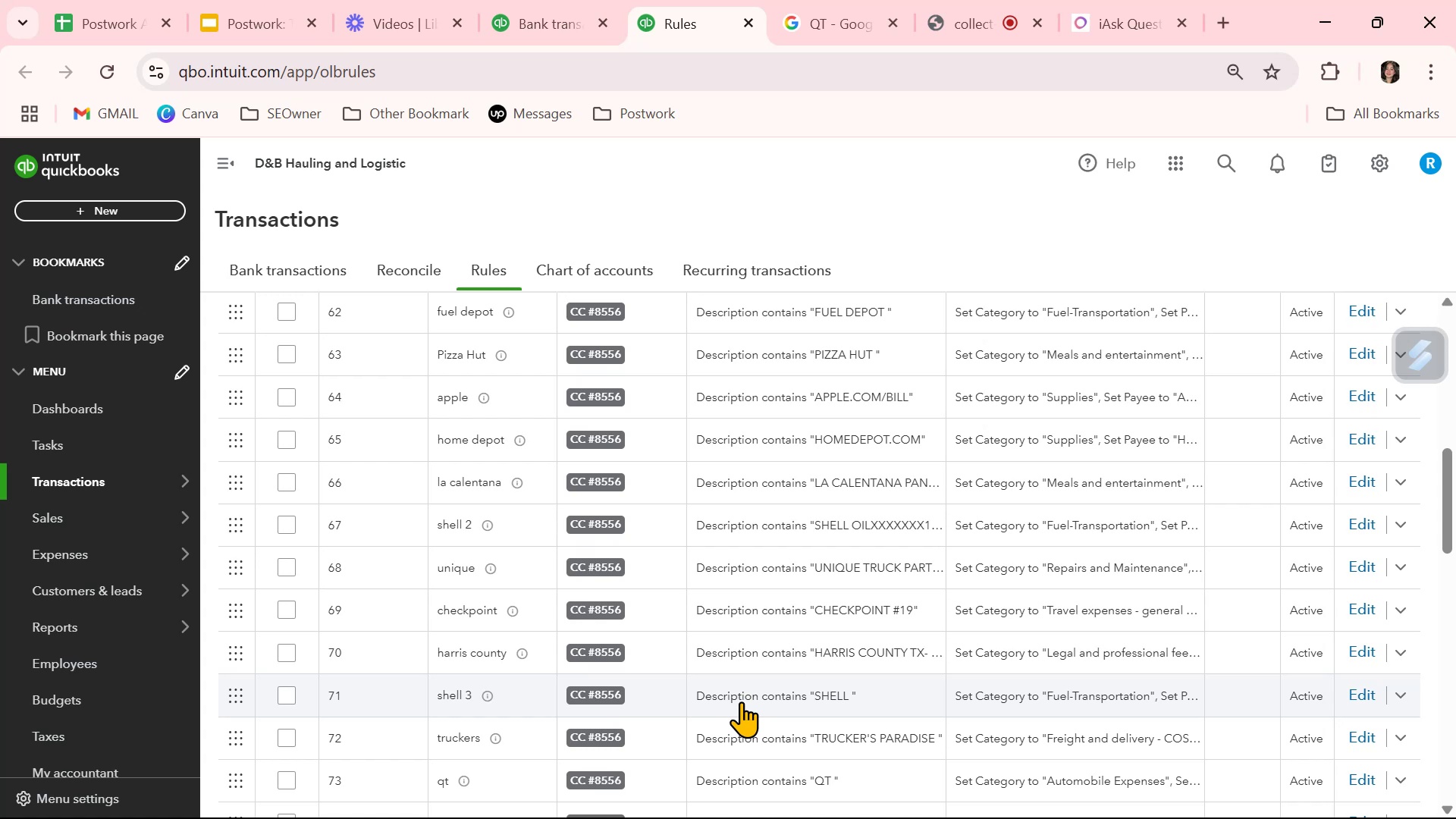 
wait(18.29)
 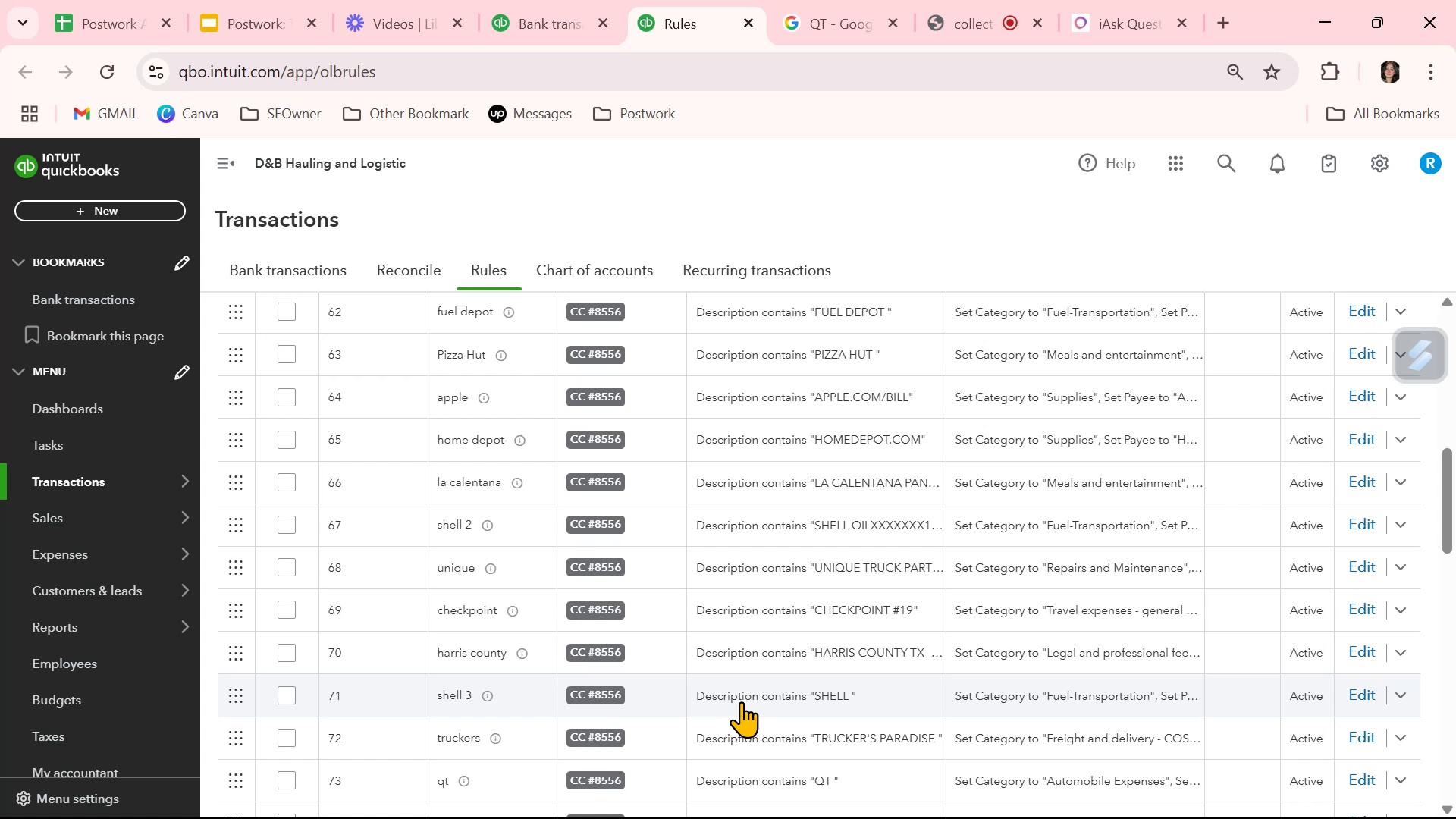 
scroll: coordinate [741, 701], scroll_direction: down, amount: 1.0
 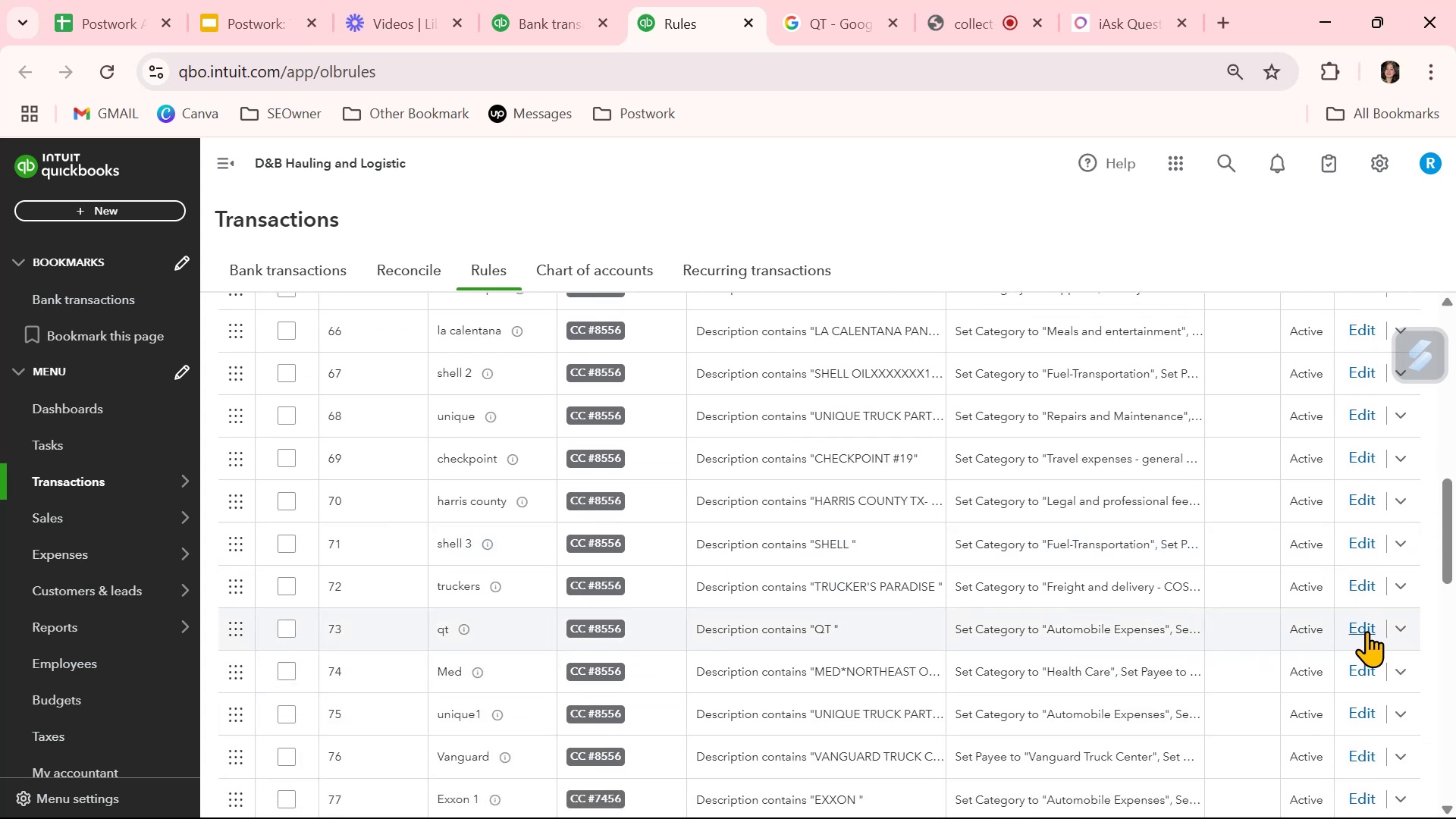 
left_click([1367, 631])
 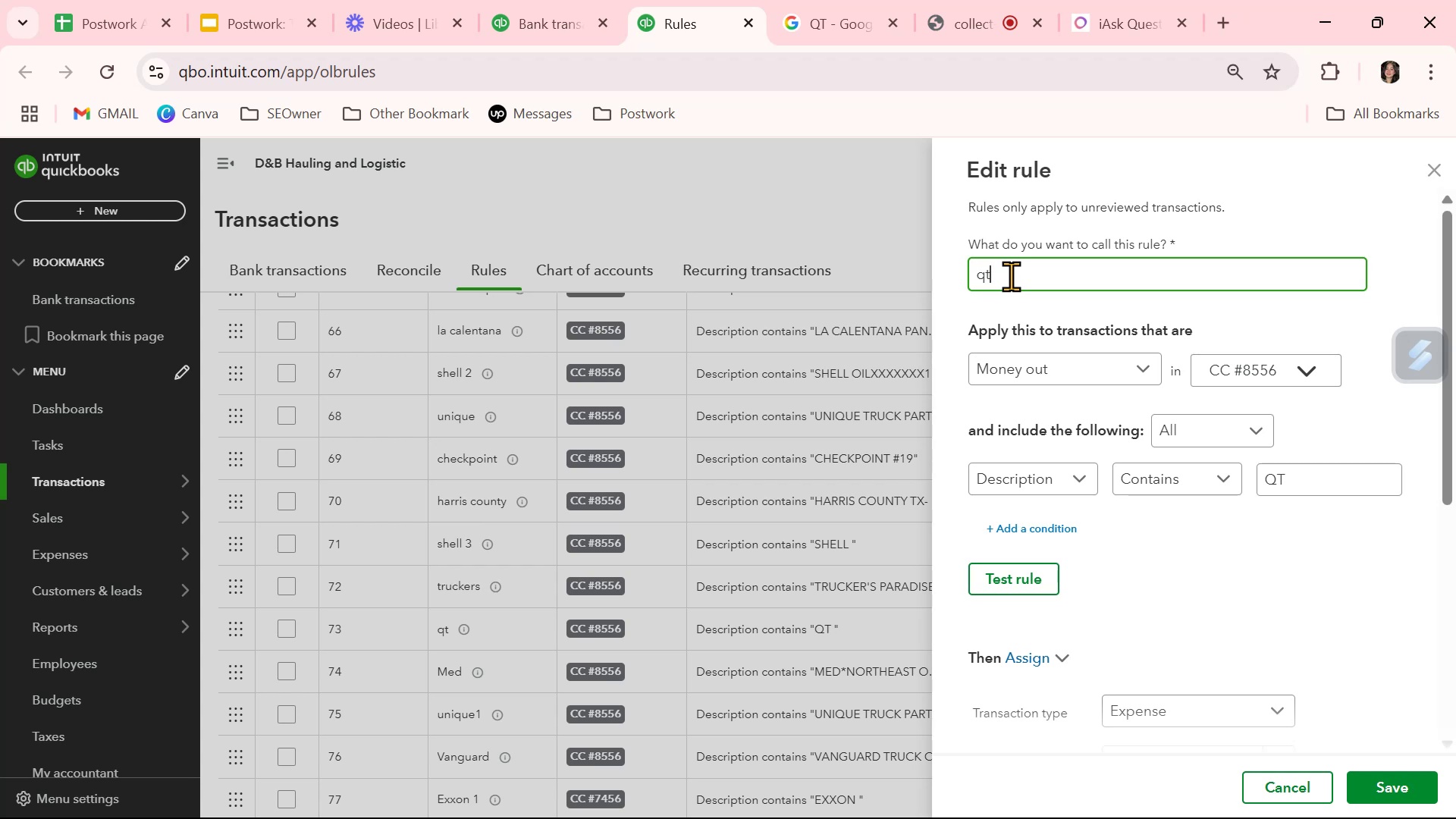 
wait(17.29)
 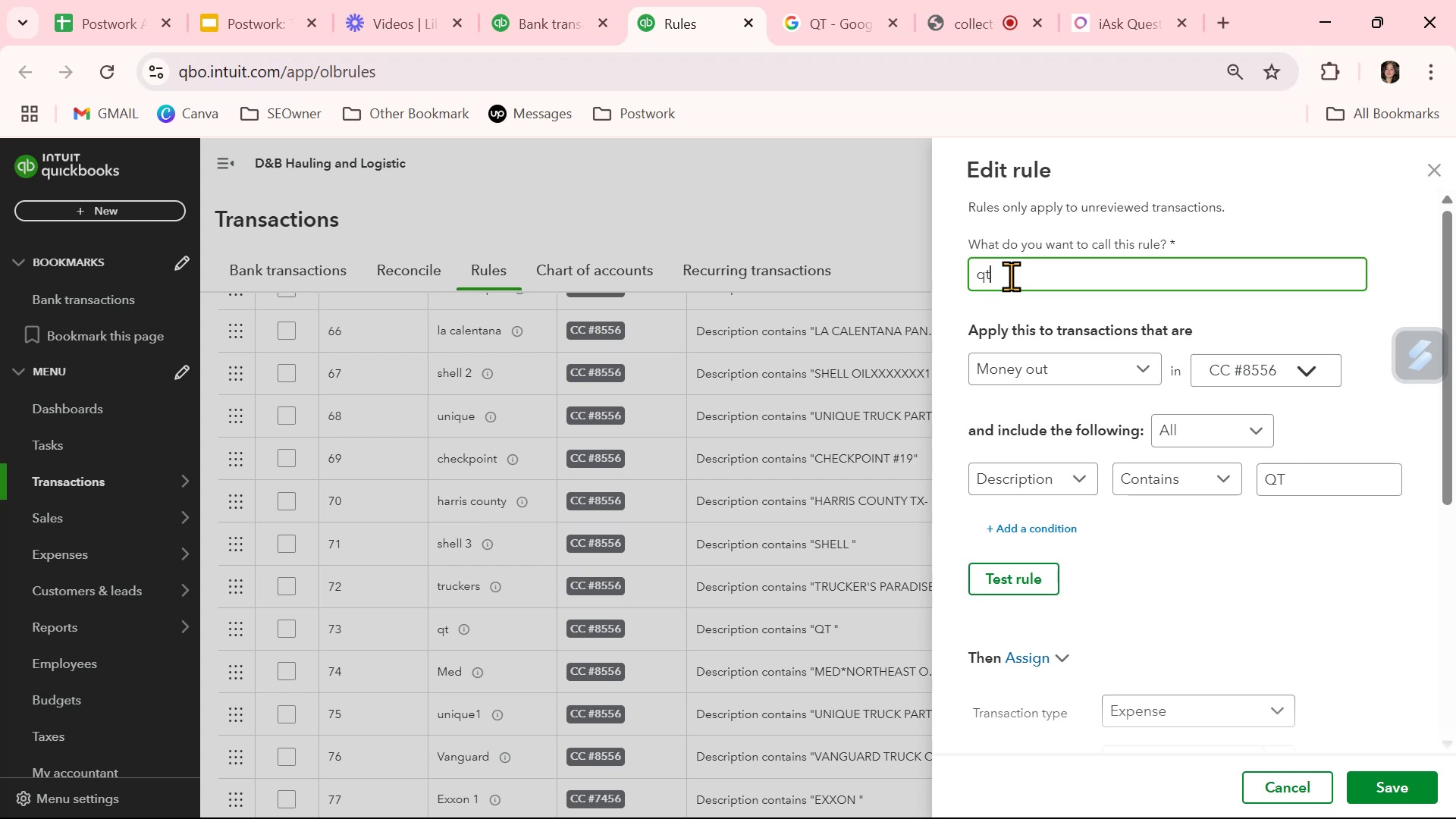 
left_click([1437, 171])
 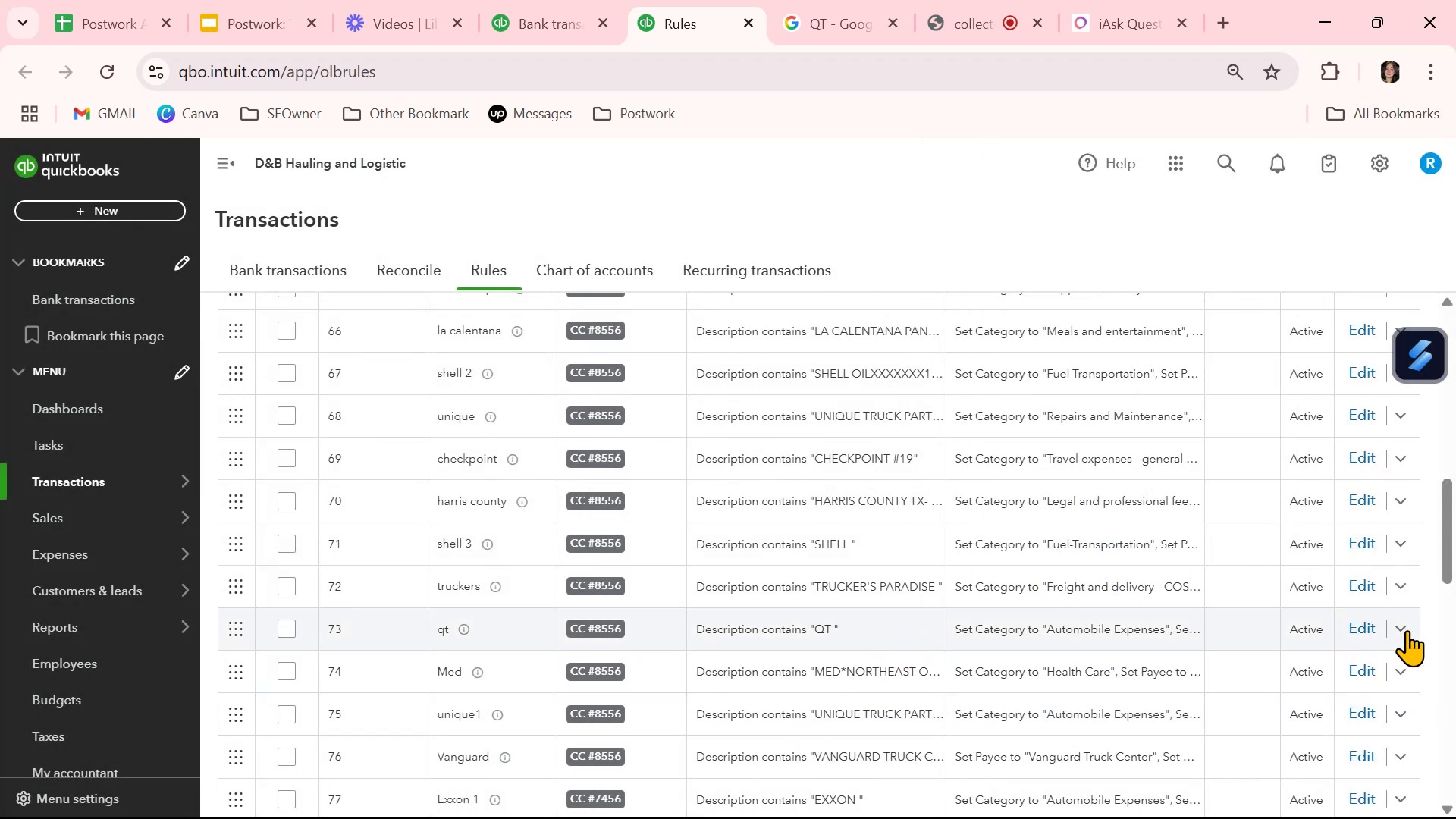 
left_click([1404, 630])
 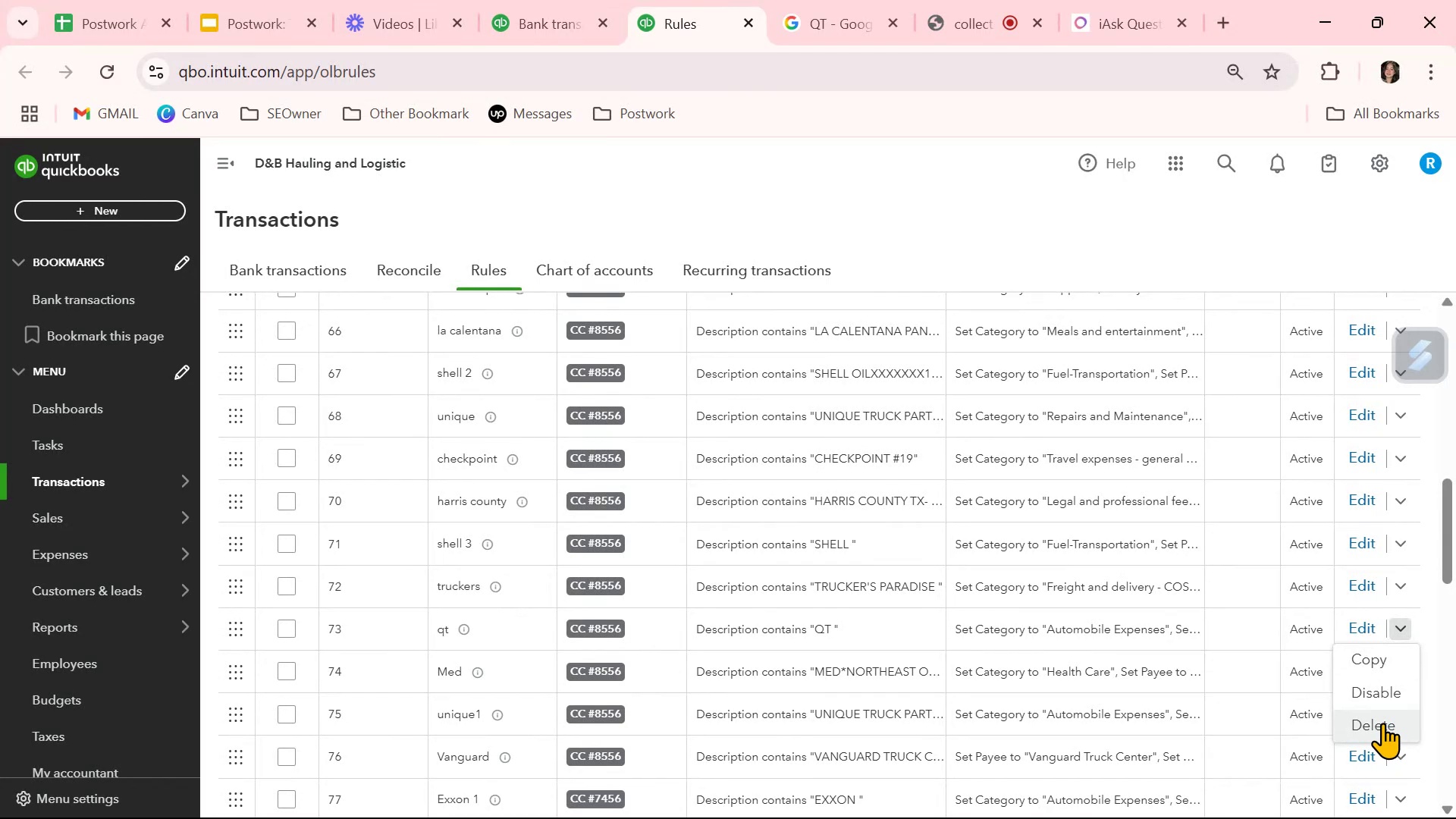 
left_click([1382, 723])
 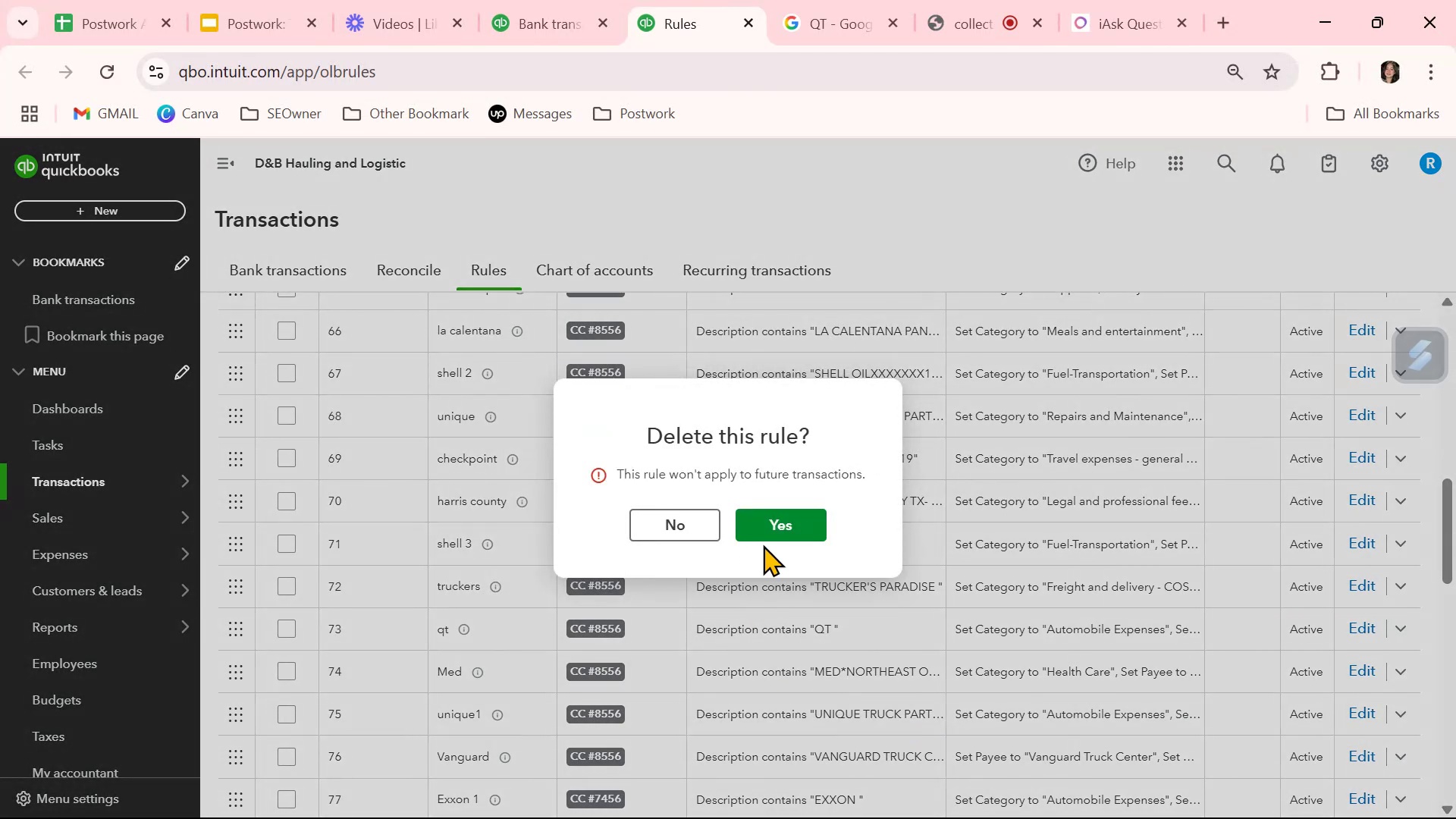 
left_click([784, 527])
 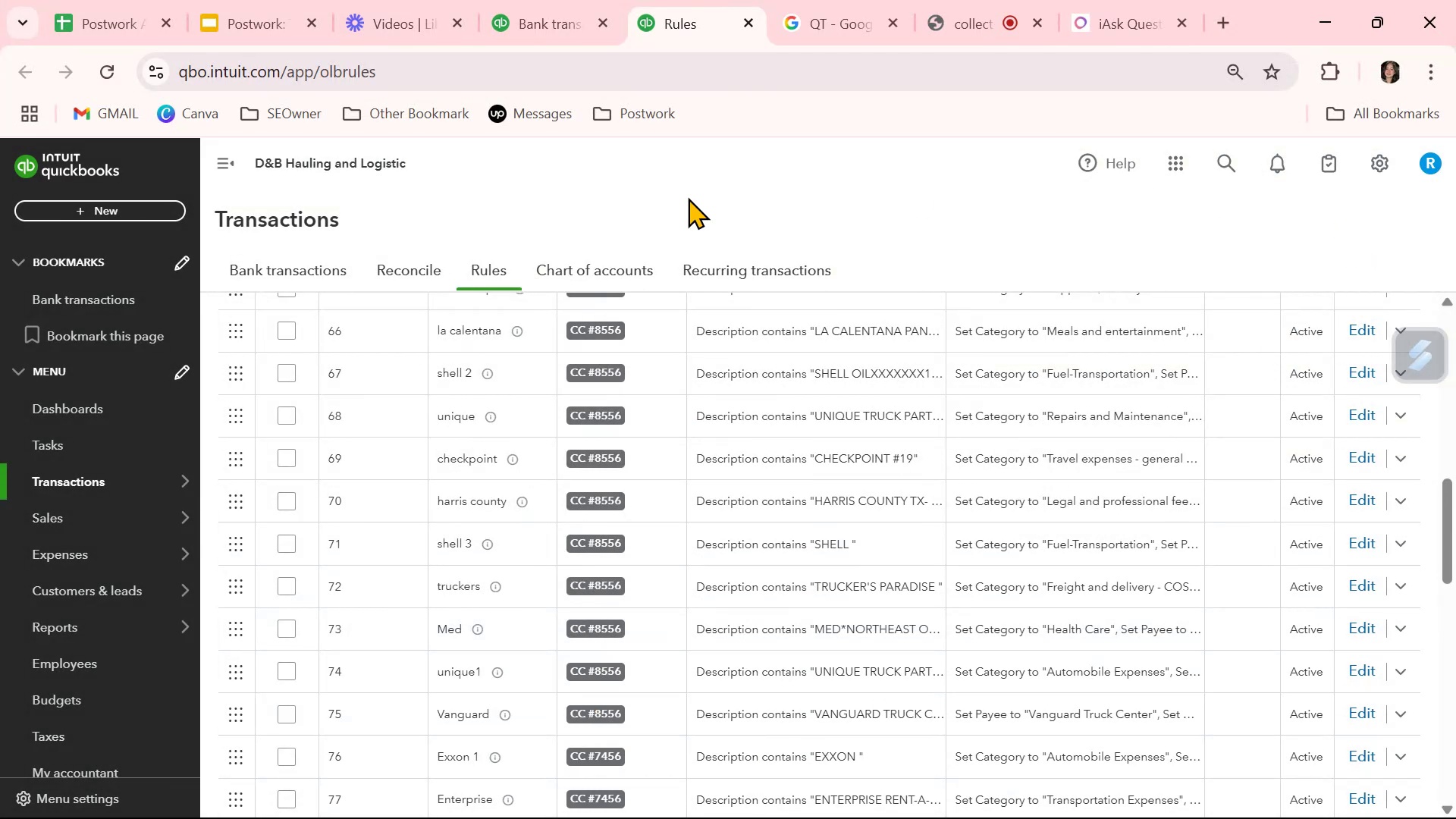 
left_click([551, 11])
 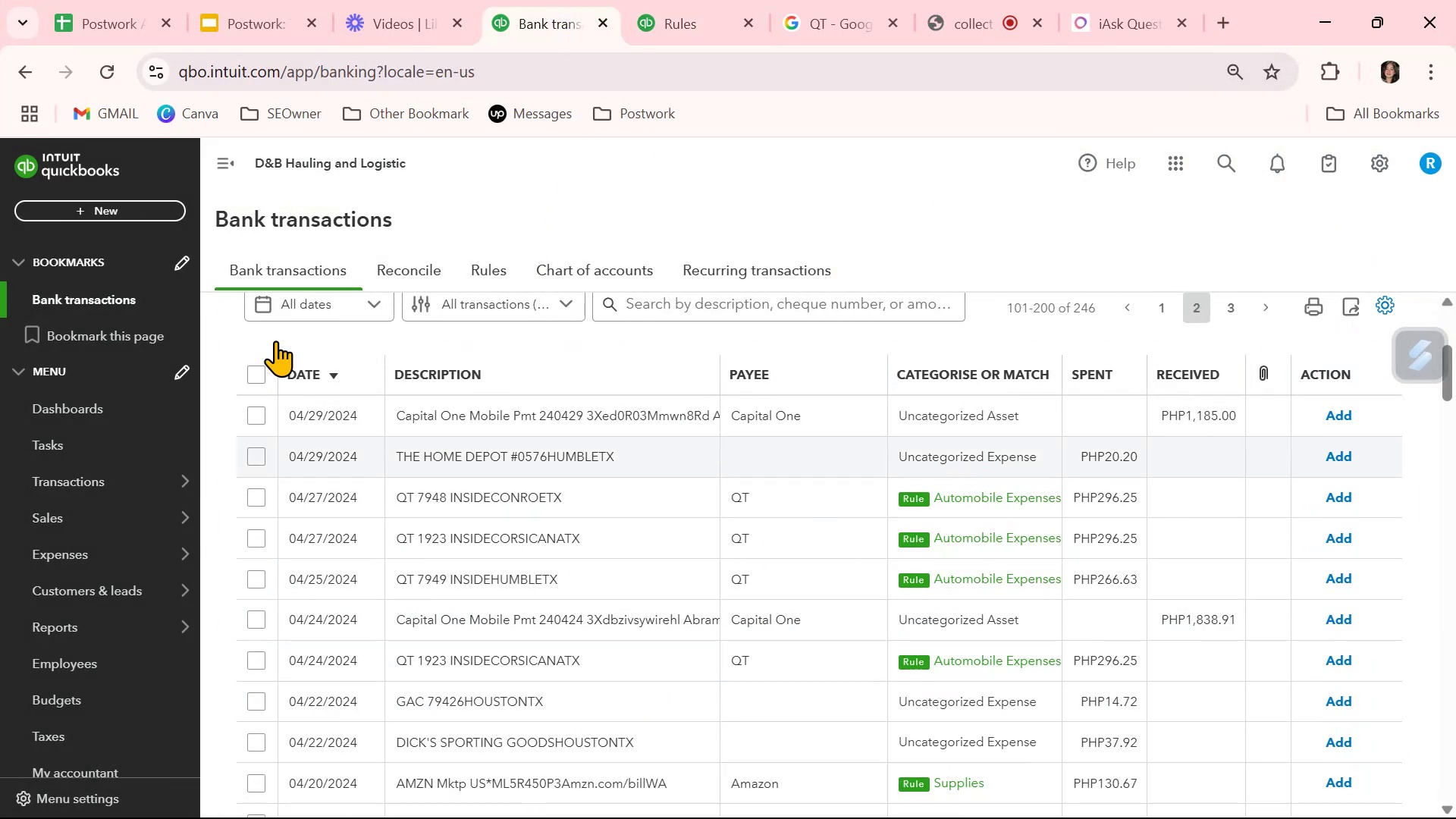 
left_click([105, 64])
 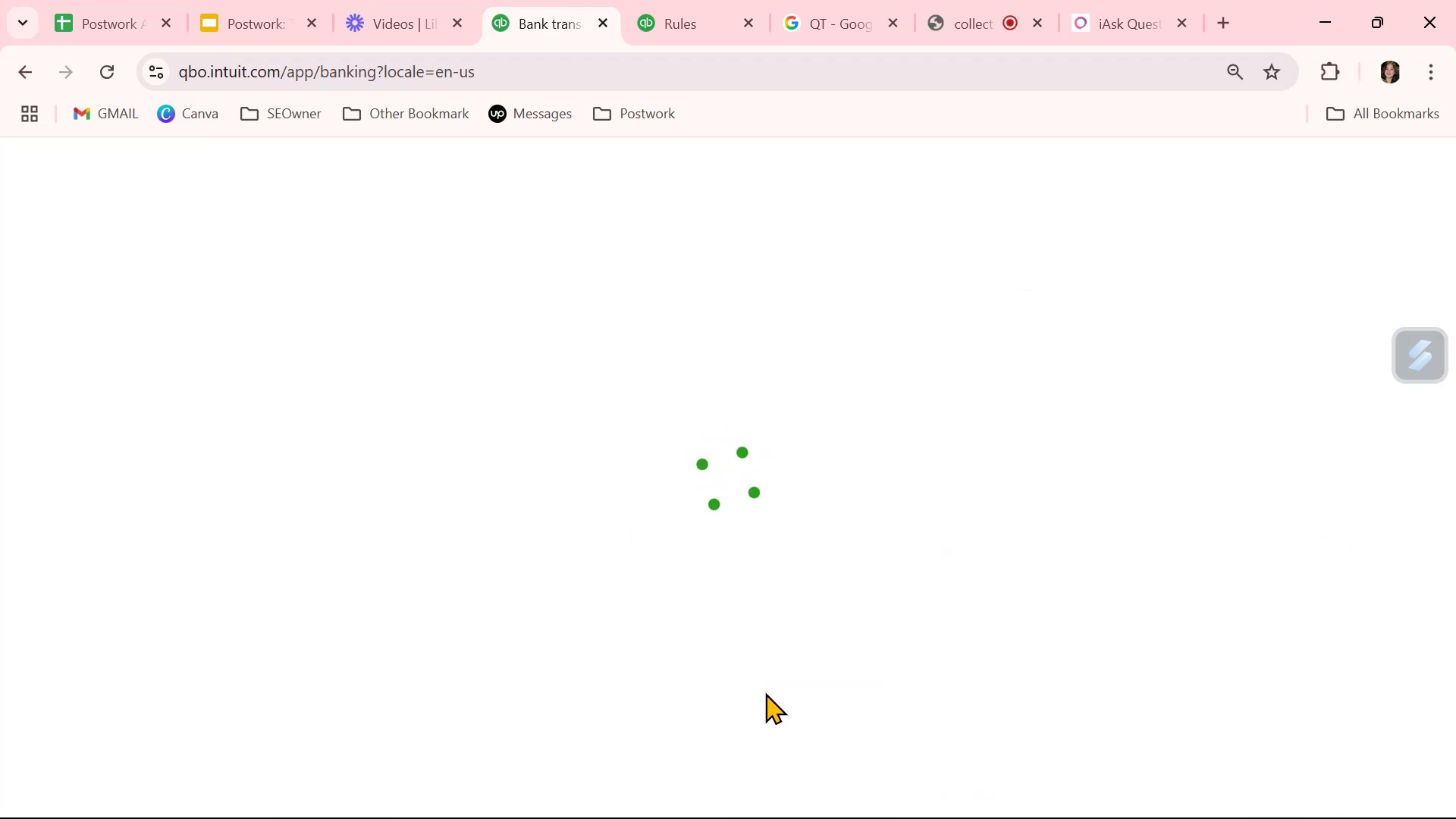 
wait(6.49)
 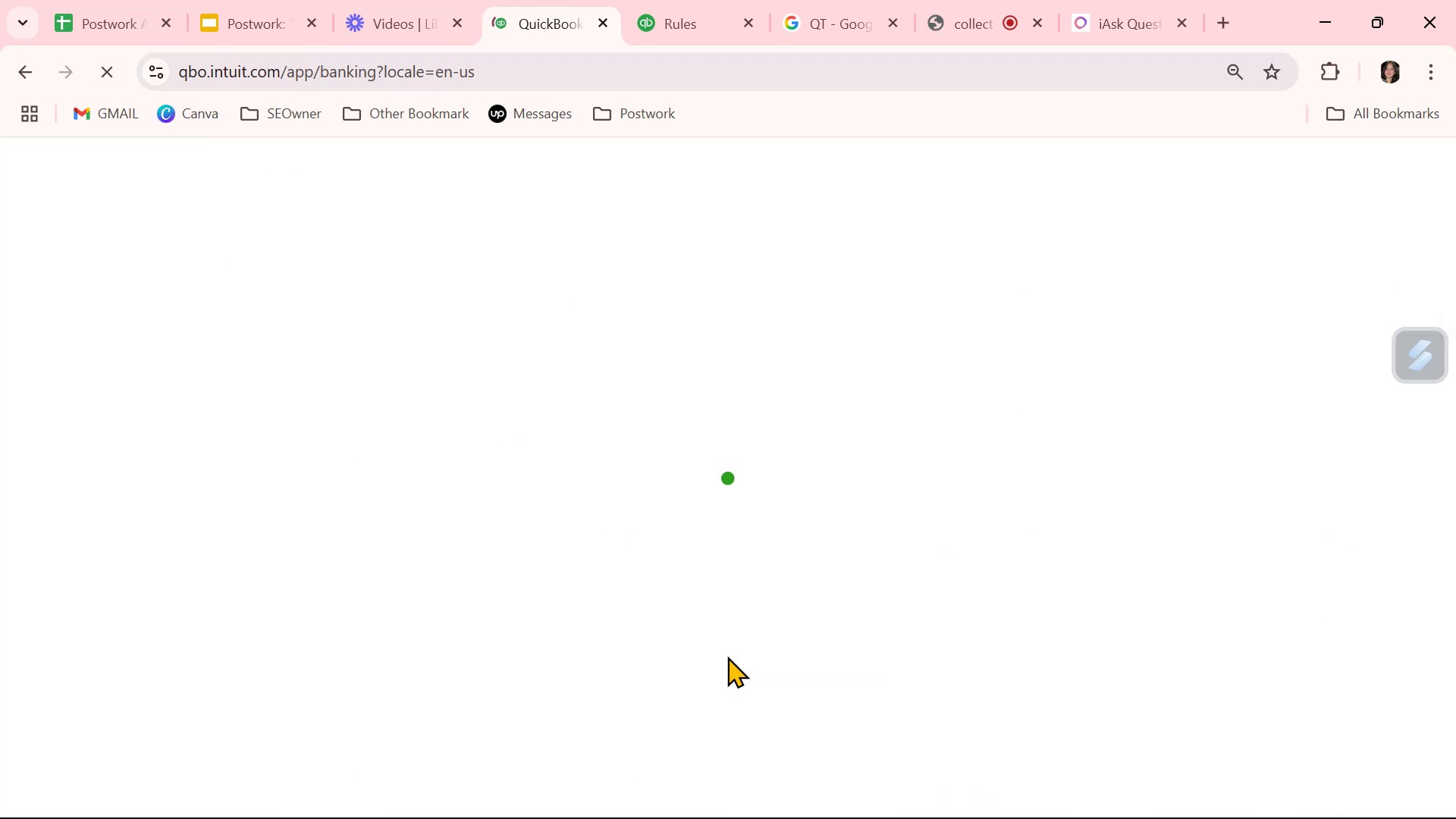 
scroll: coordinate [766, 693], scroll_direction: down, amount: 5.0
 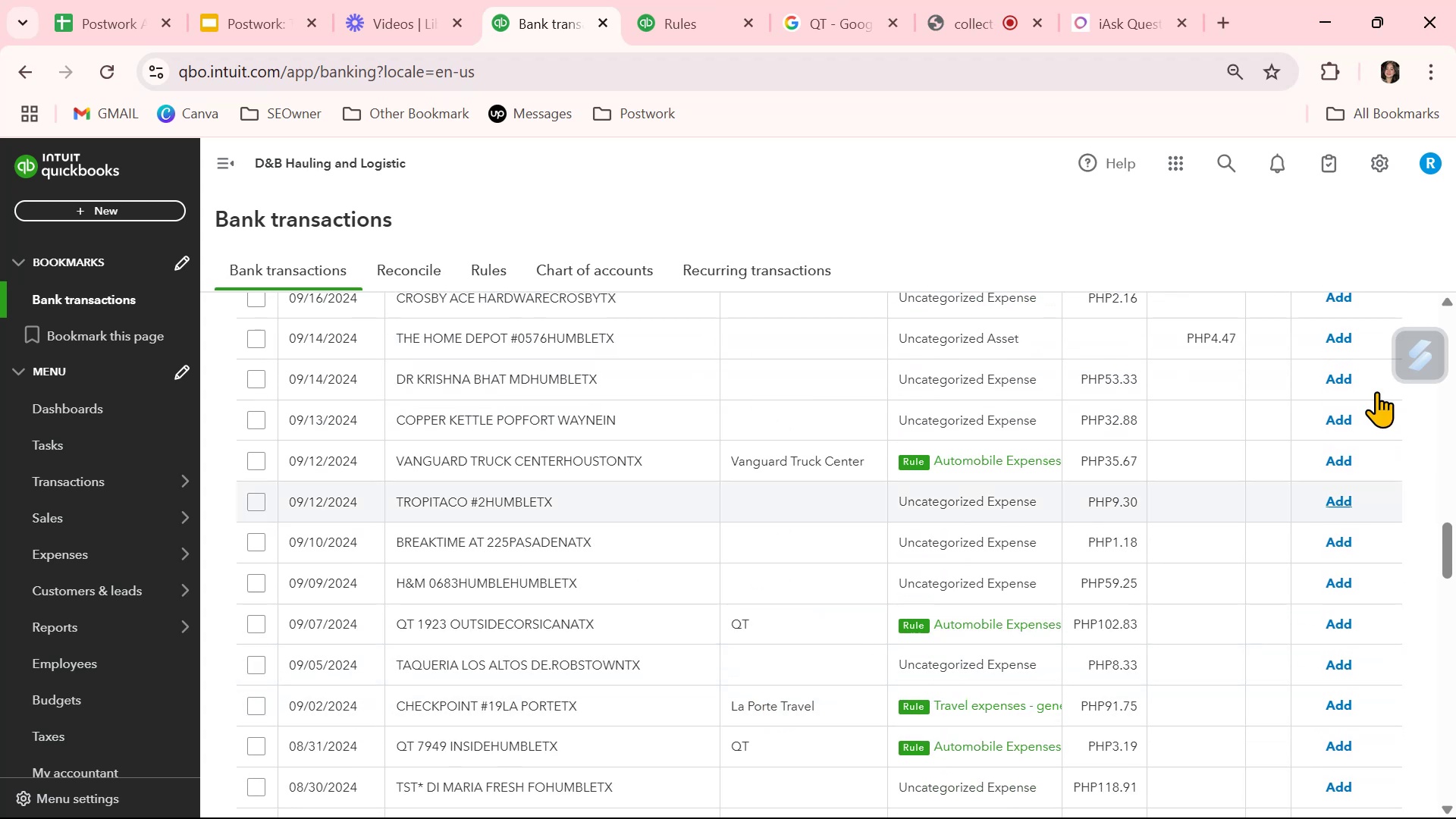 
left_click([725, 20])
 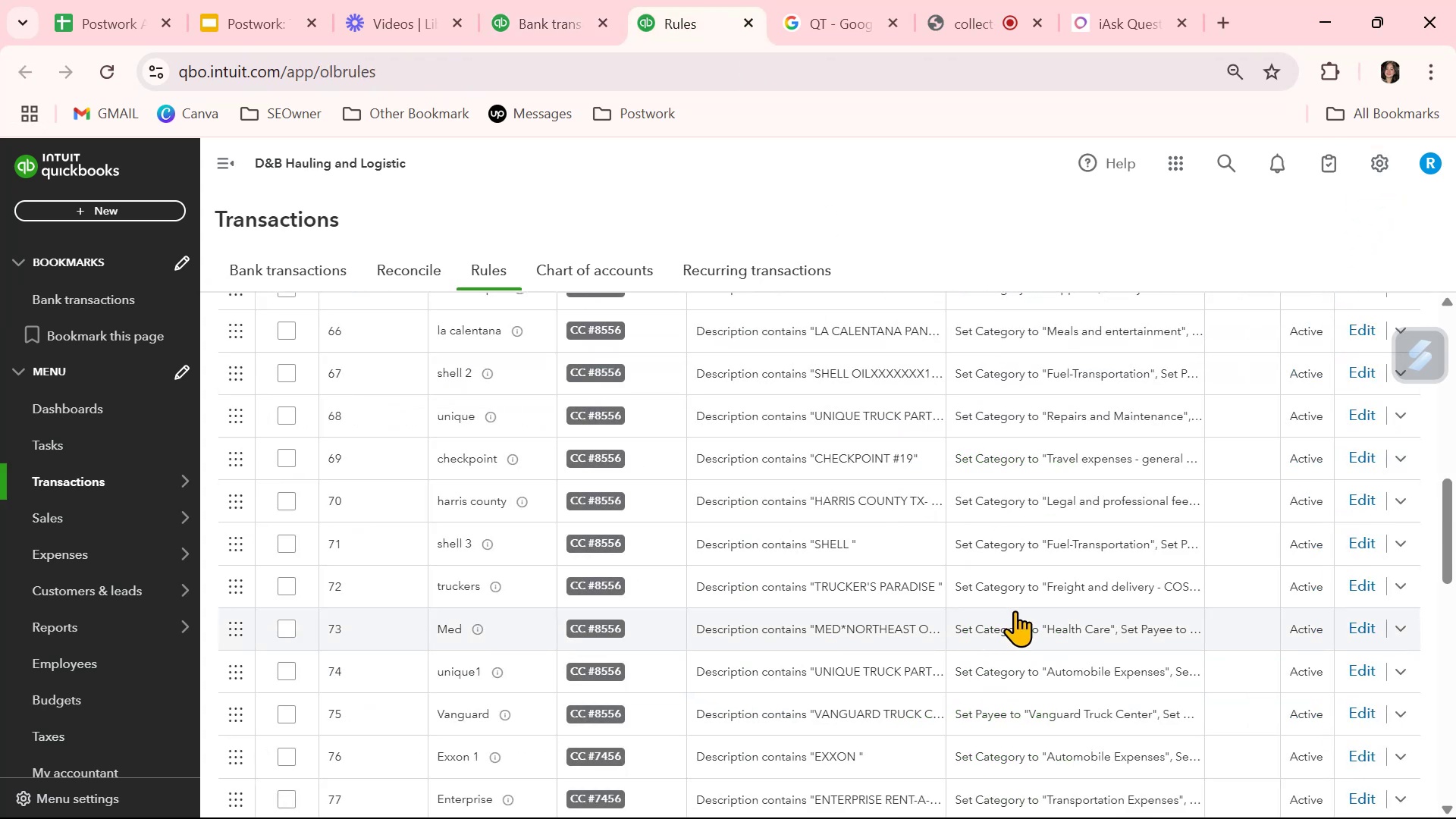 
scroll: coordinate [1015, 610], scroll_direction: down, amount: 13.0
 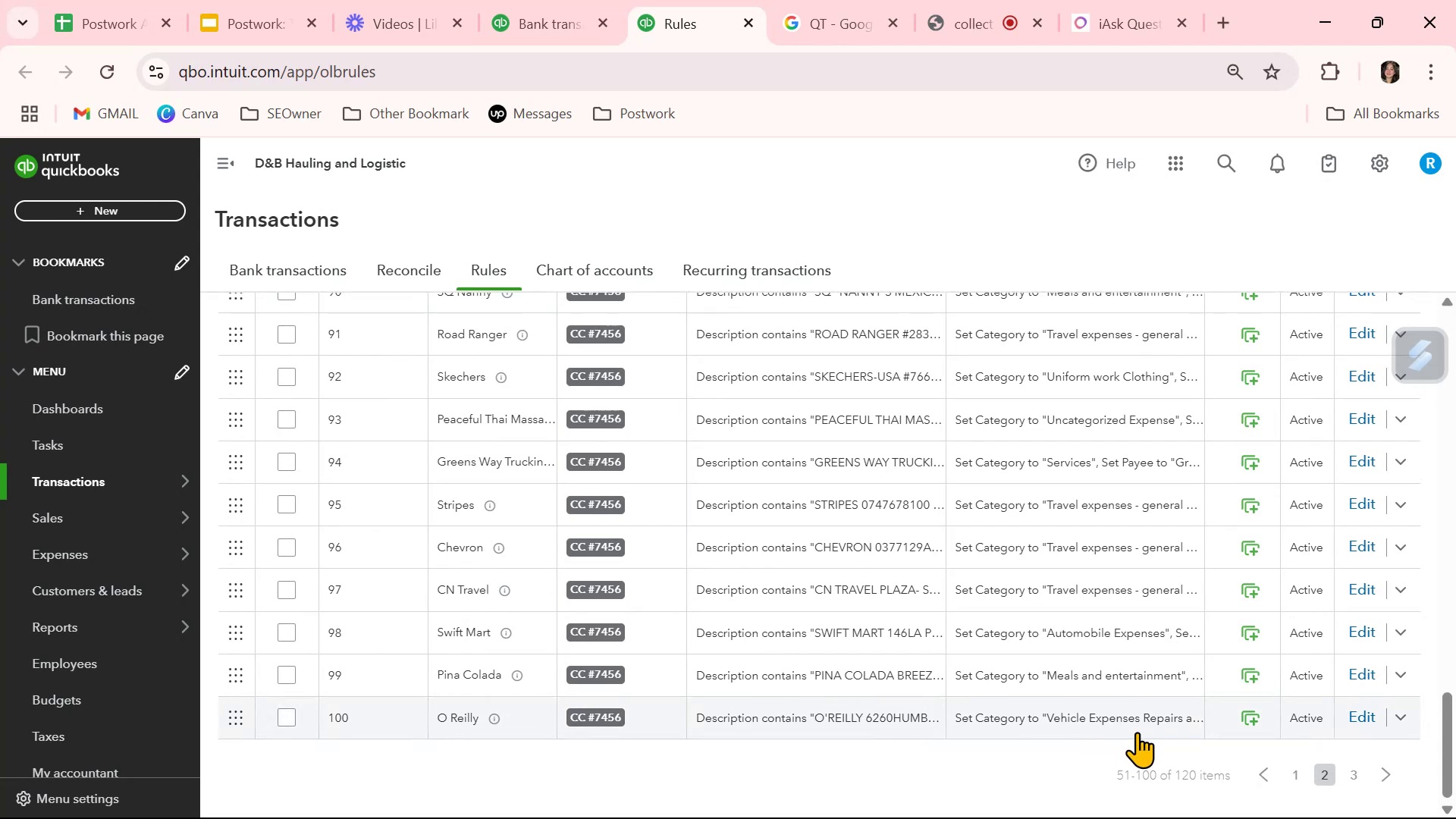 
wait(11.34)
 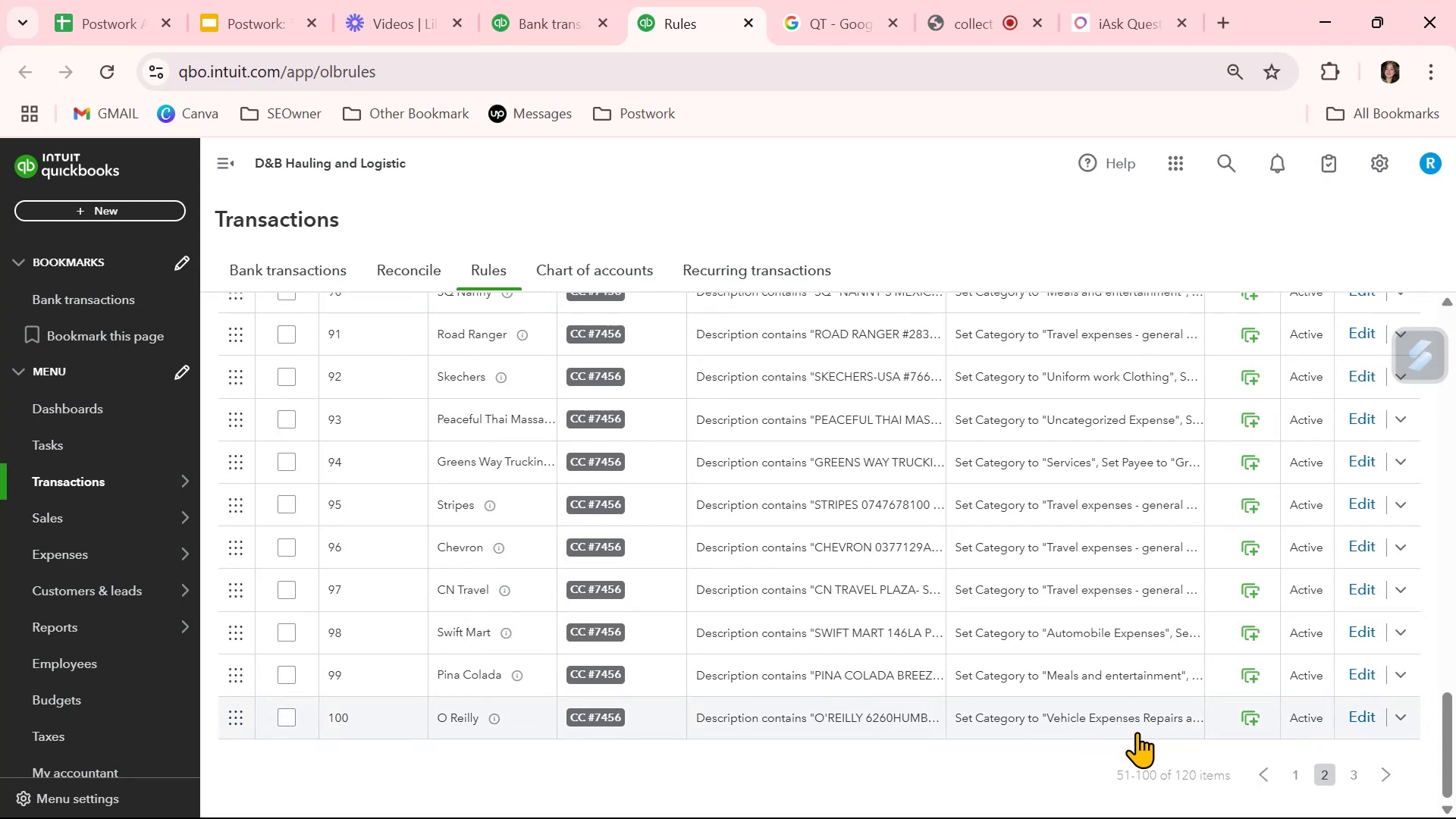 
left_click([1354, 774])
 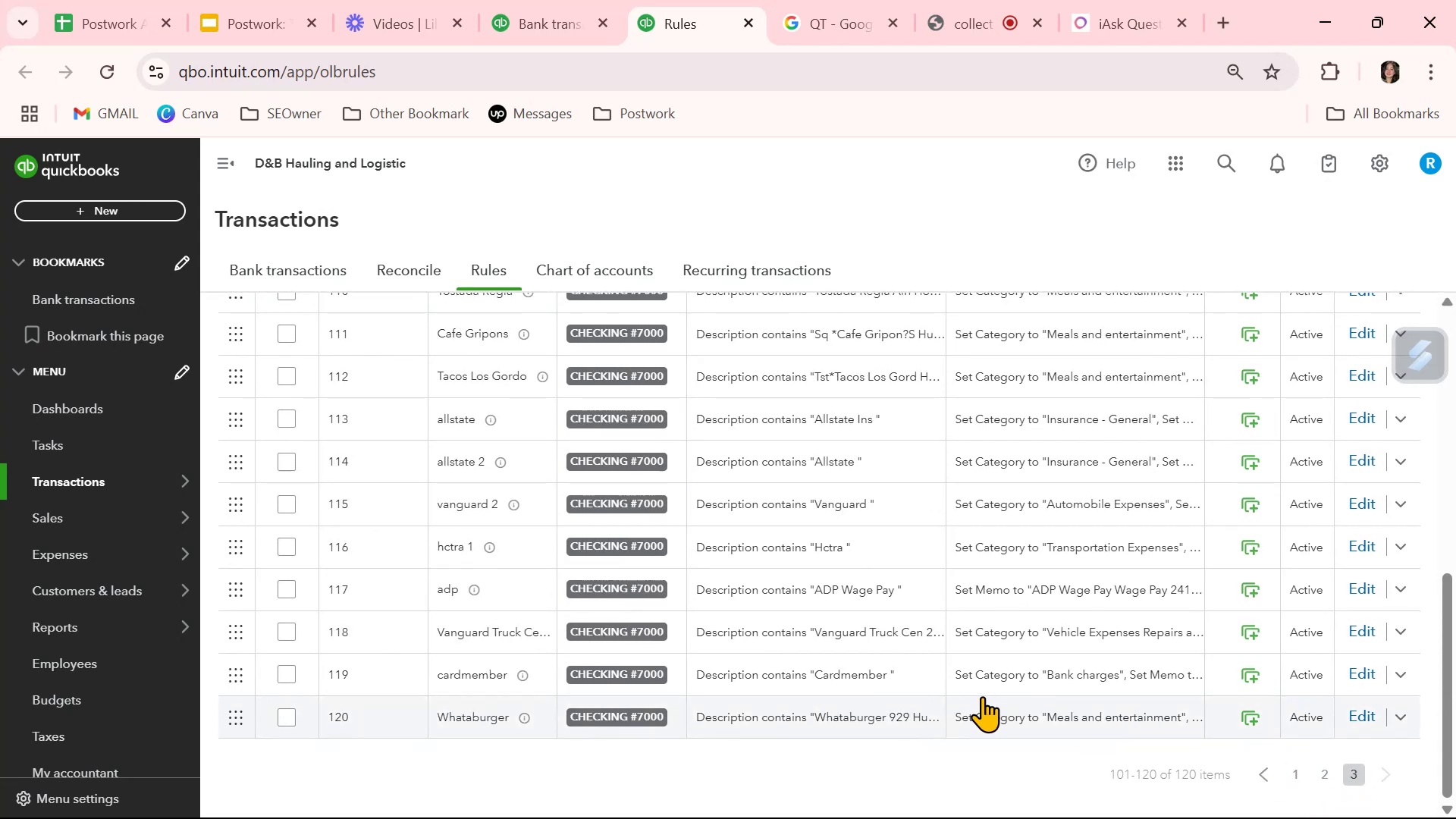 
scroll: coordinate [982, 696], scroll_direction: up, amount: 3.0
 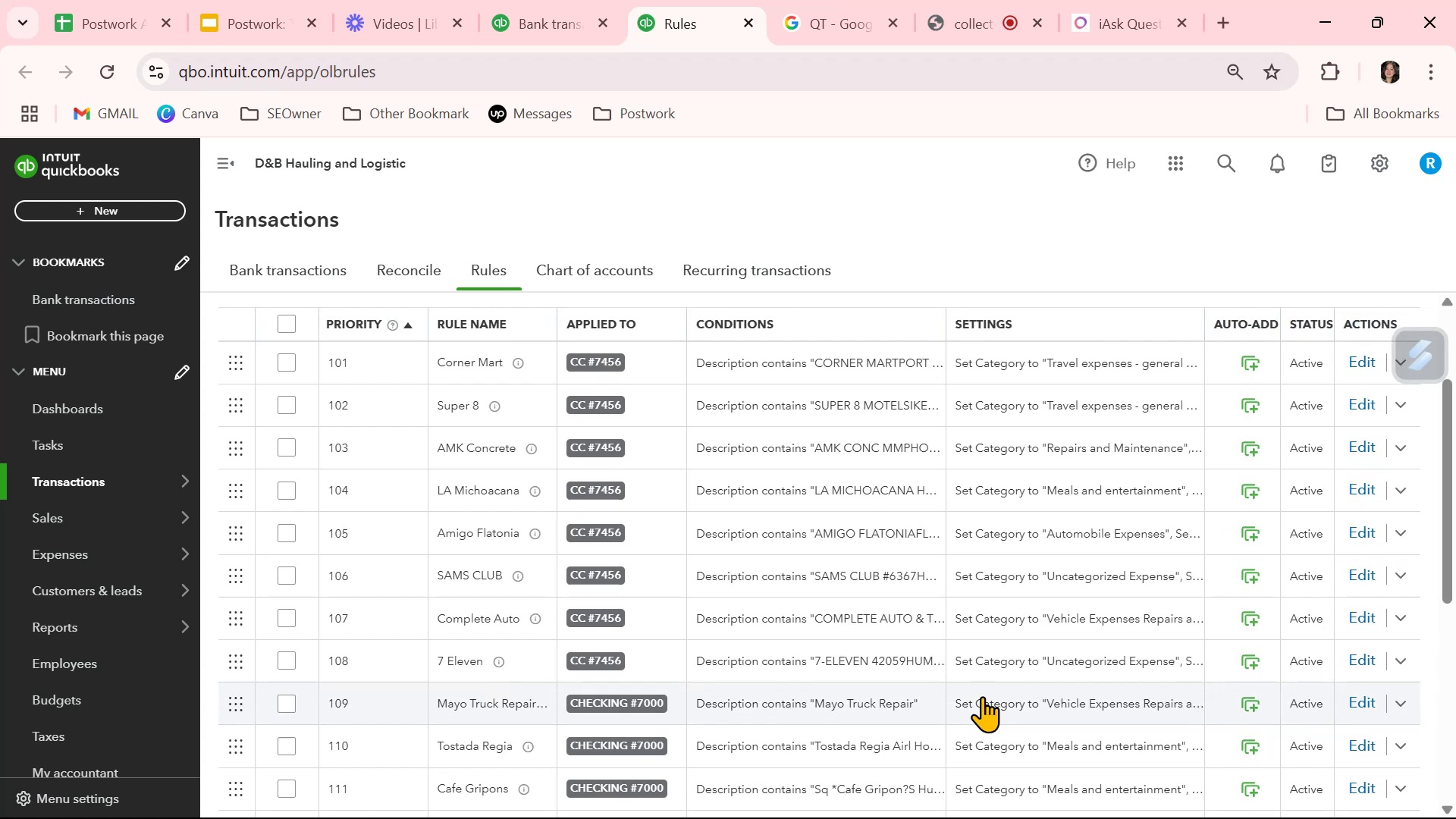 
scroll: coordinate [982, 696], scroll_direction: down, amount: 3.0
 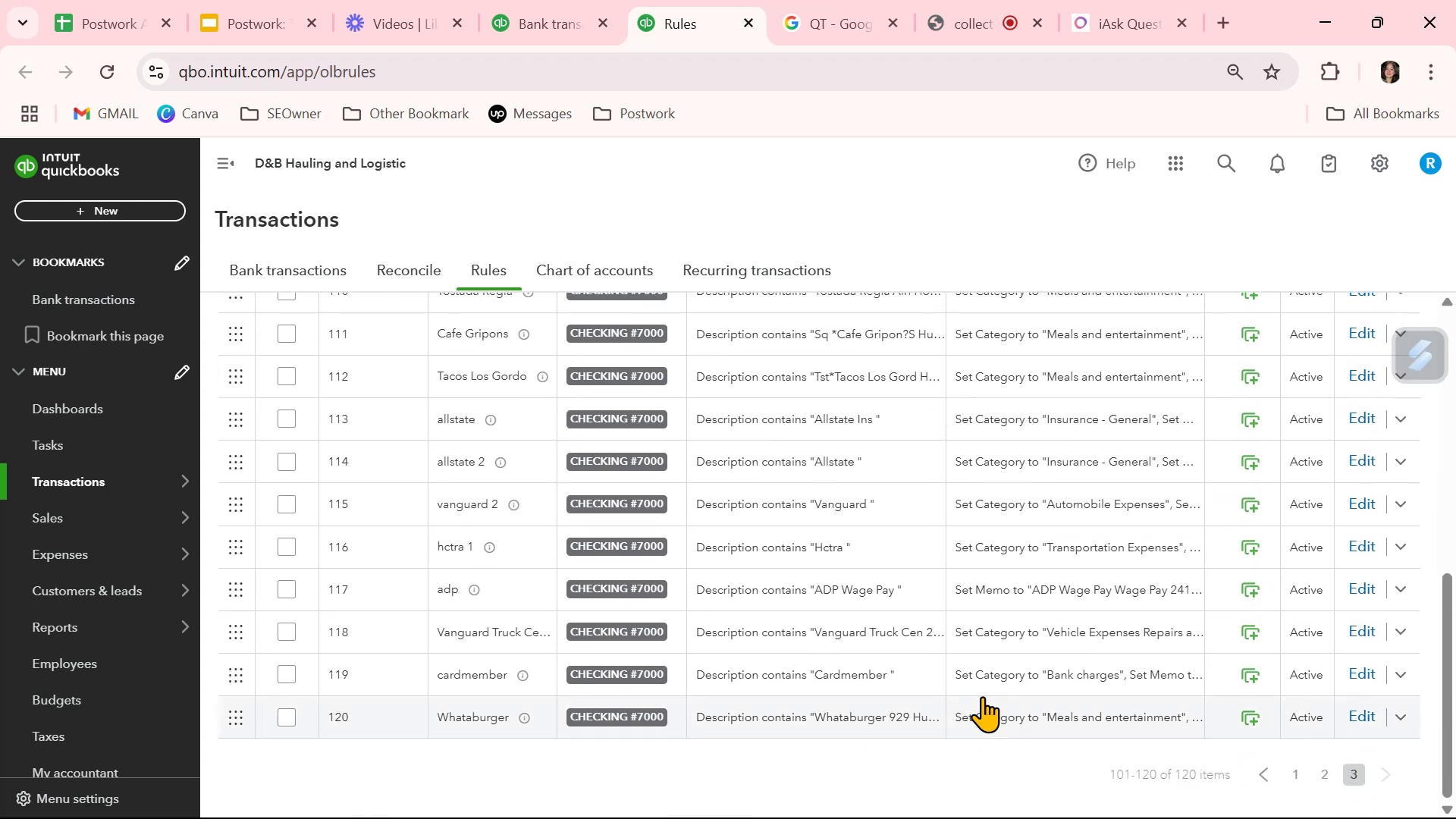 
scroll: coordinate [982, 696], scroll_direction: up, amount: 2.0
 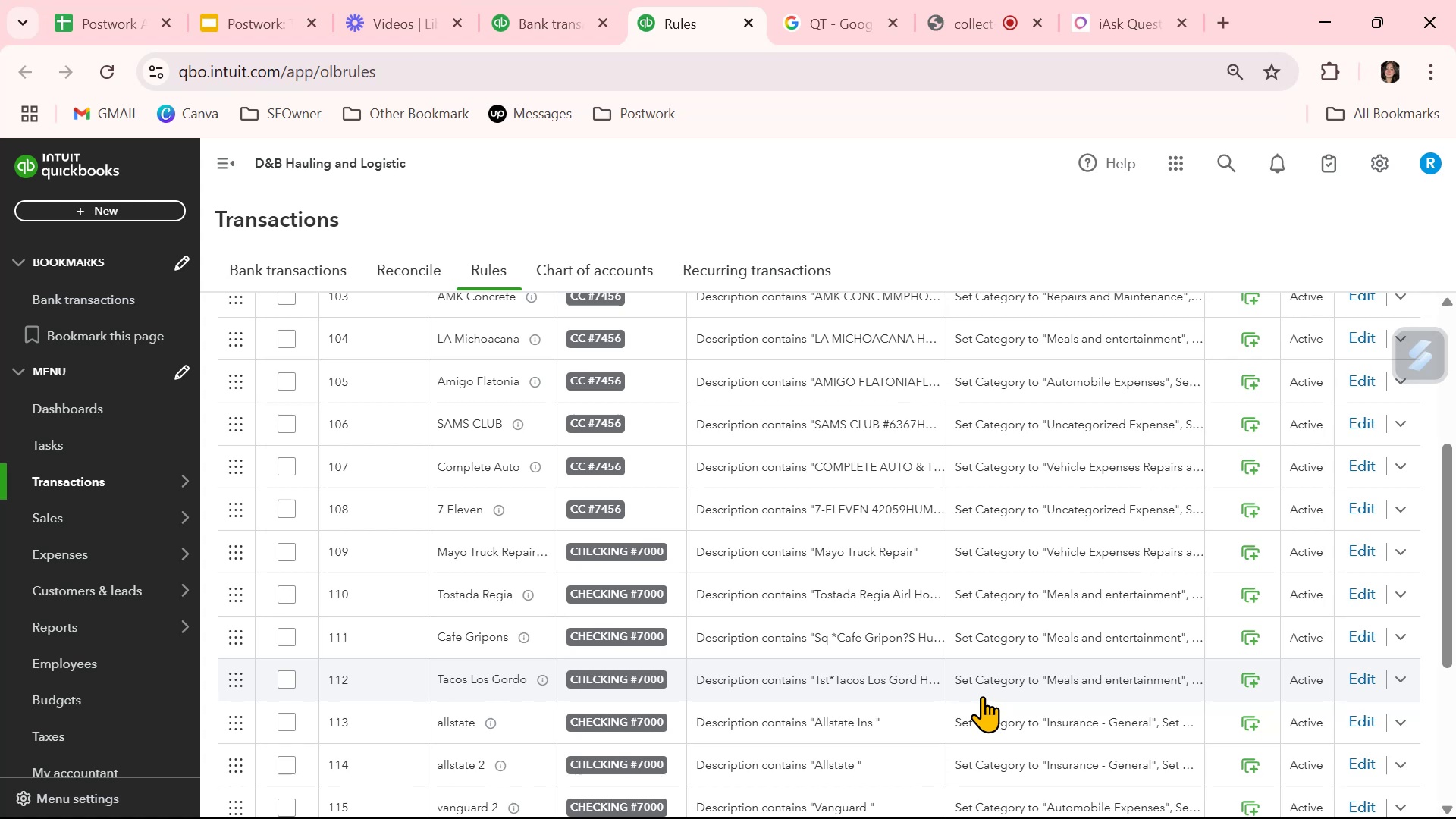 
wait(11.45)
 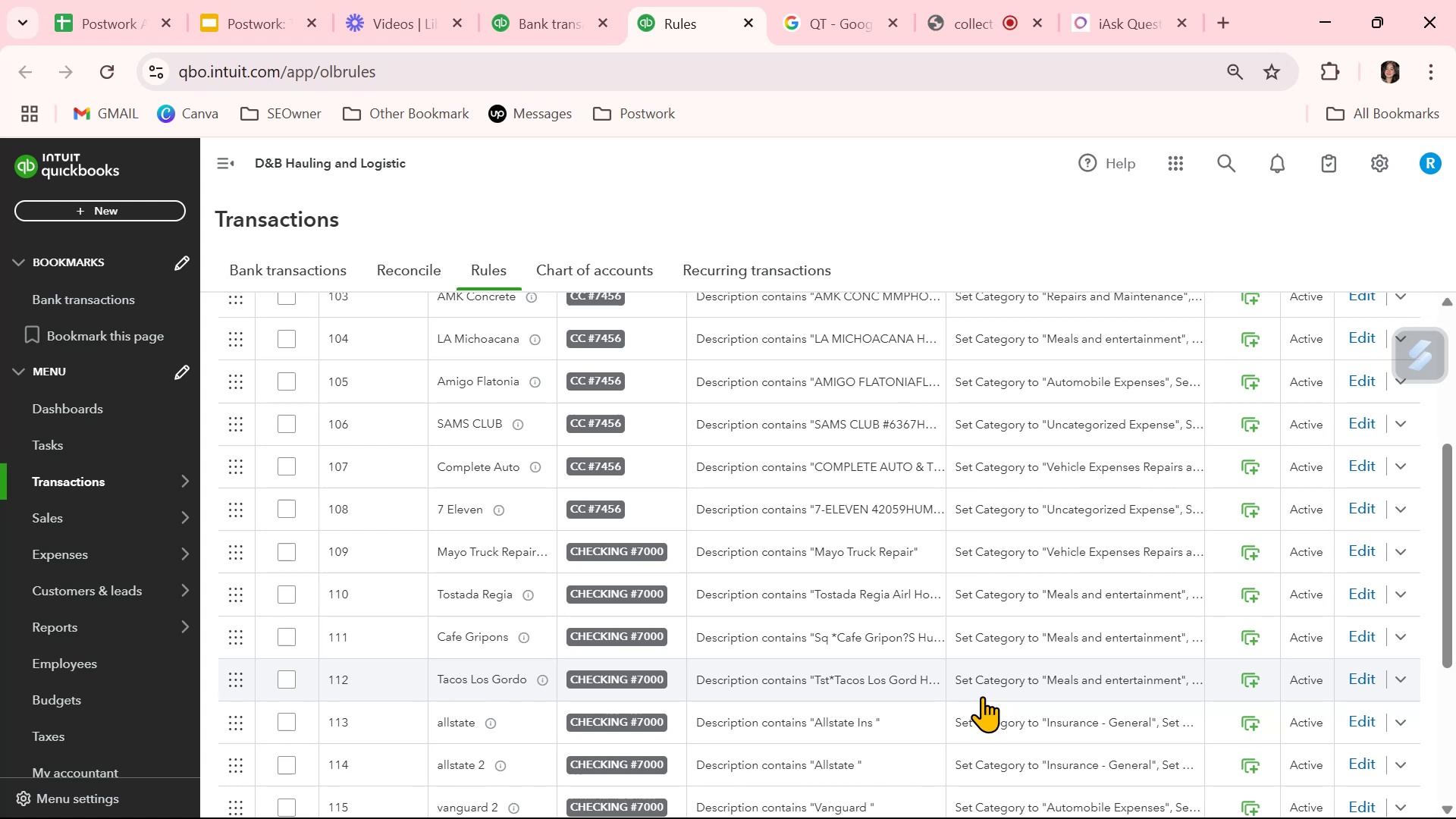 
scroll: coordinate [982, 696], scroll_direction: down, amount: 5.0
 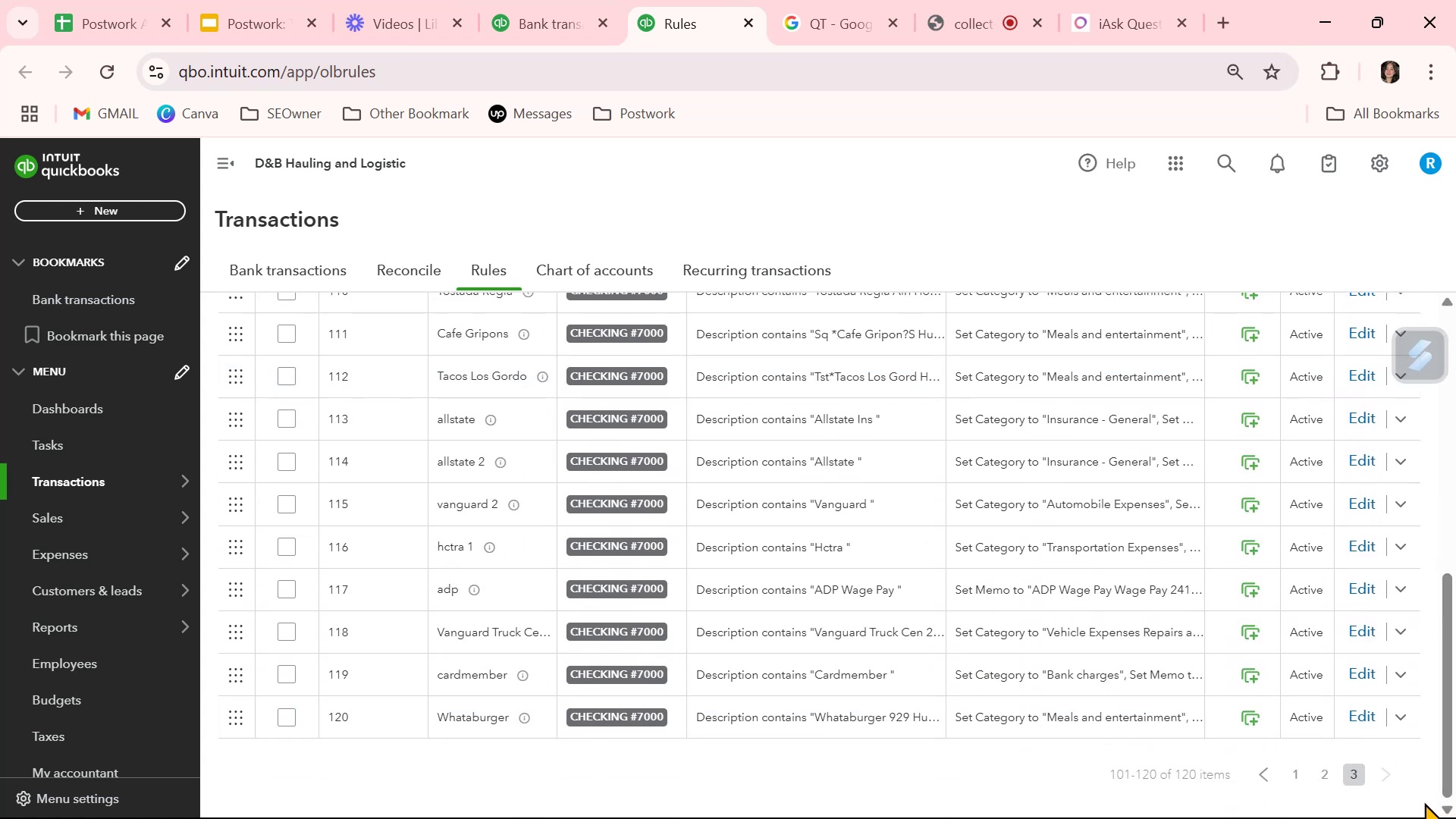 
left_click([1331, 776])
 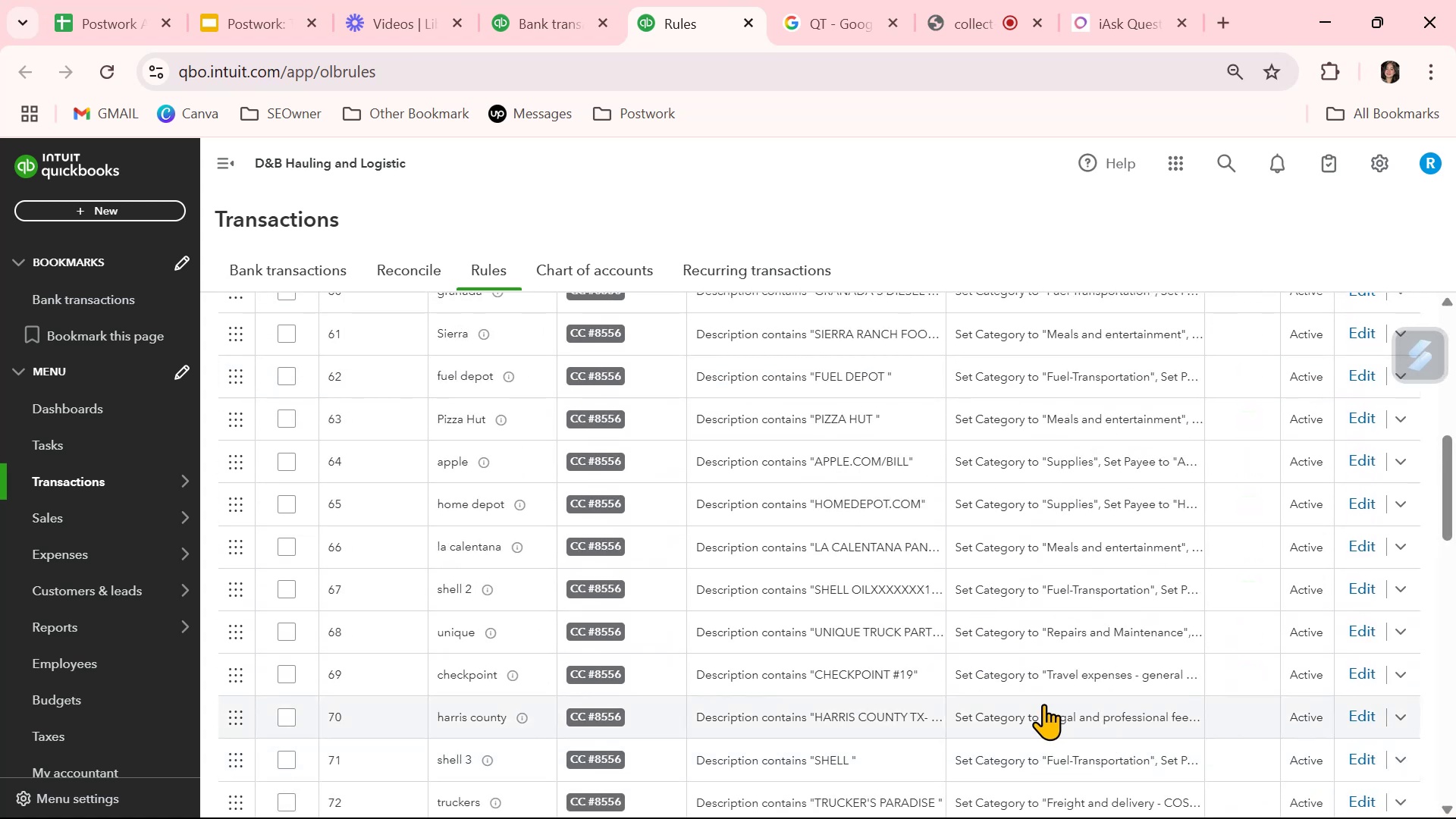 
scroll: coordinate [1043, 704], scroll_direction: up, amount: 4.0
 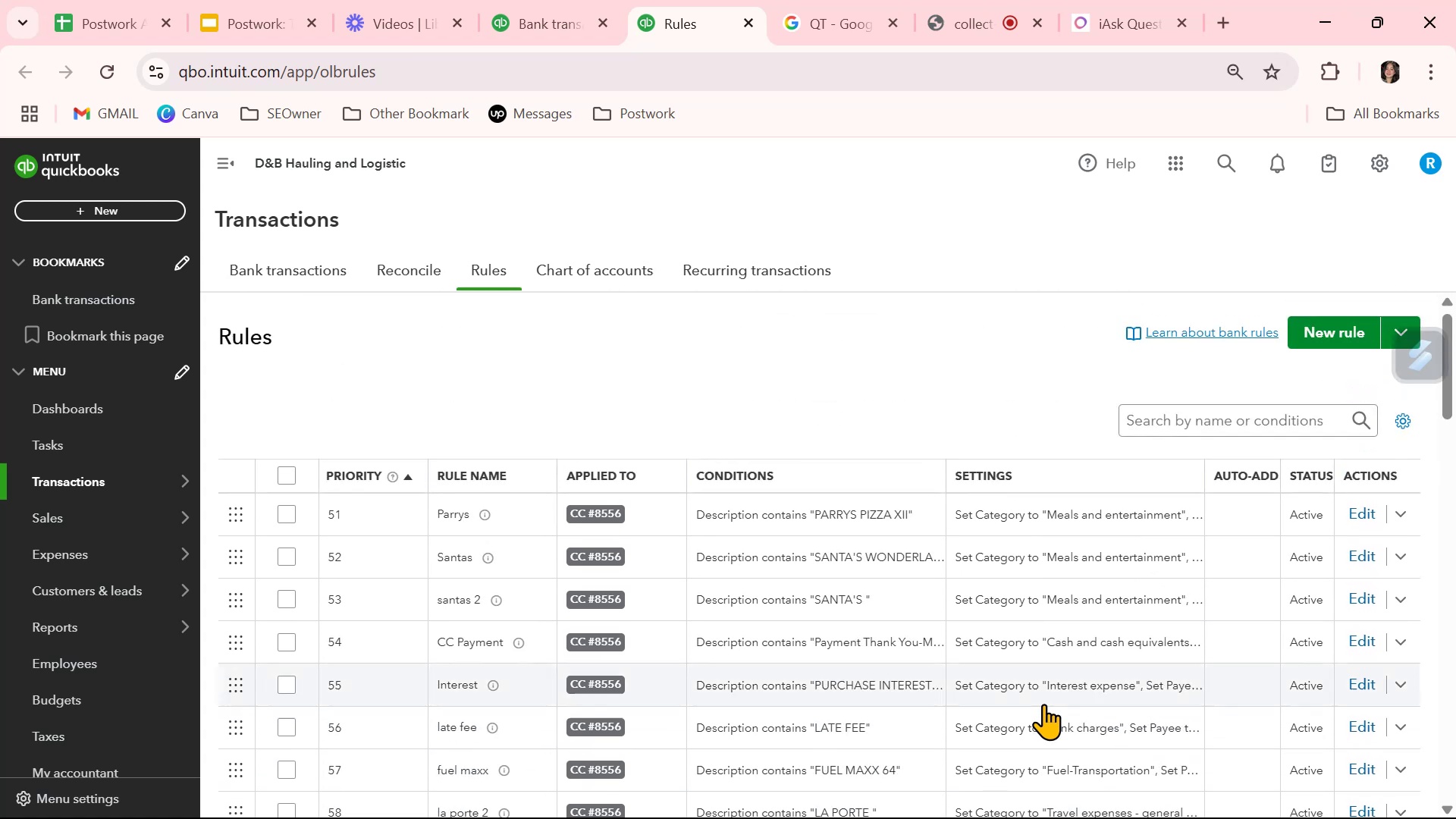 
scroll: coordinate [1043, 704], scroll_direction: down, amount: 9.0
 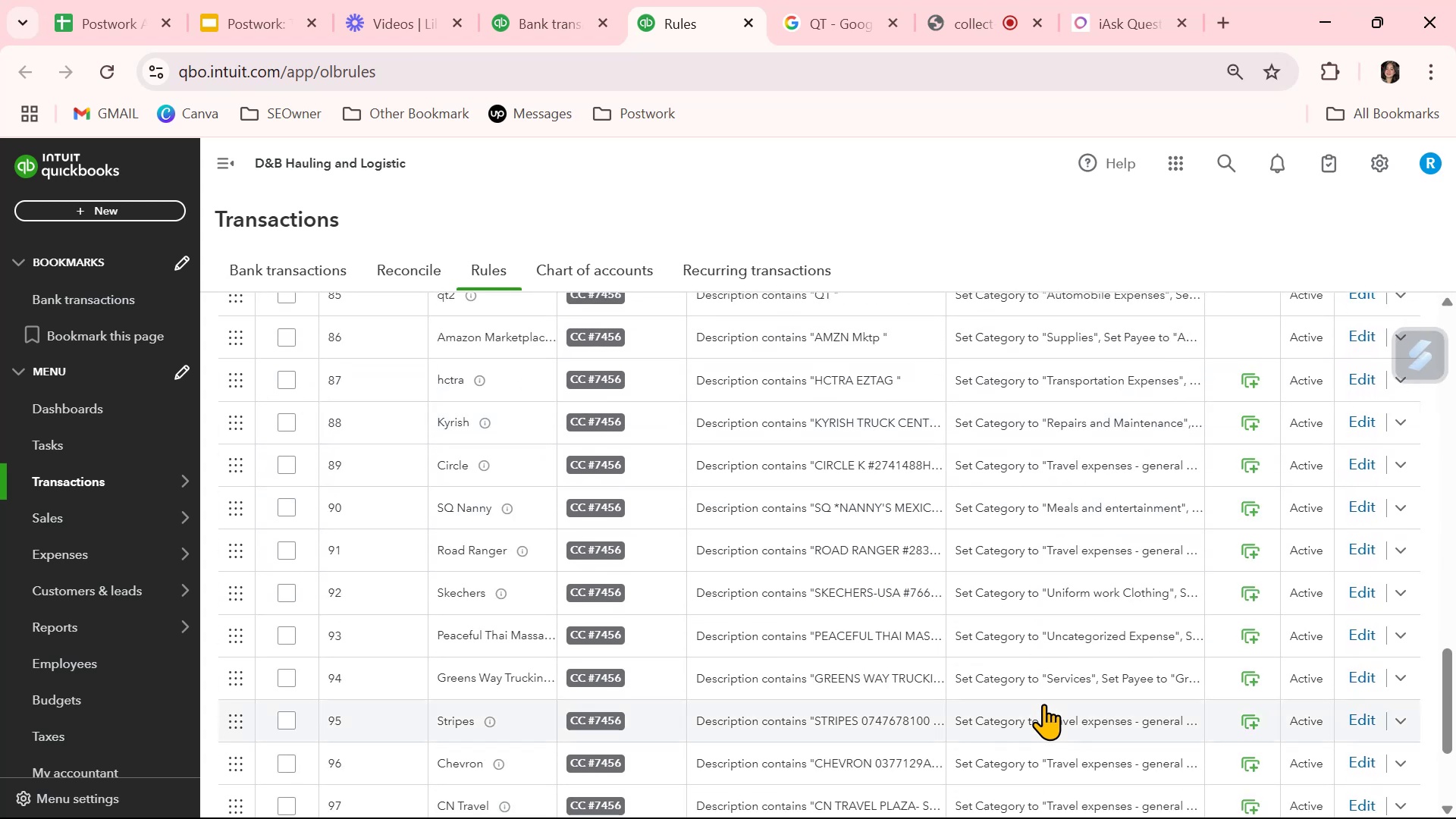 
scroll: coordinate [1043, 704], scroll_direction: up, amount: 1.0
 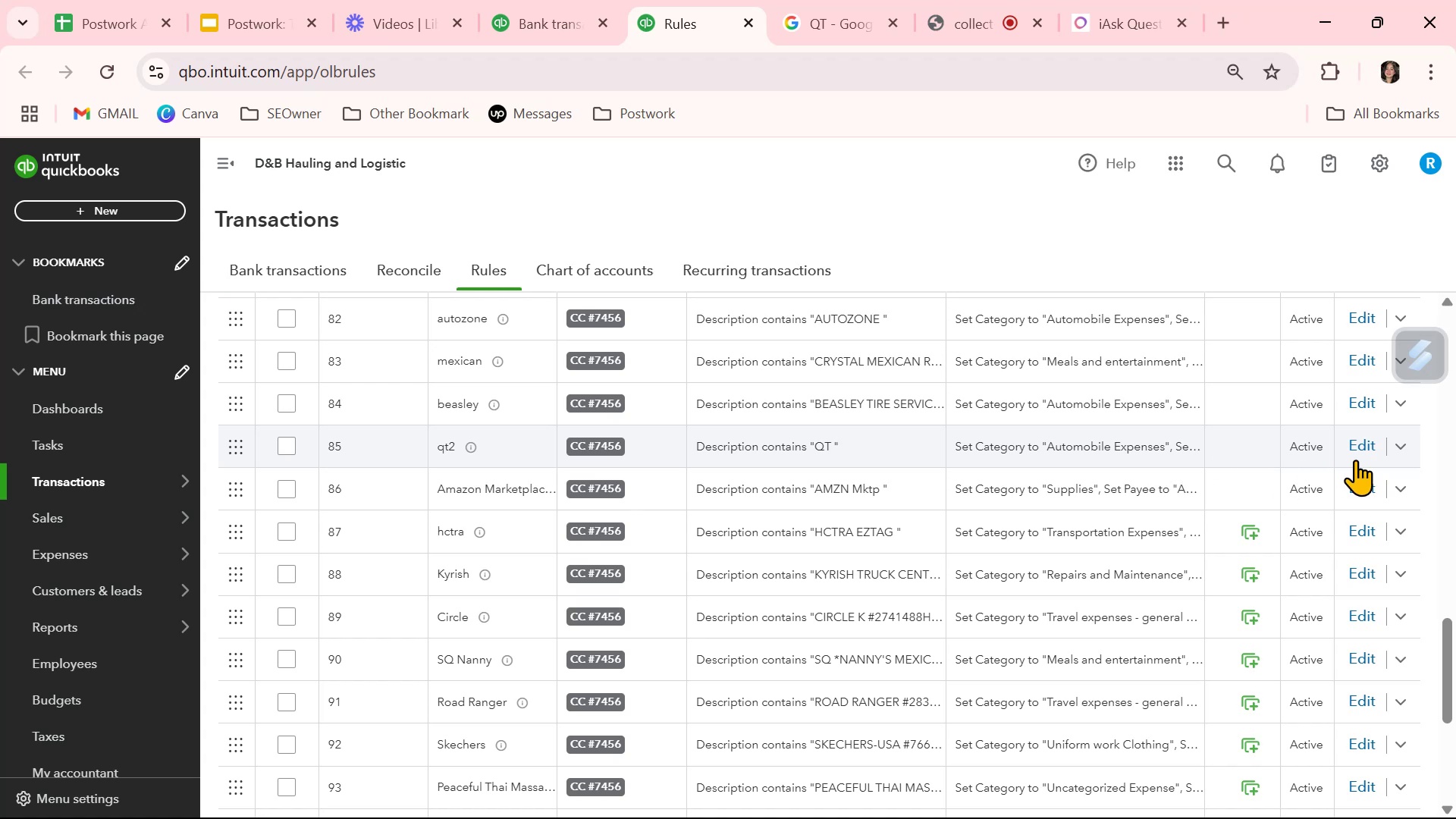 
left_click([1397, 450])
 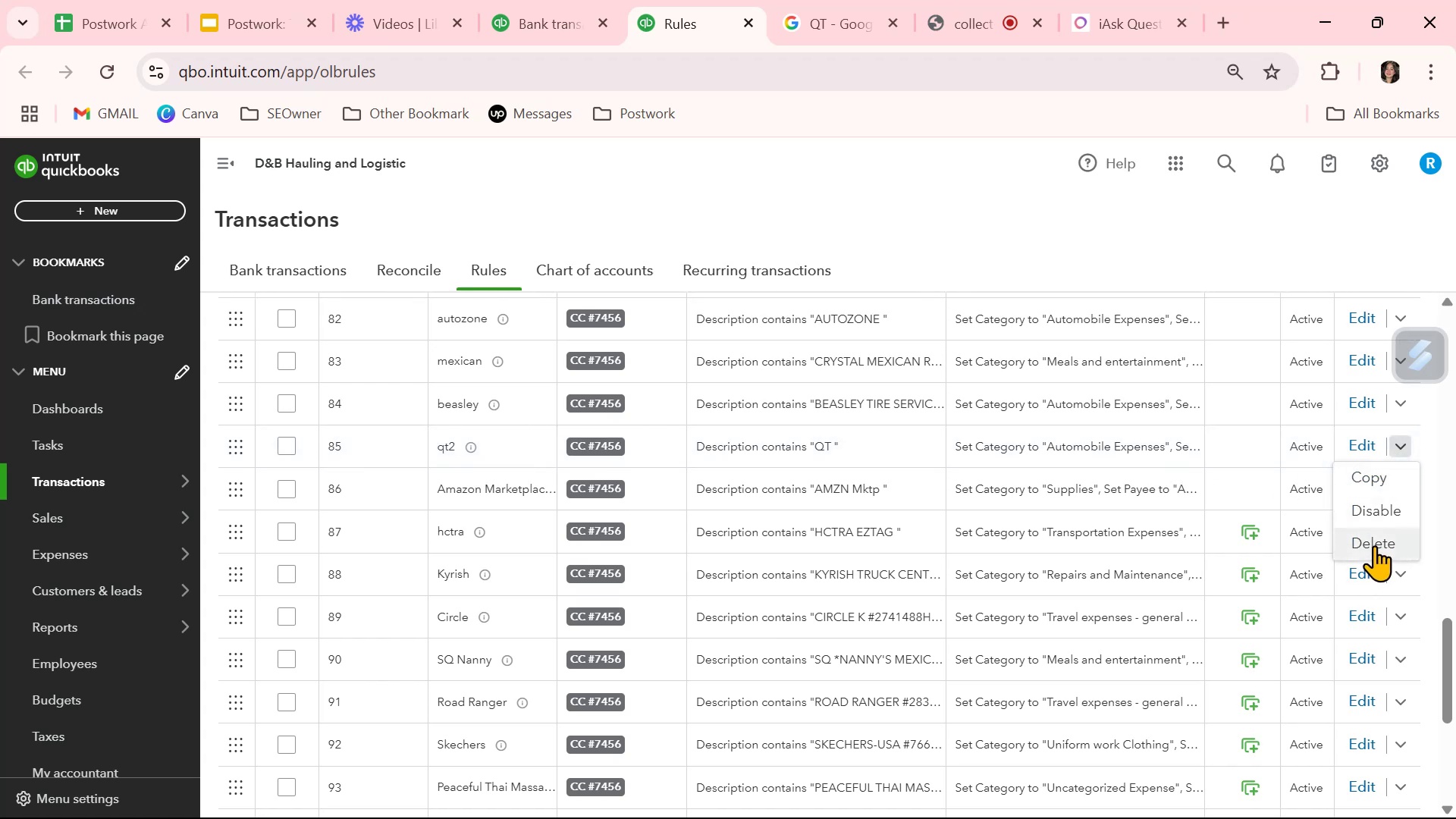 
left_click([1374, 545])
 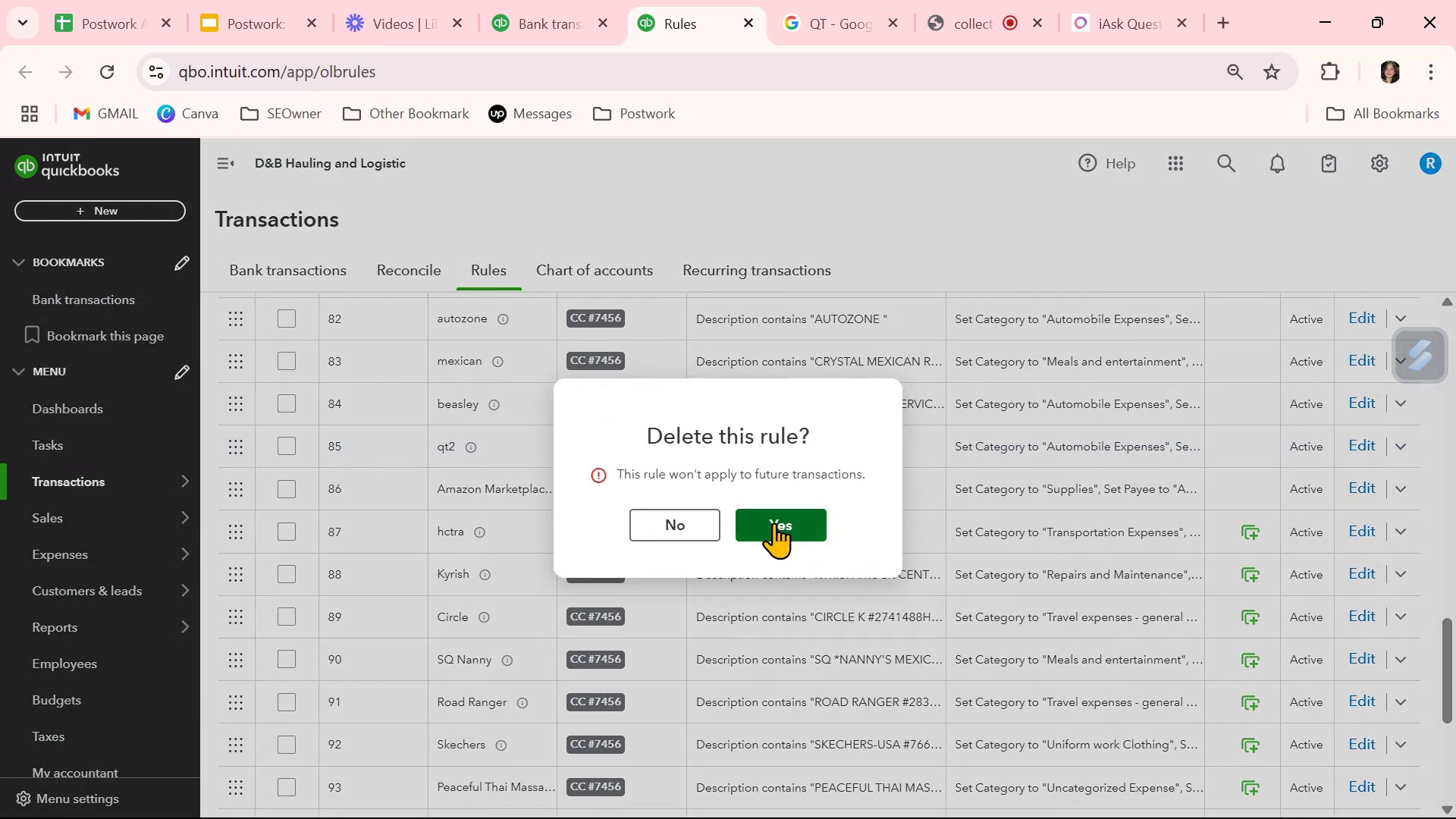 
left_click([774, 522])
 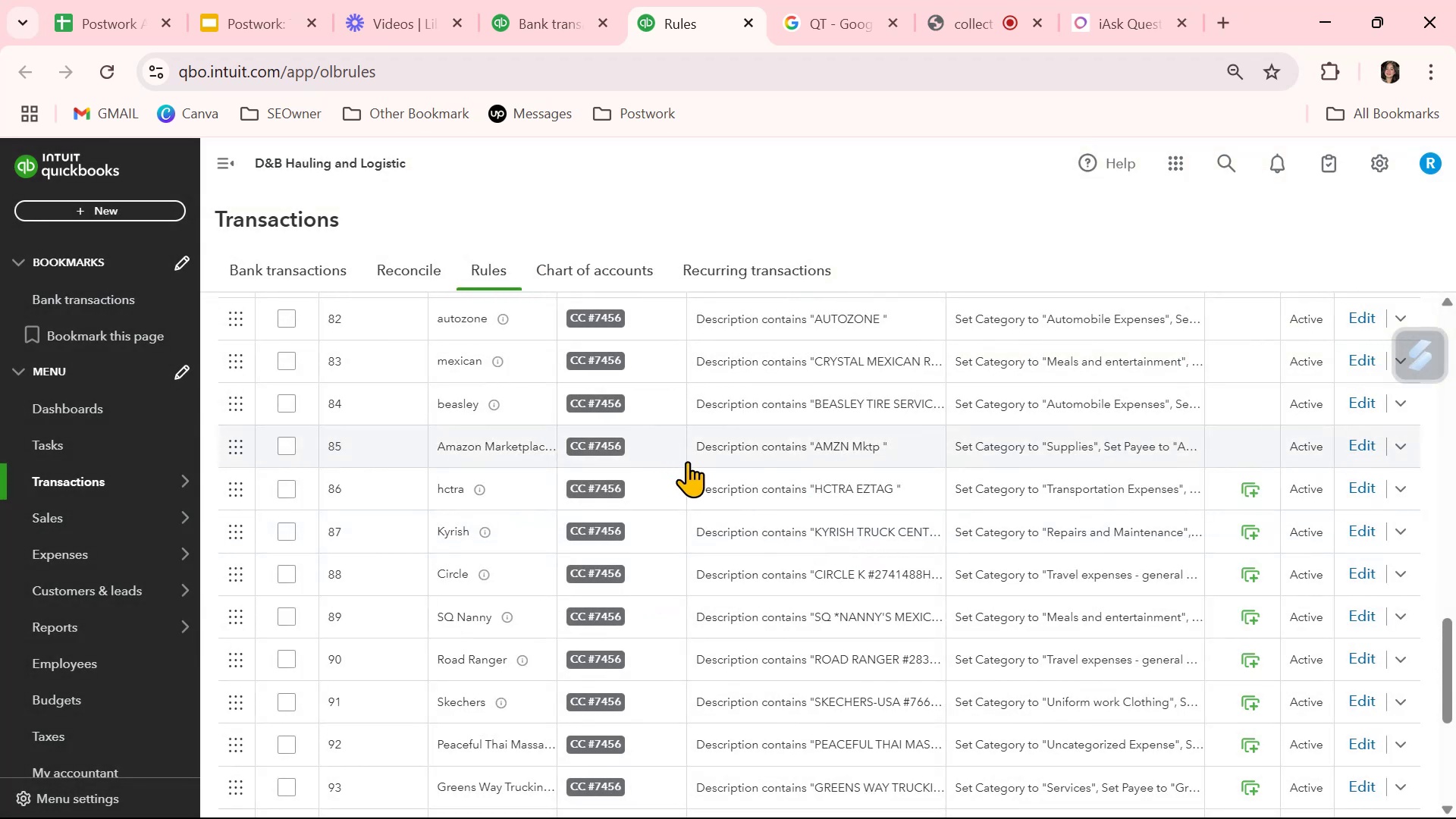 
scroll: coordinate [774, 690], scroll_direction: down, amount: 3.0
 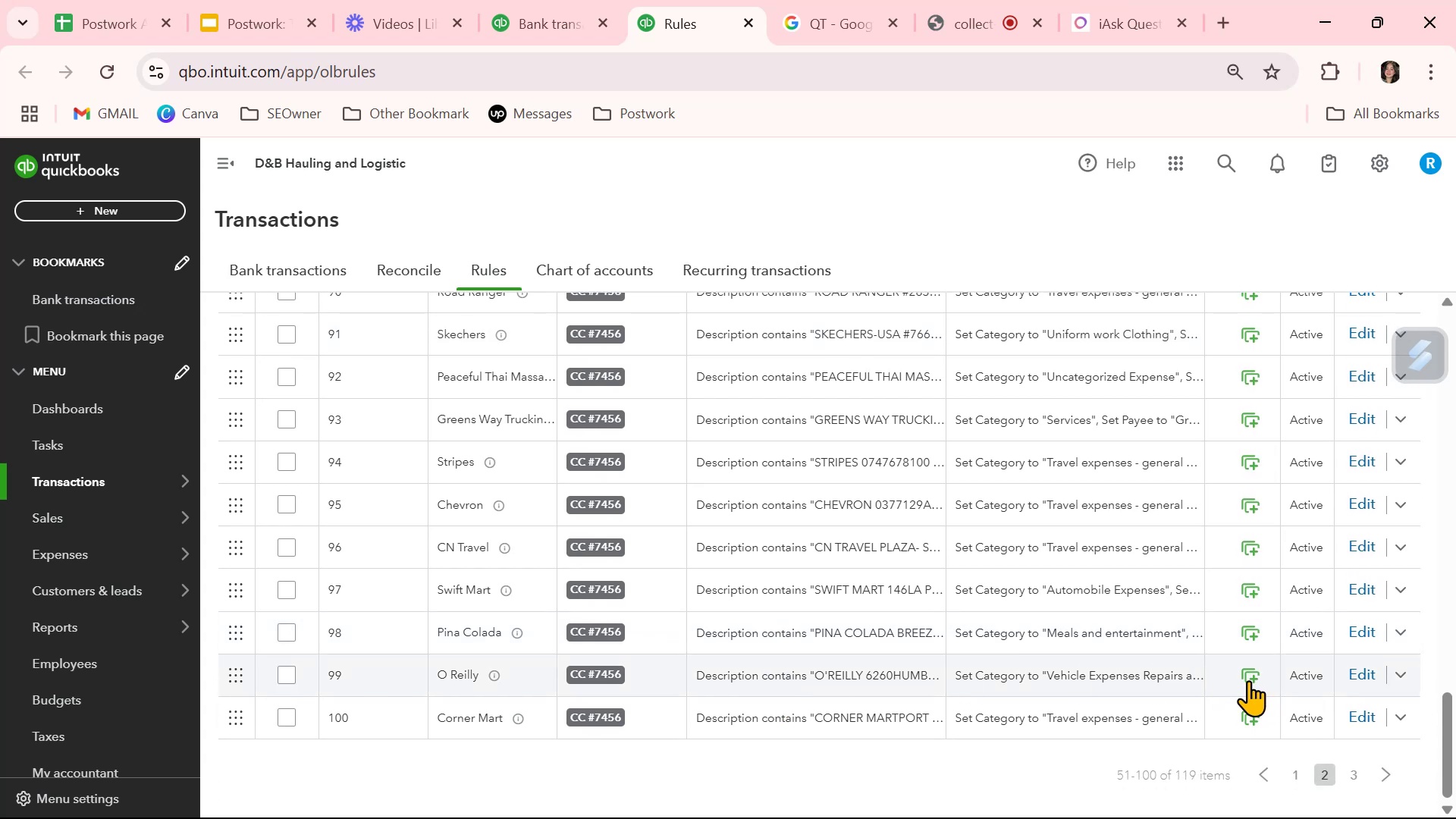 
wait(10.15)
 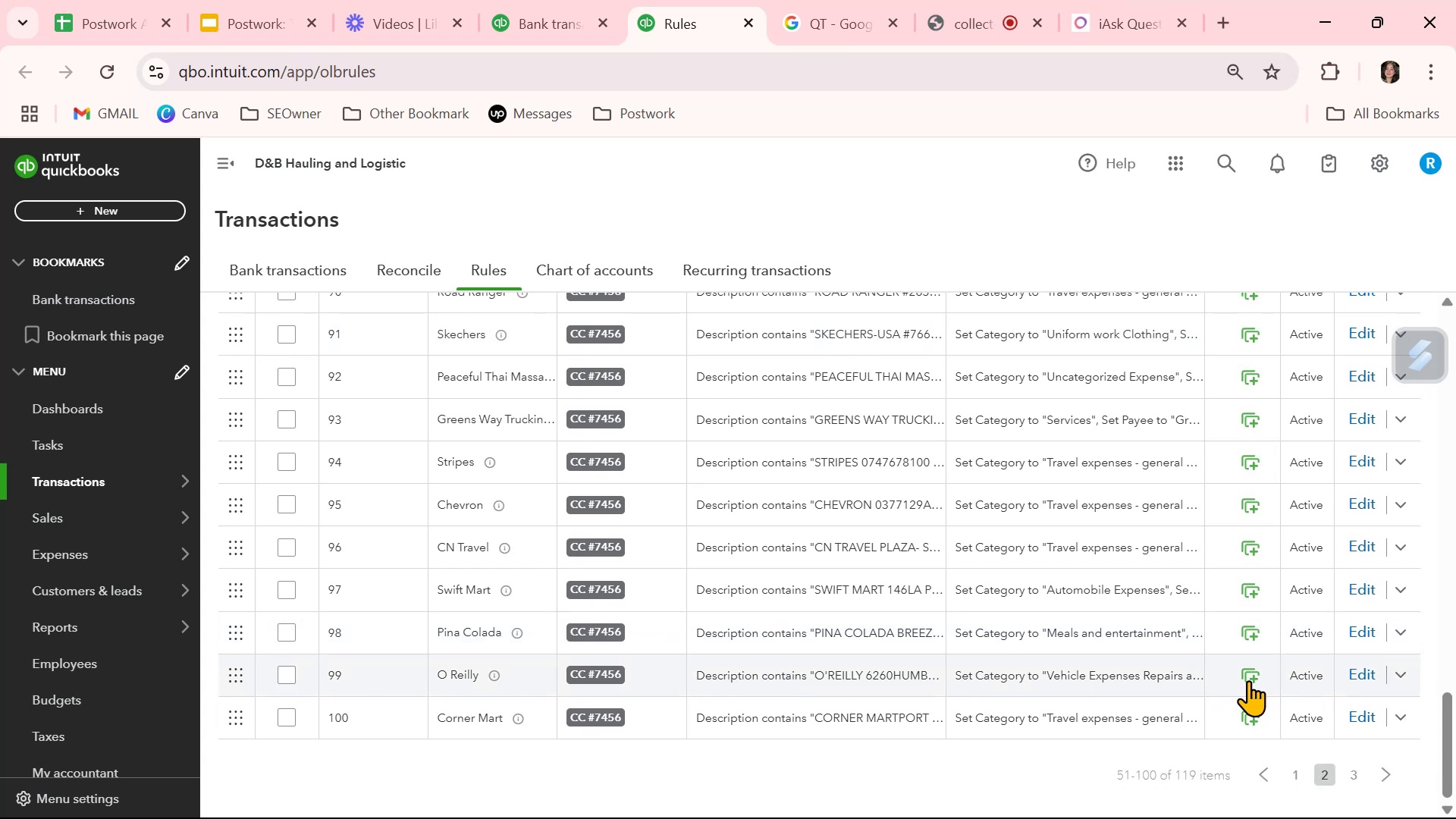 
left_click([1248, 680])
 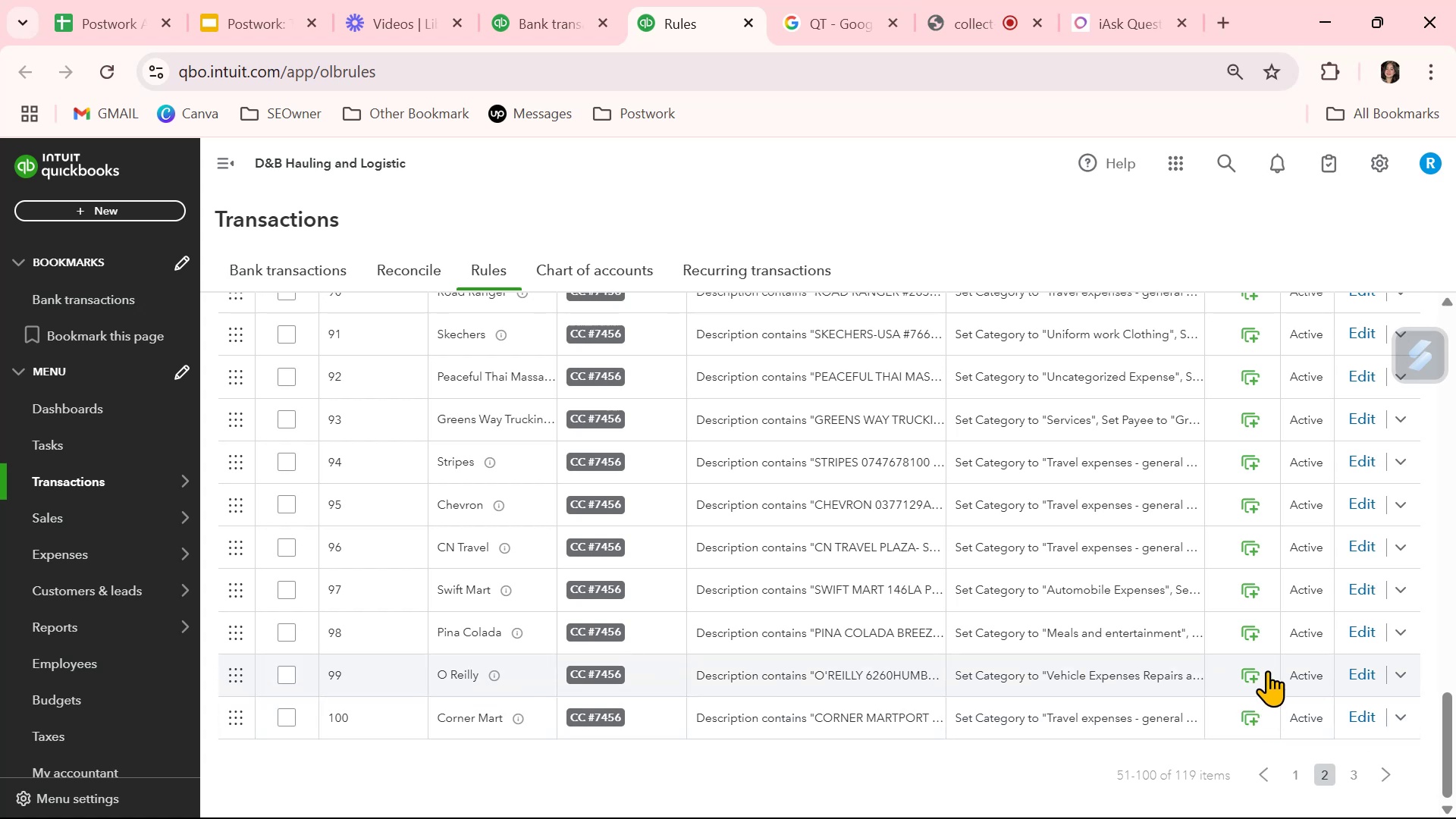 
left_click([1254, 675])
 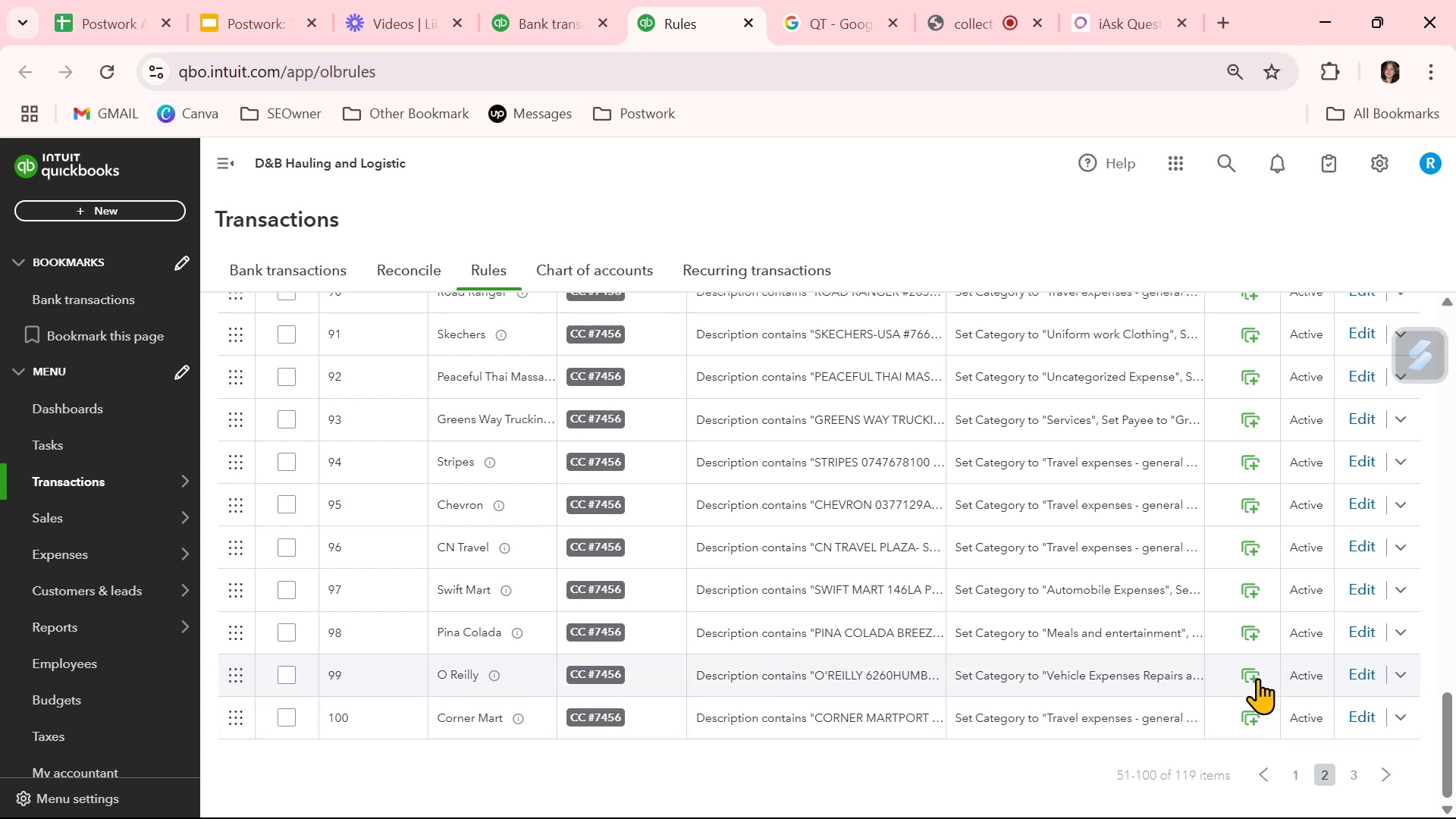 
left_click([1257, 674])
 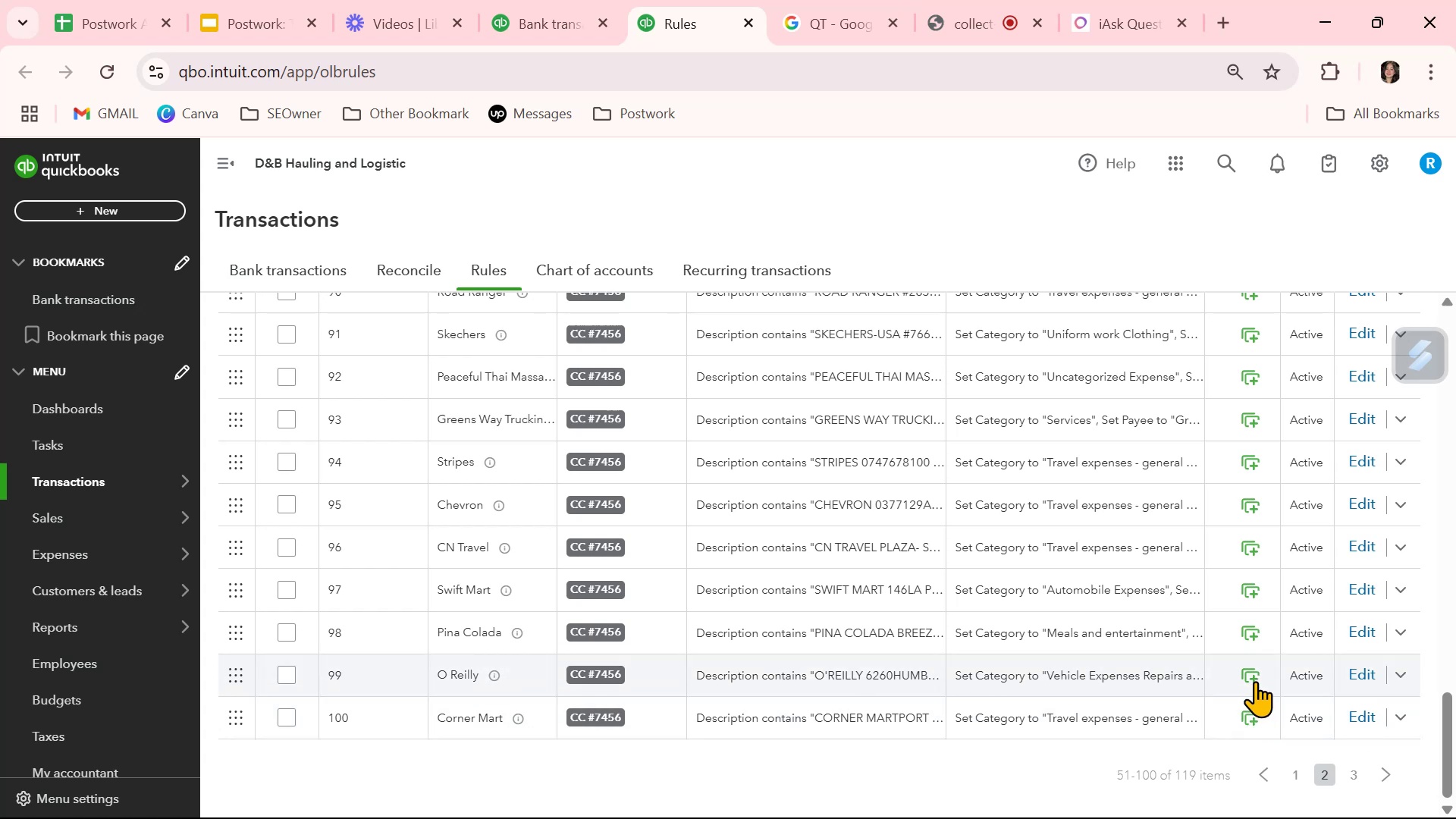 
left_click([1255, 678])
 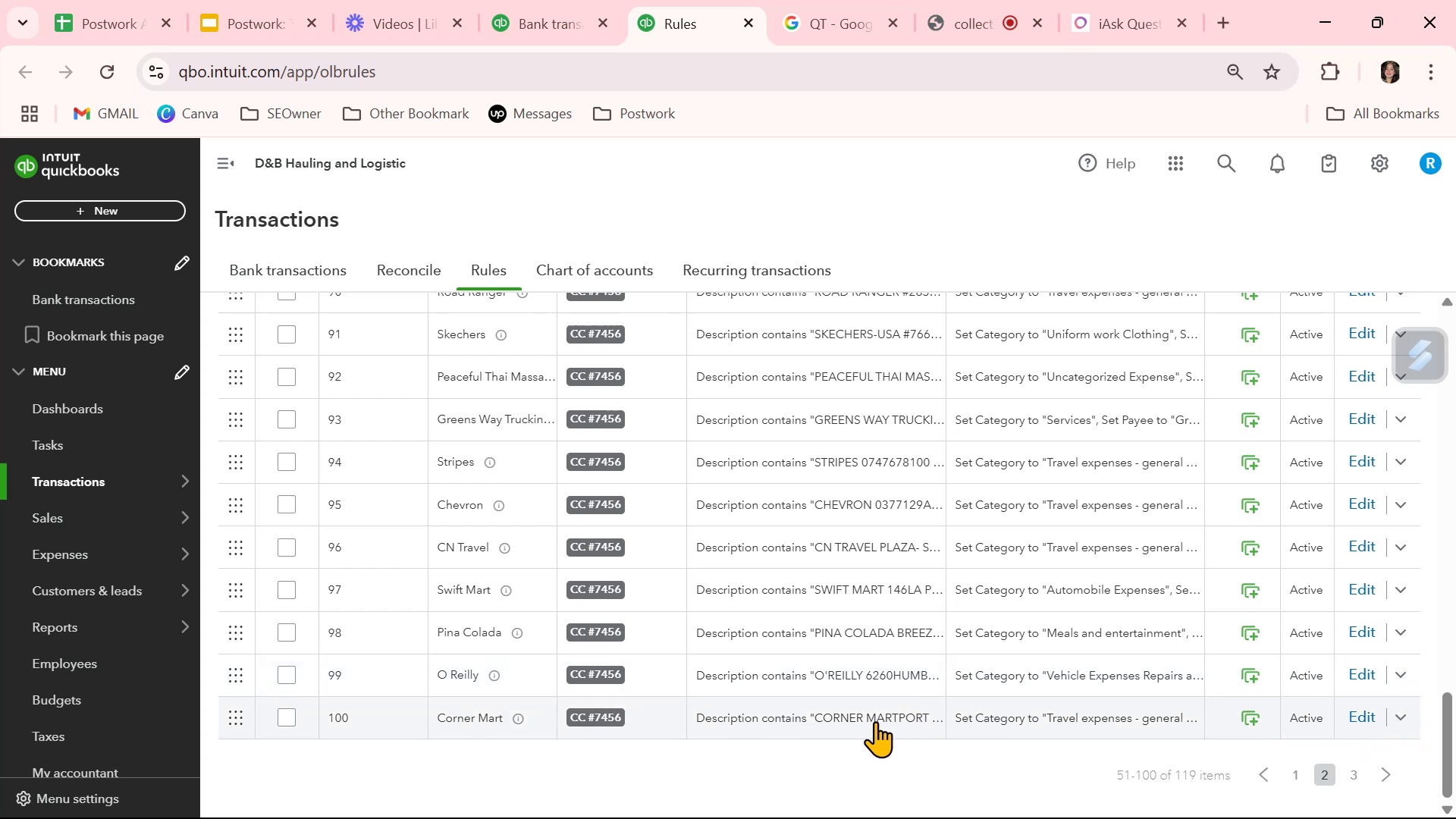 
wait(8.26)
 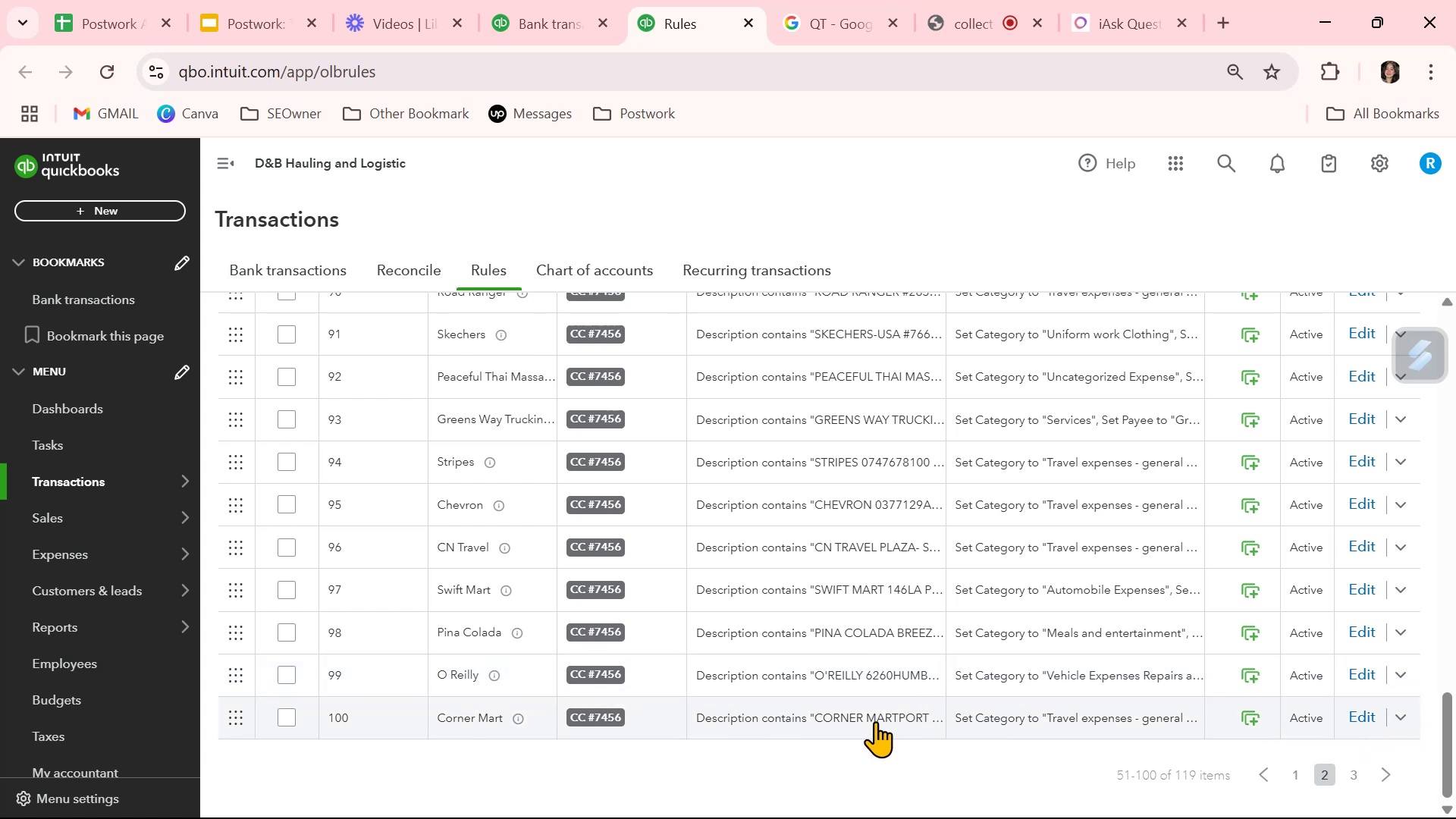 
scroll: coordinate [921, 718], scroll_direction: up, amount: 17.0
 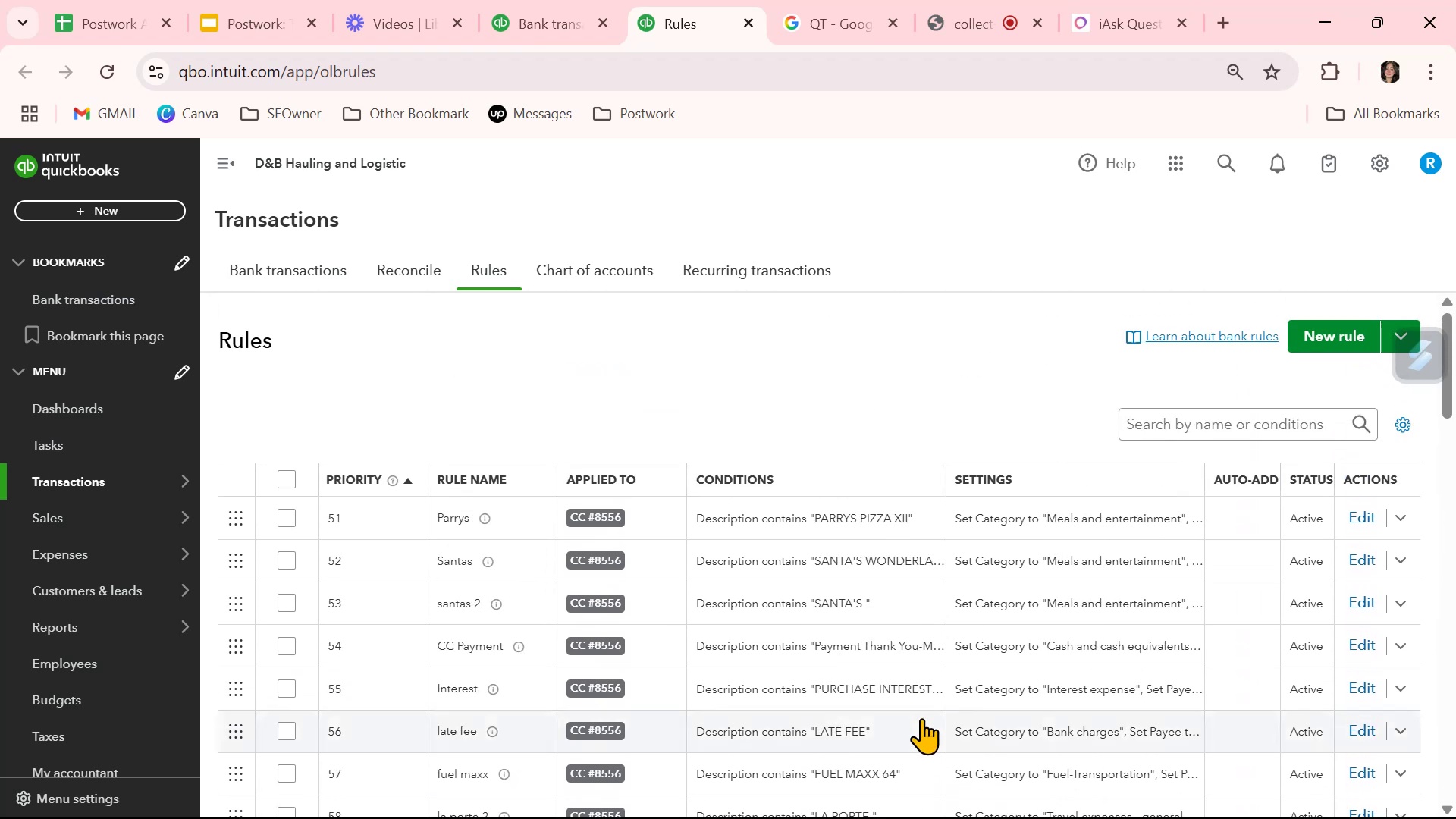 
scroll: coordinate [1064, 723], scroll_direction: down, amount: 19.0
 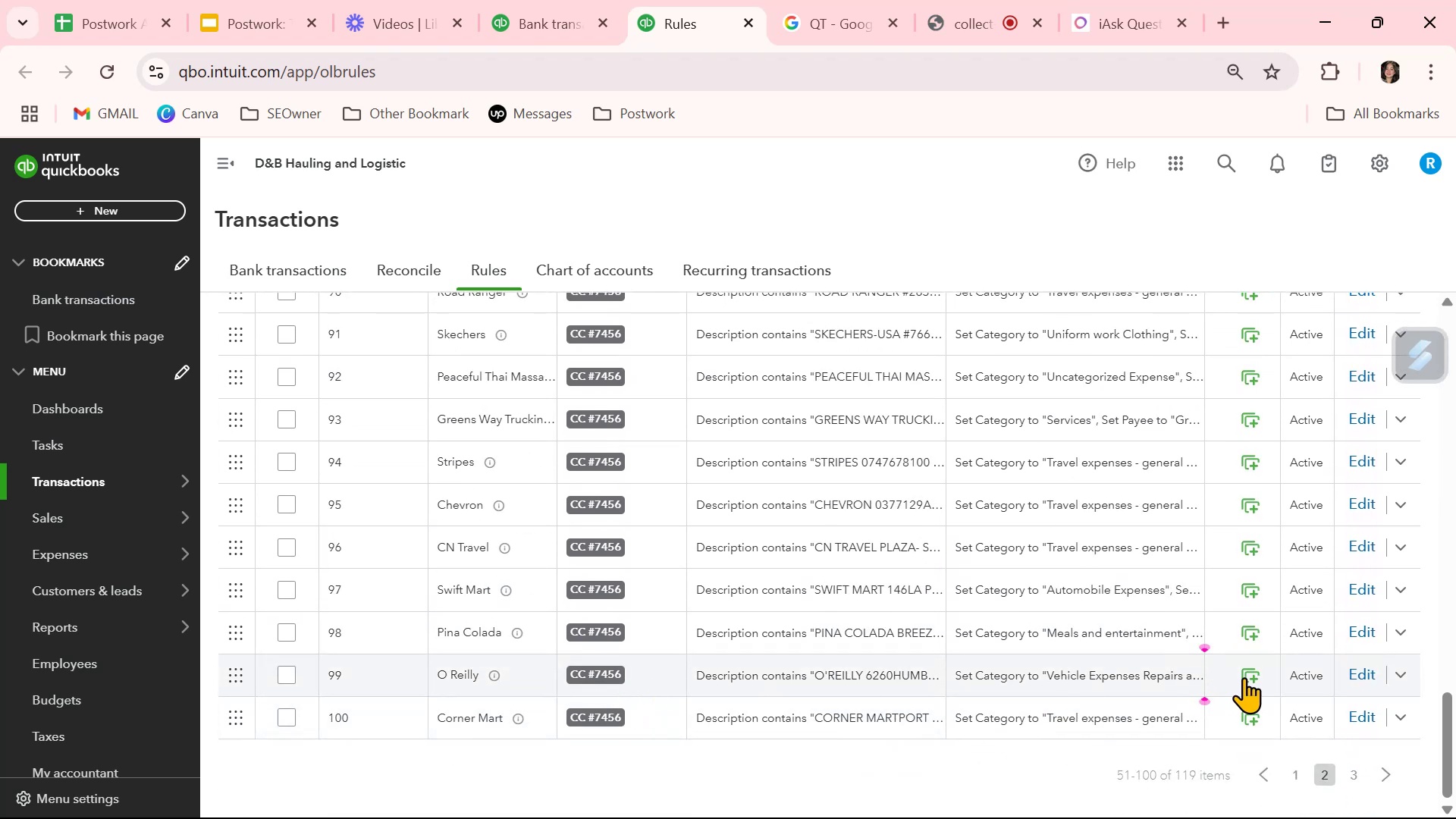 
left_click([1247, 675])
 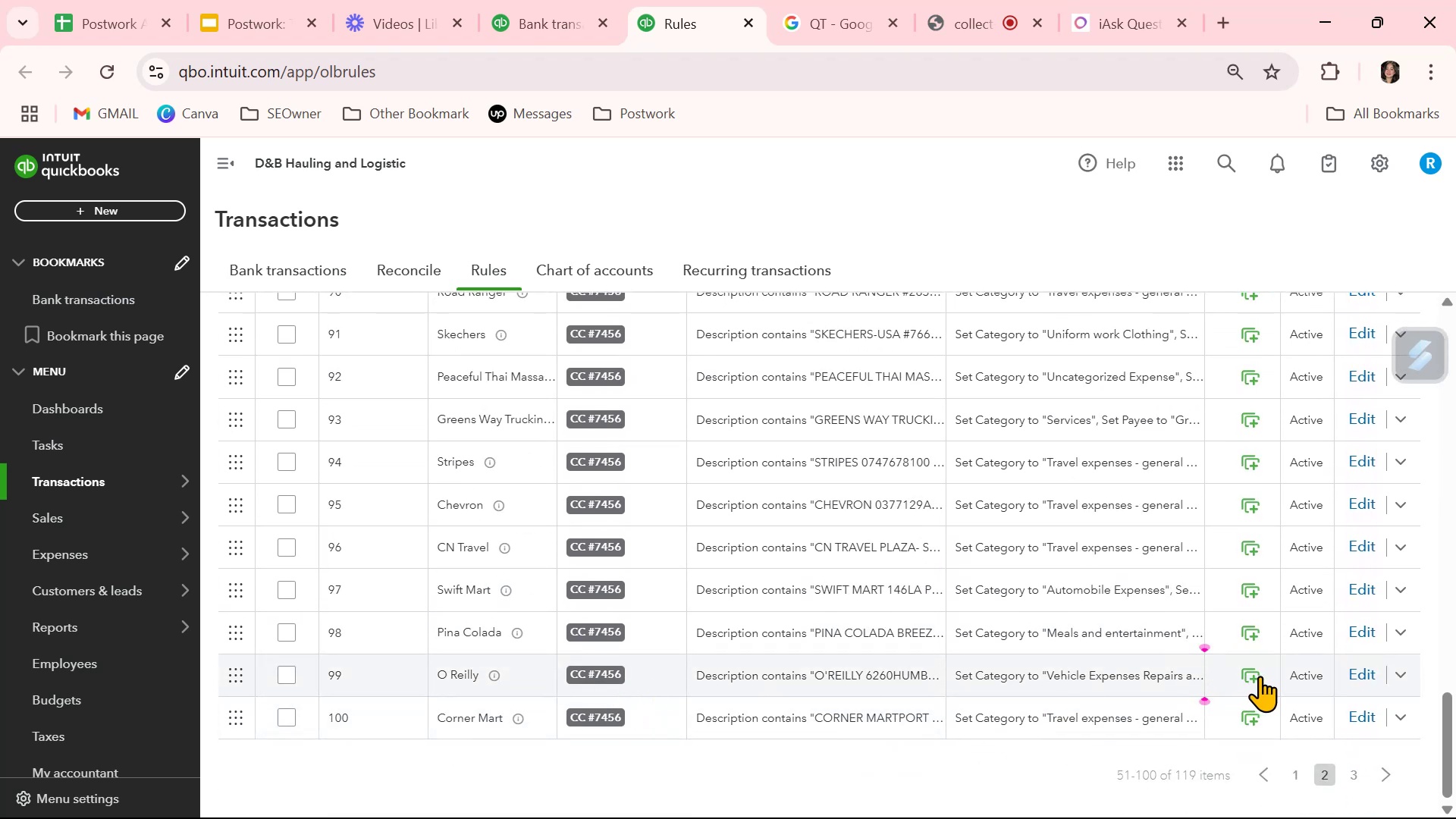 
double_click([1260, 676])
 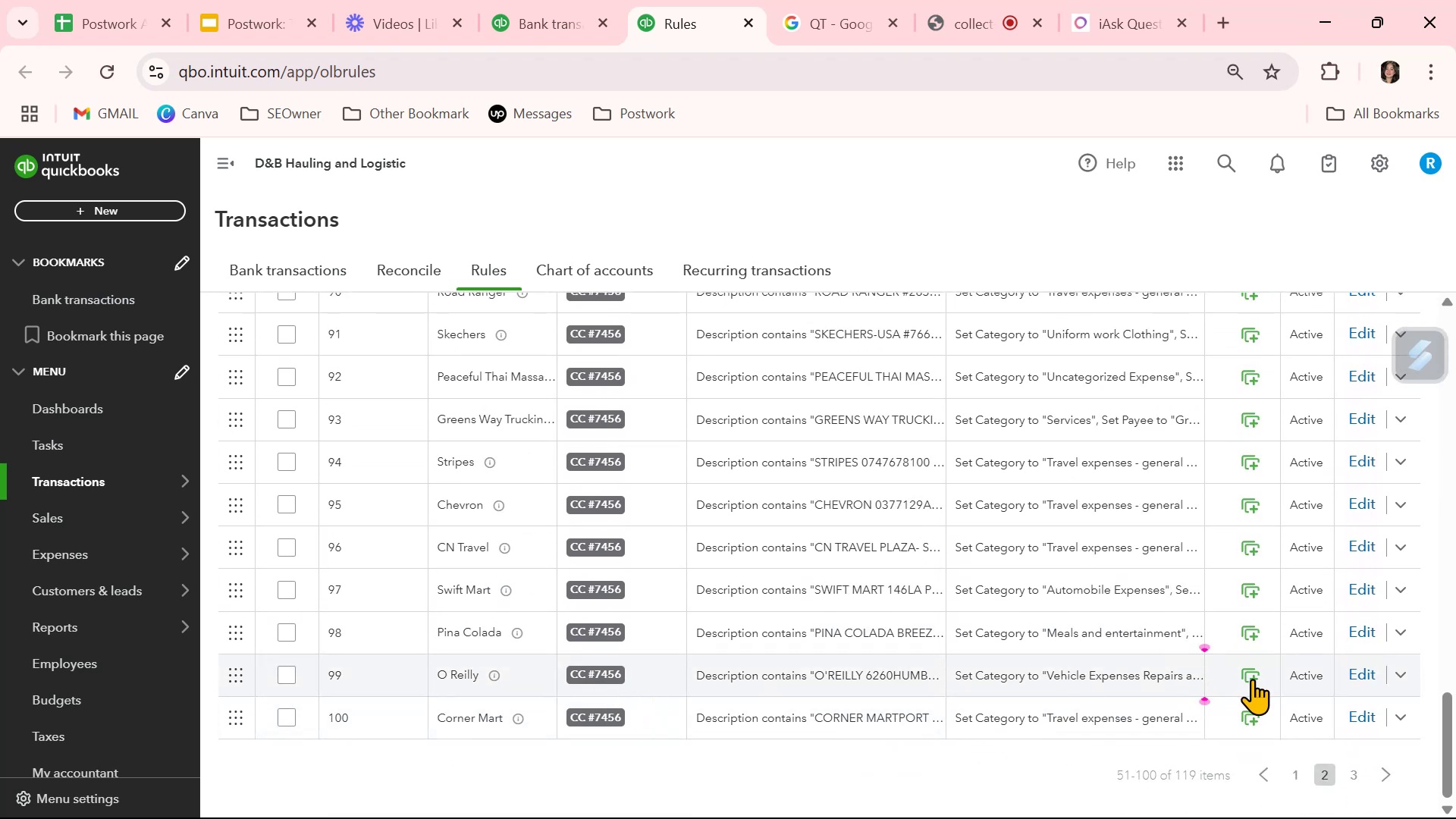 
triple_click([1252, 679])
 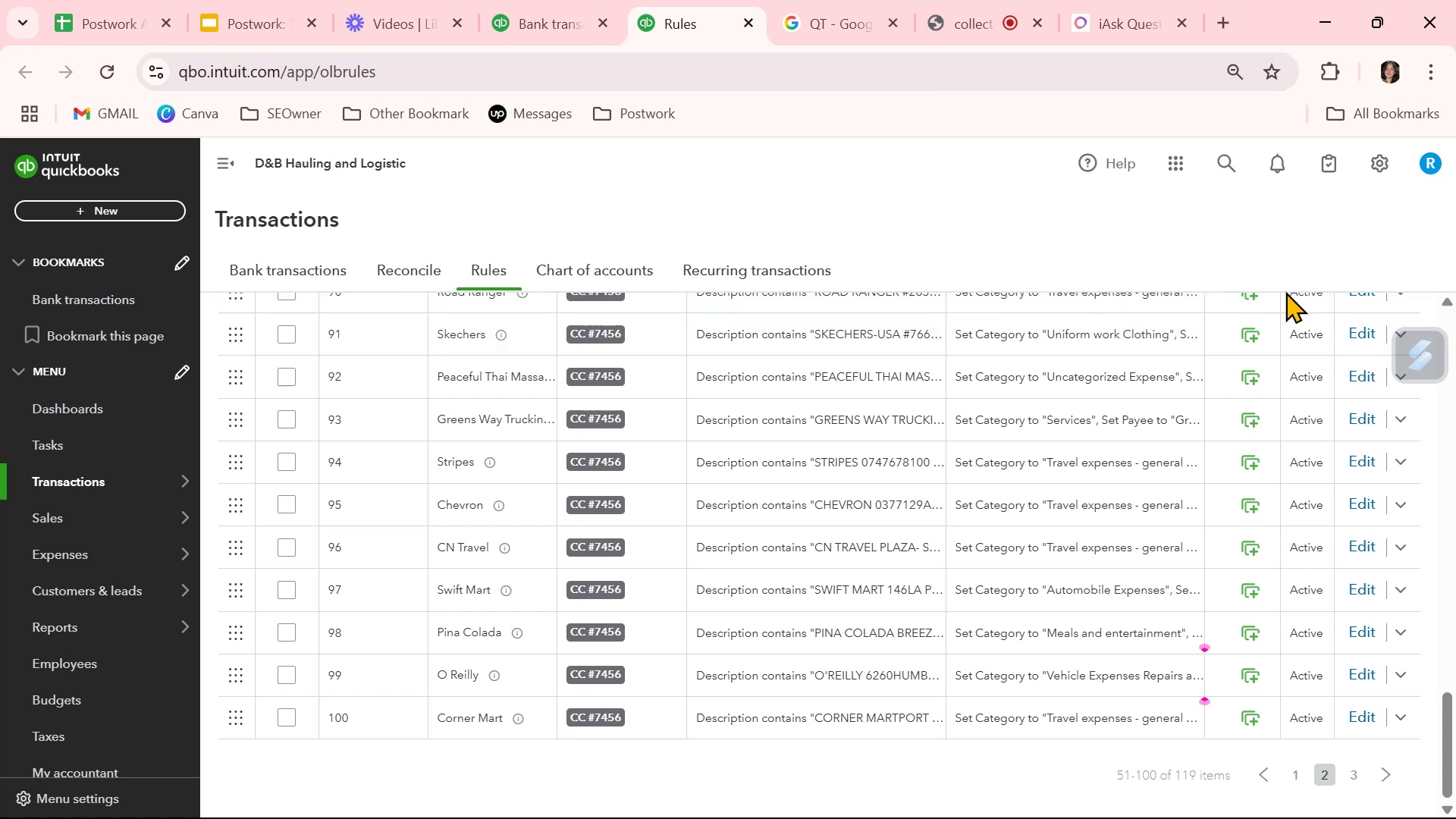 
scroll: coordinate [1276, 384], scroll_direction: up, amount: 13.0
 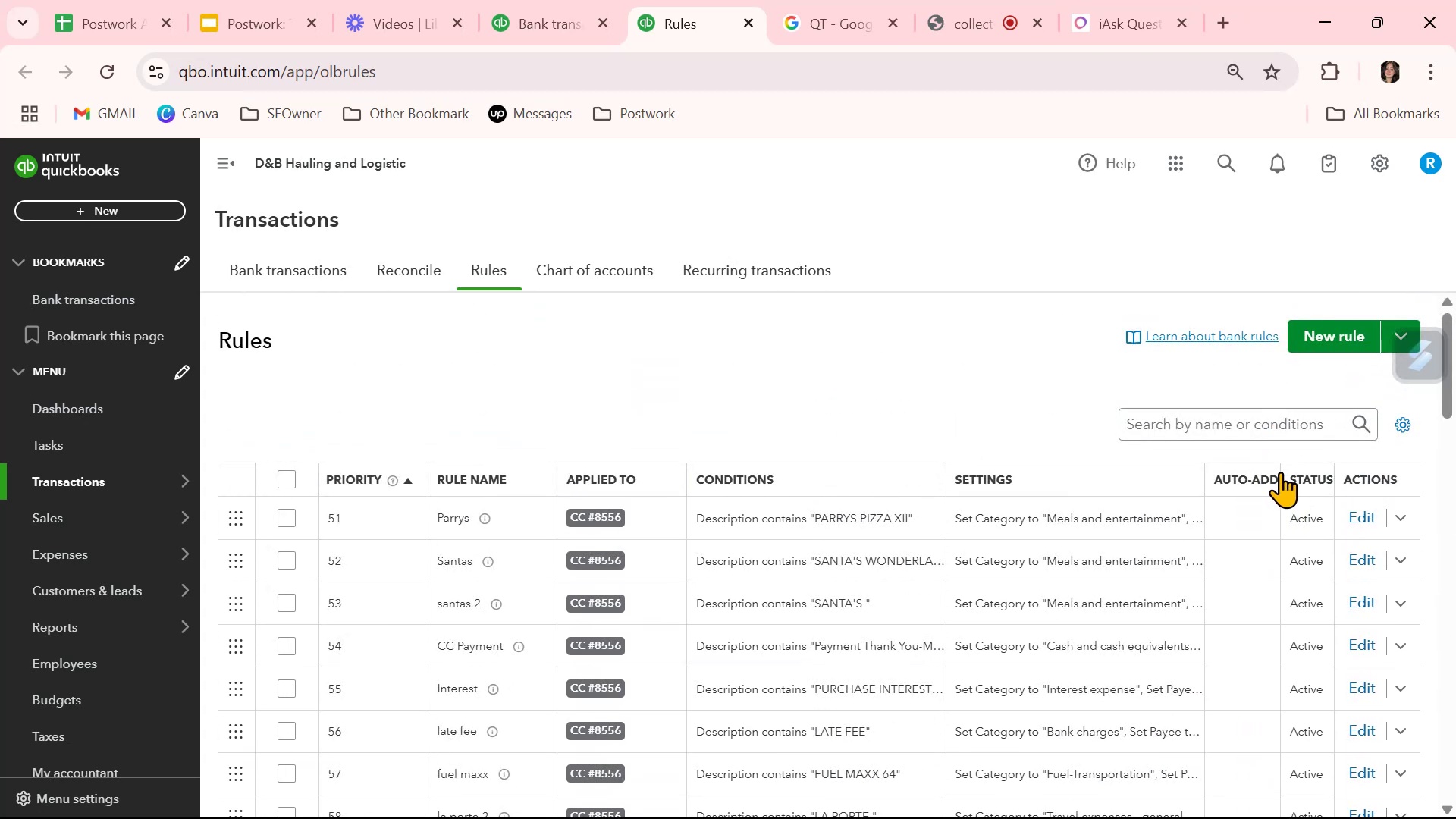 
left_click_drag(start_coordinate=[1277, 472], to_coordinate=[1331, 474])
 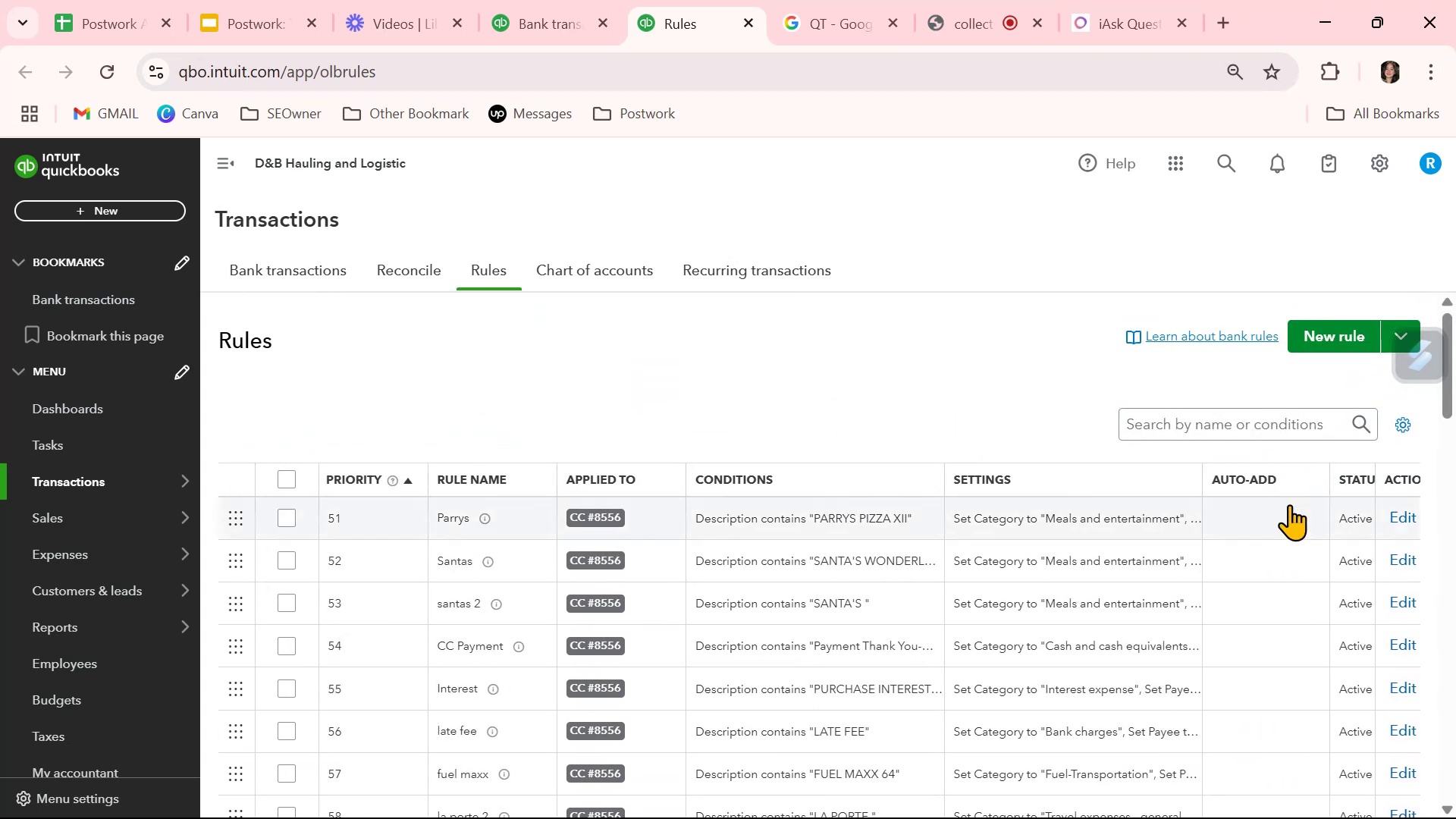 
scroll: coordinate [1245, 667], scroll_direction: down, amount: 13.0
 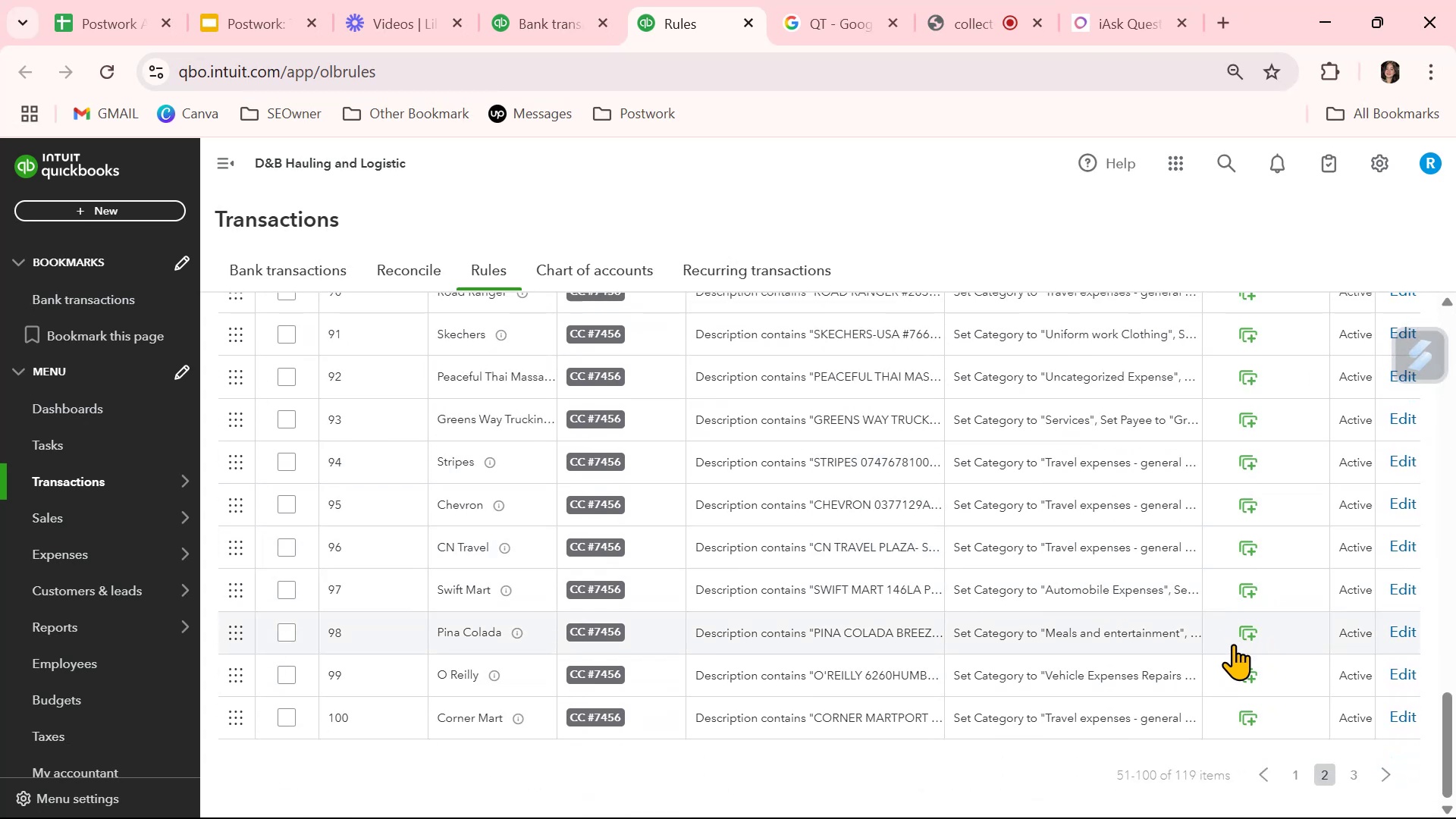 
left_click([1252, 630])
 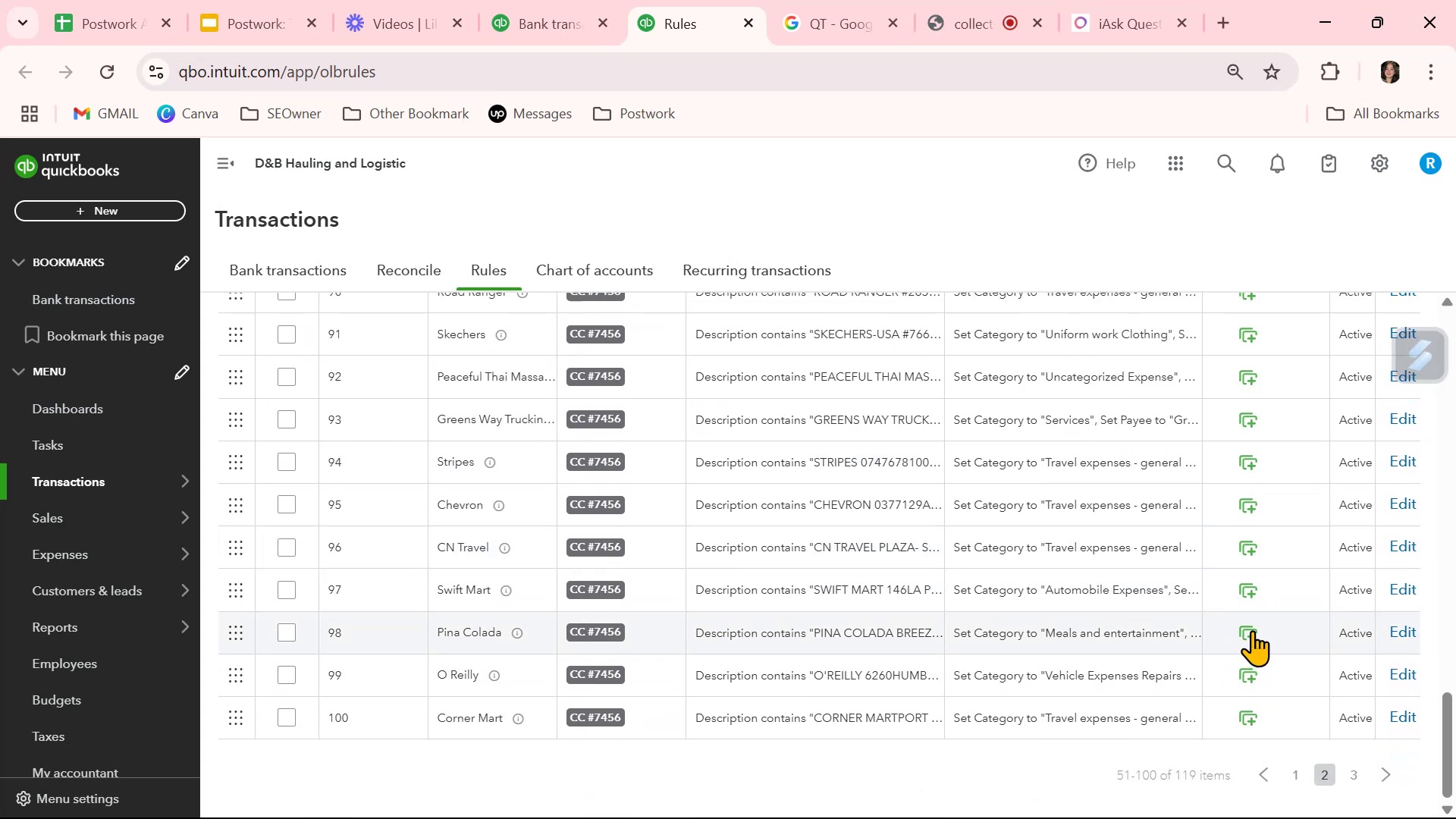 
double_click([1252, 630])
 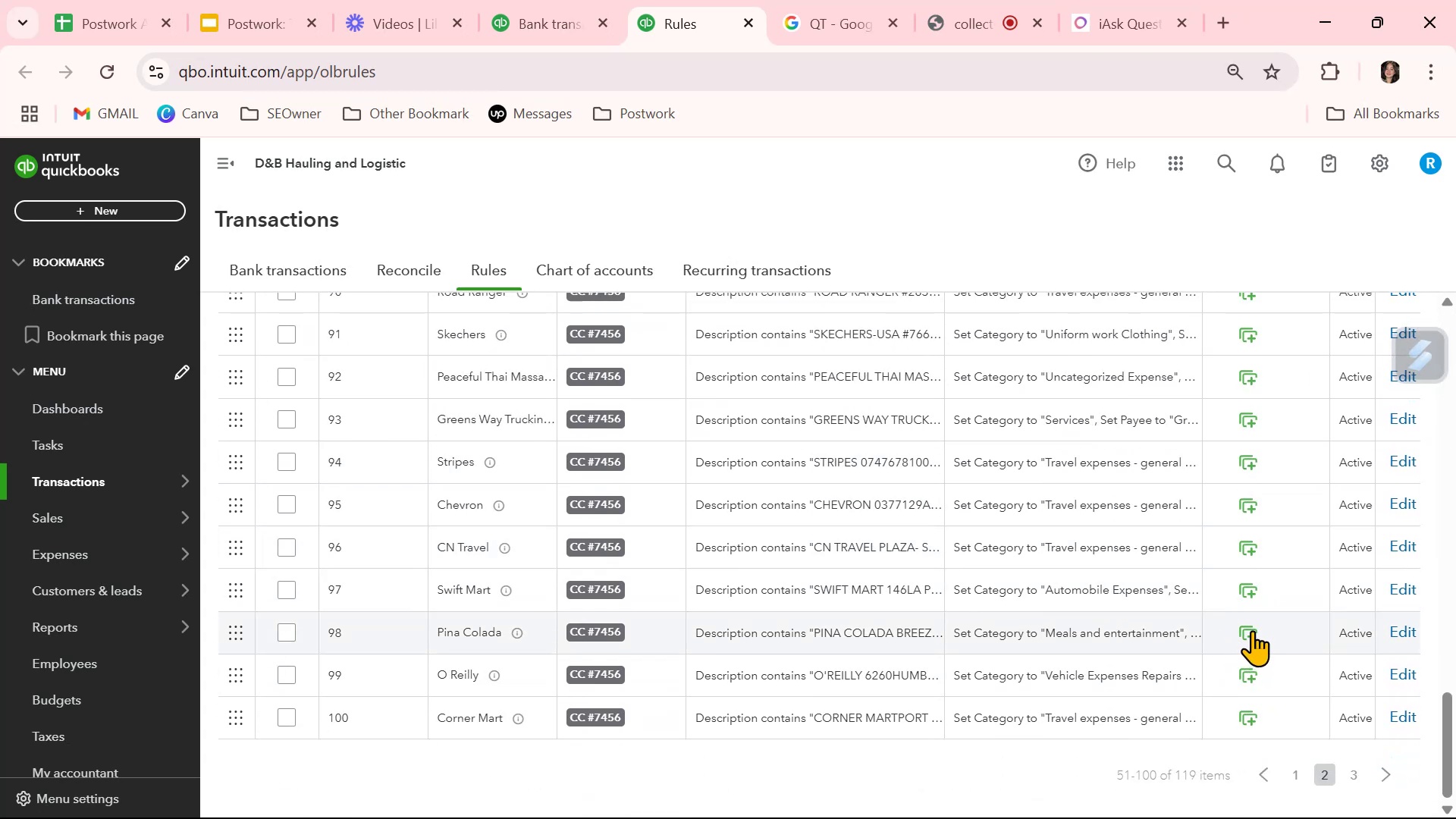 
triple_click([1252, 630])
 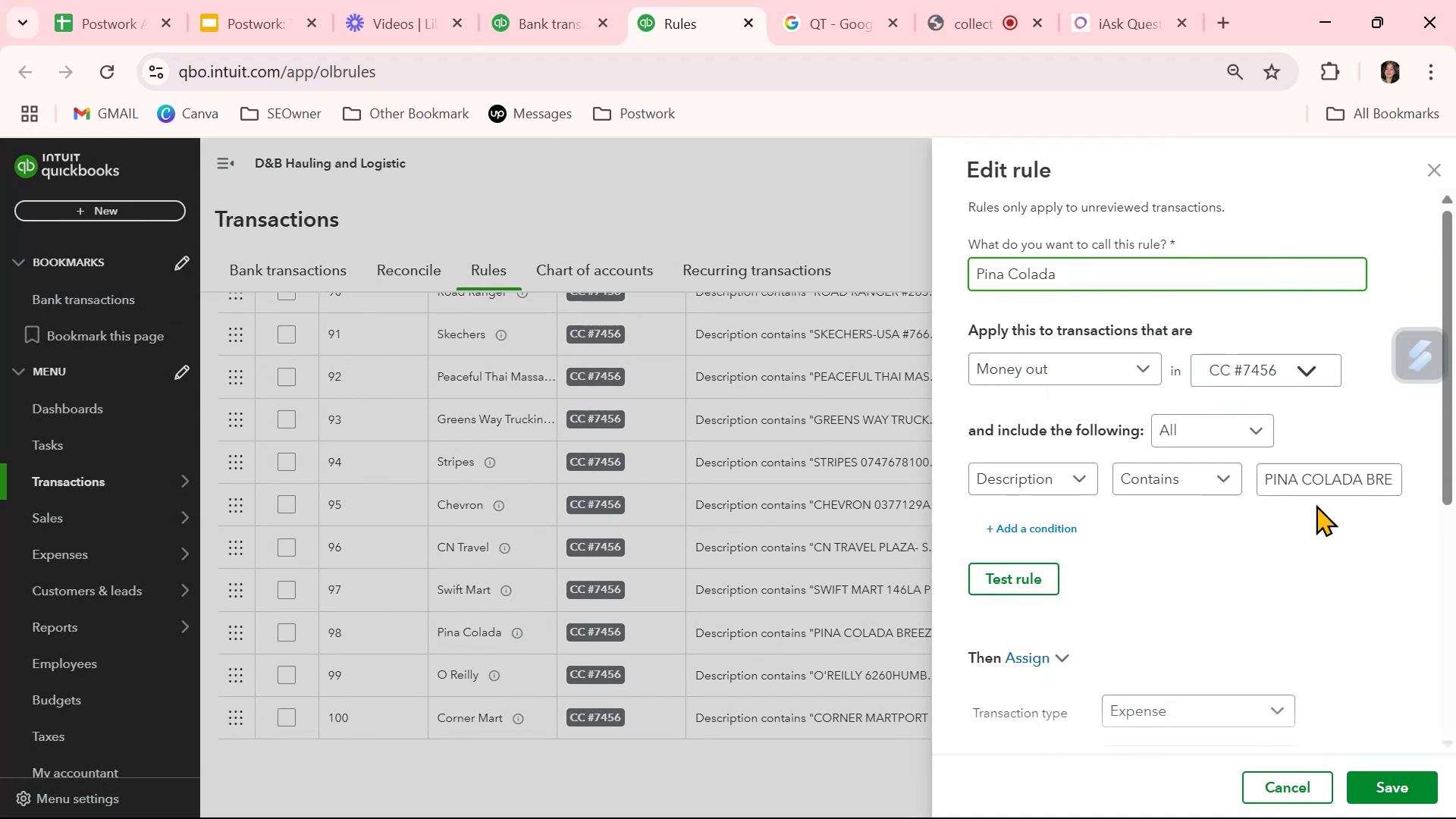 
left_click([1435, 167])
 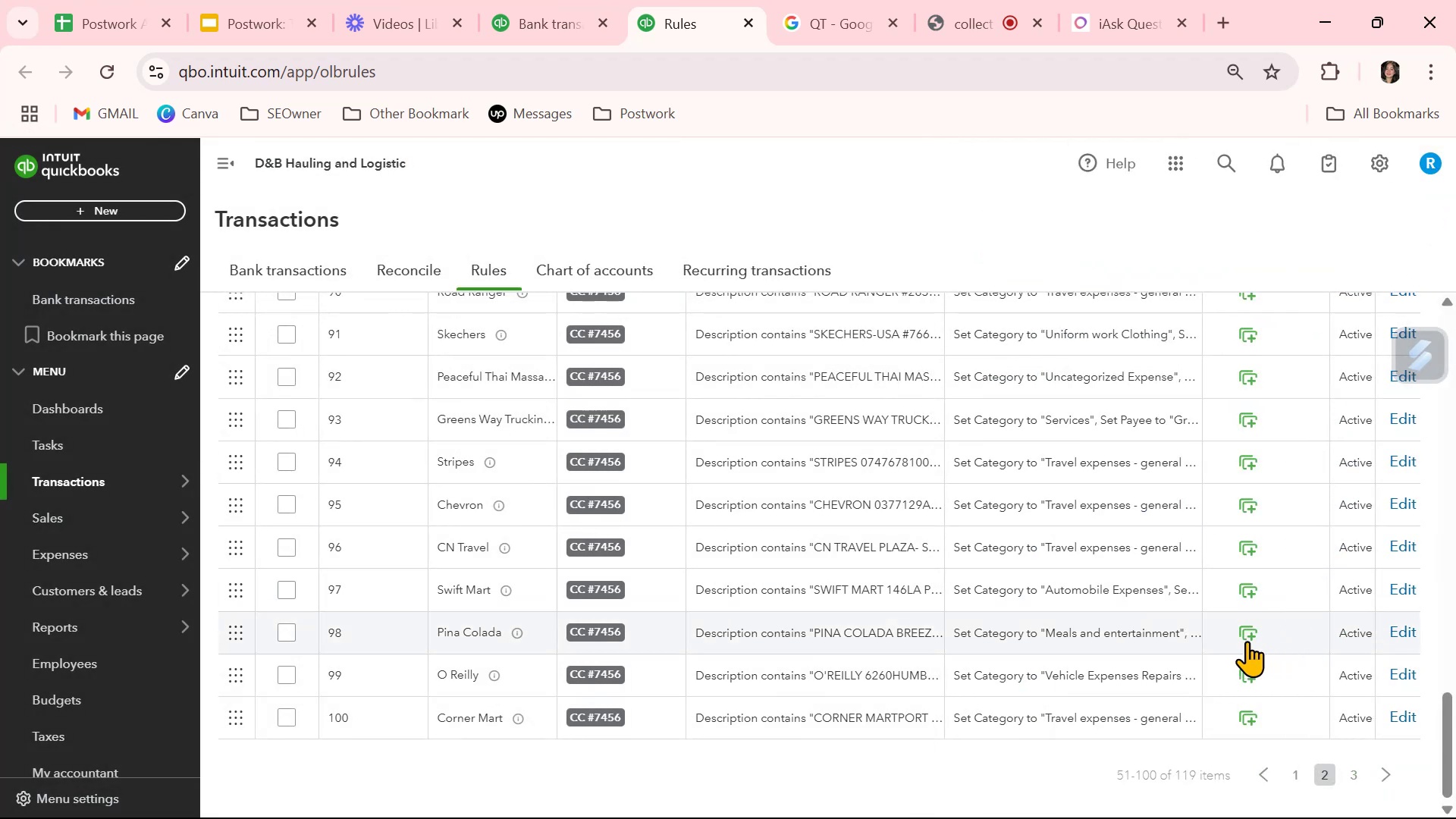 
double_click([1248, 632])
 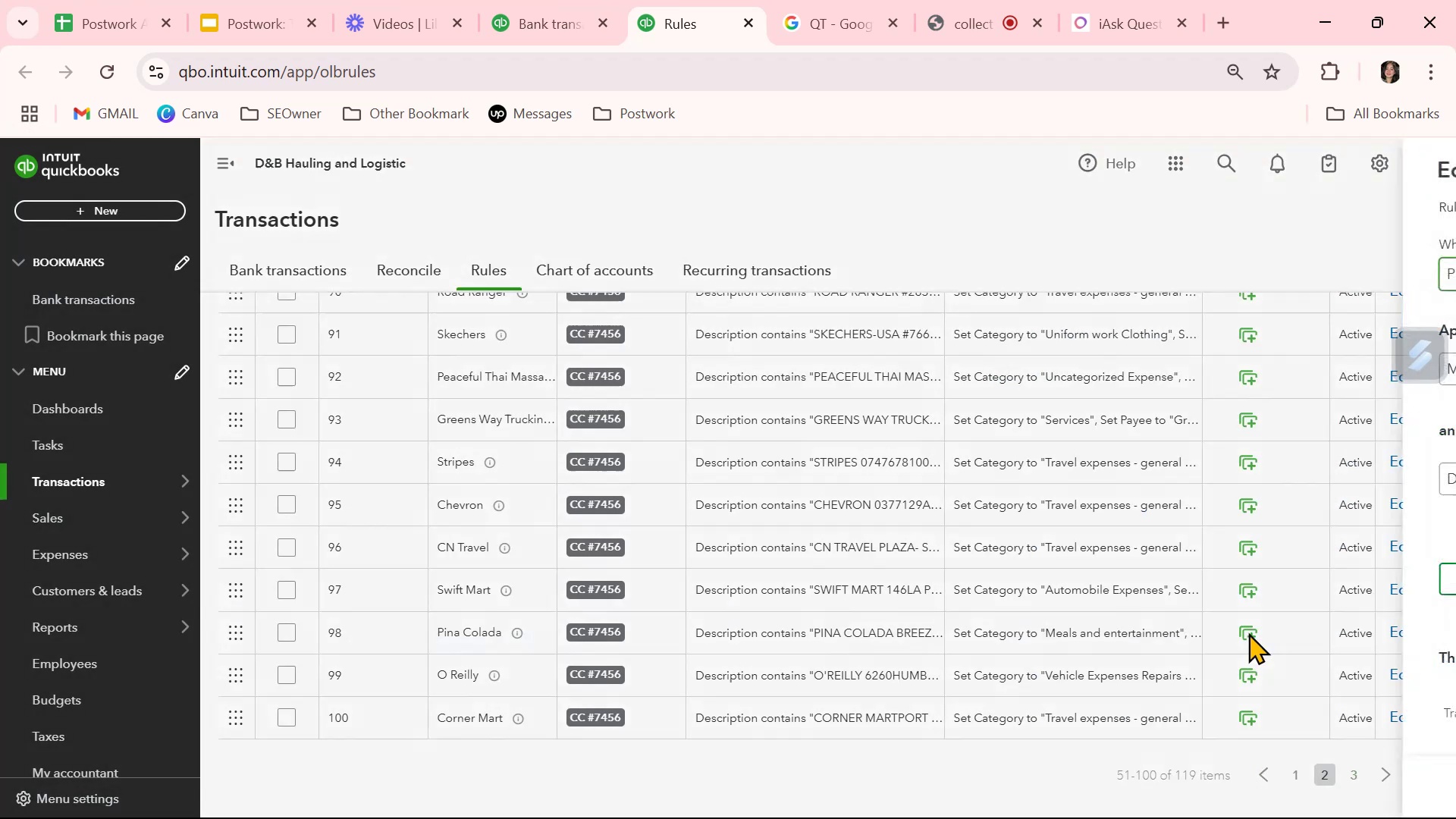 
left_click([1248, 632])
 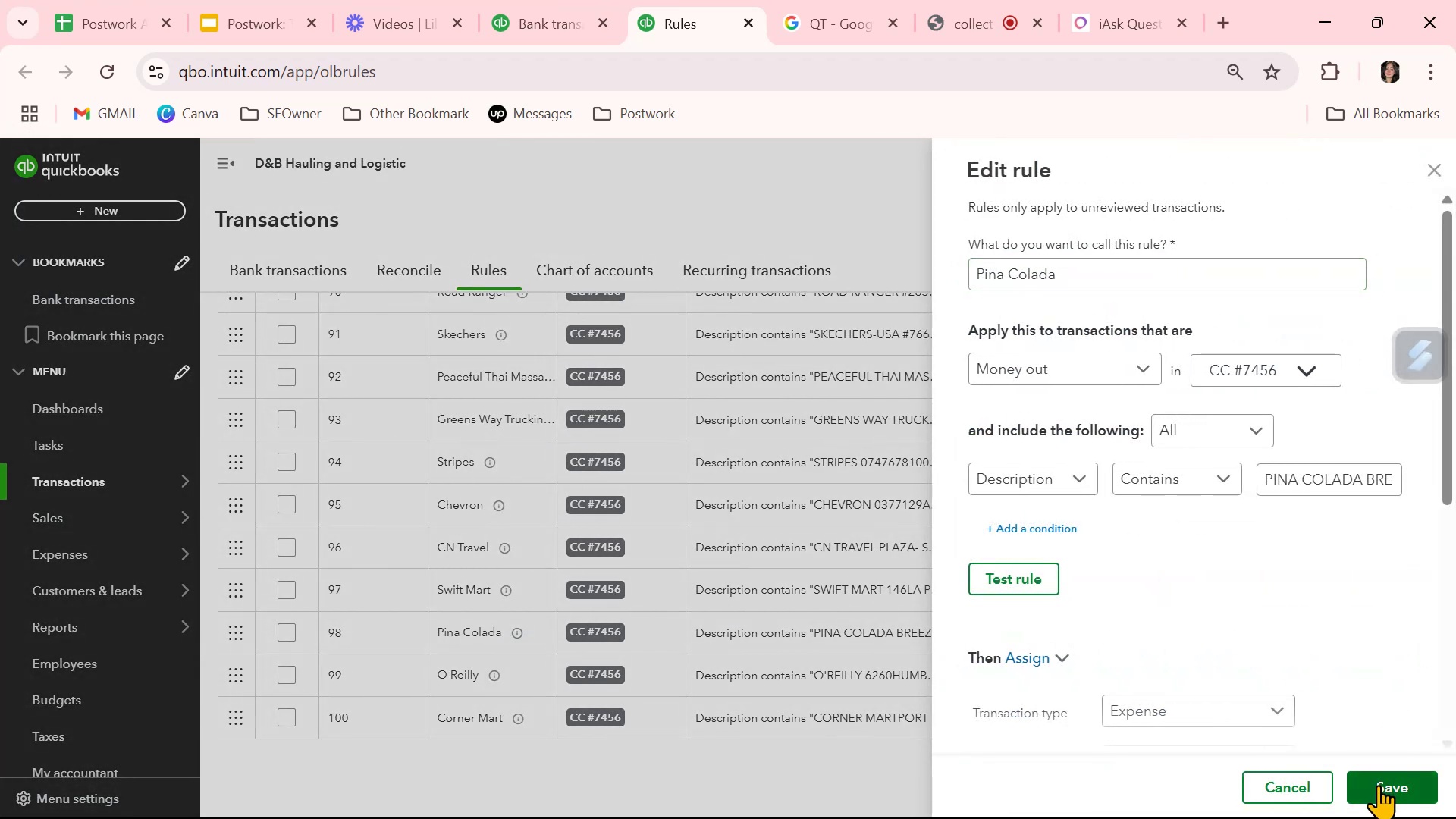 
left_click([1378, 785])
 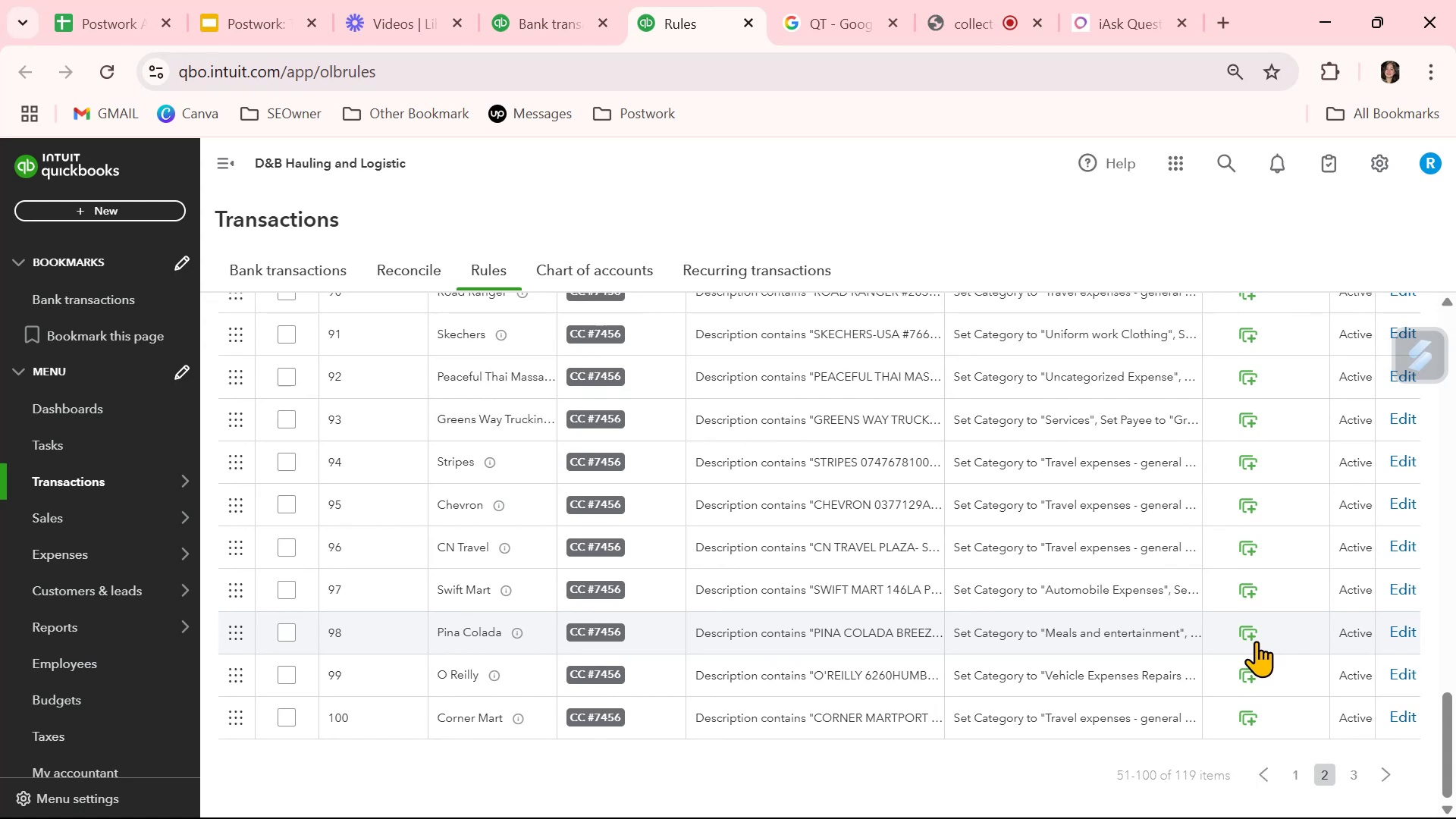 
double_click([1248, 672])
 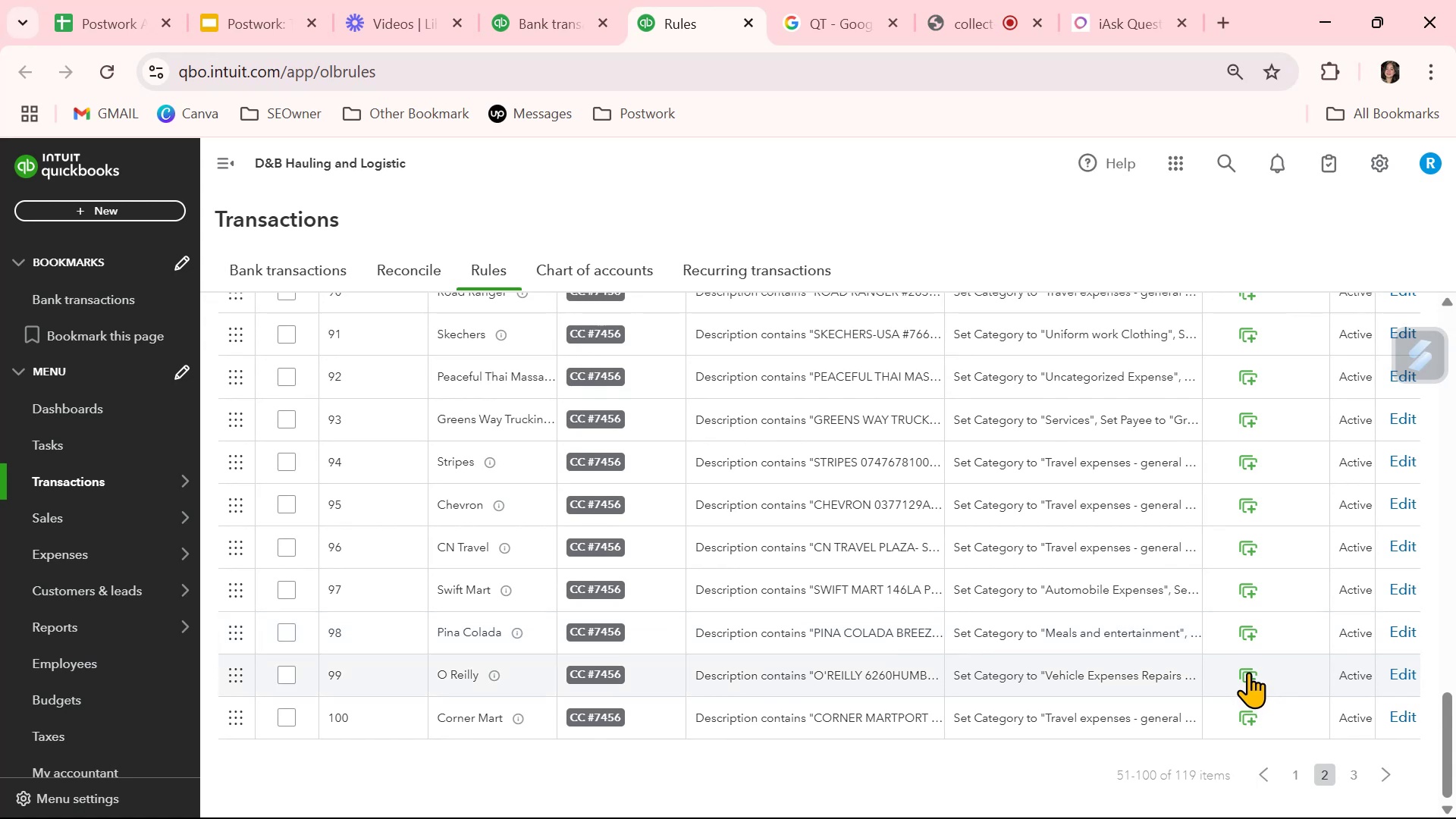 
triple_click([1248, 672])
 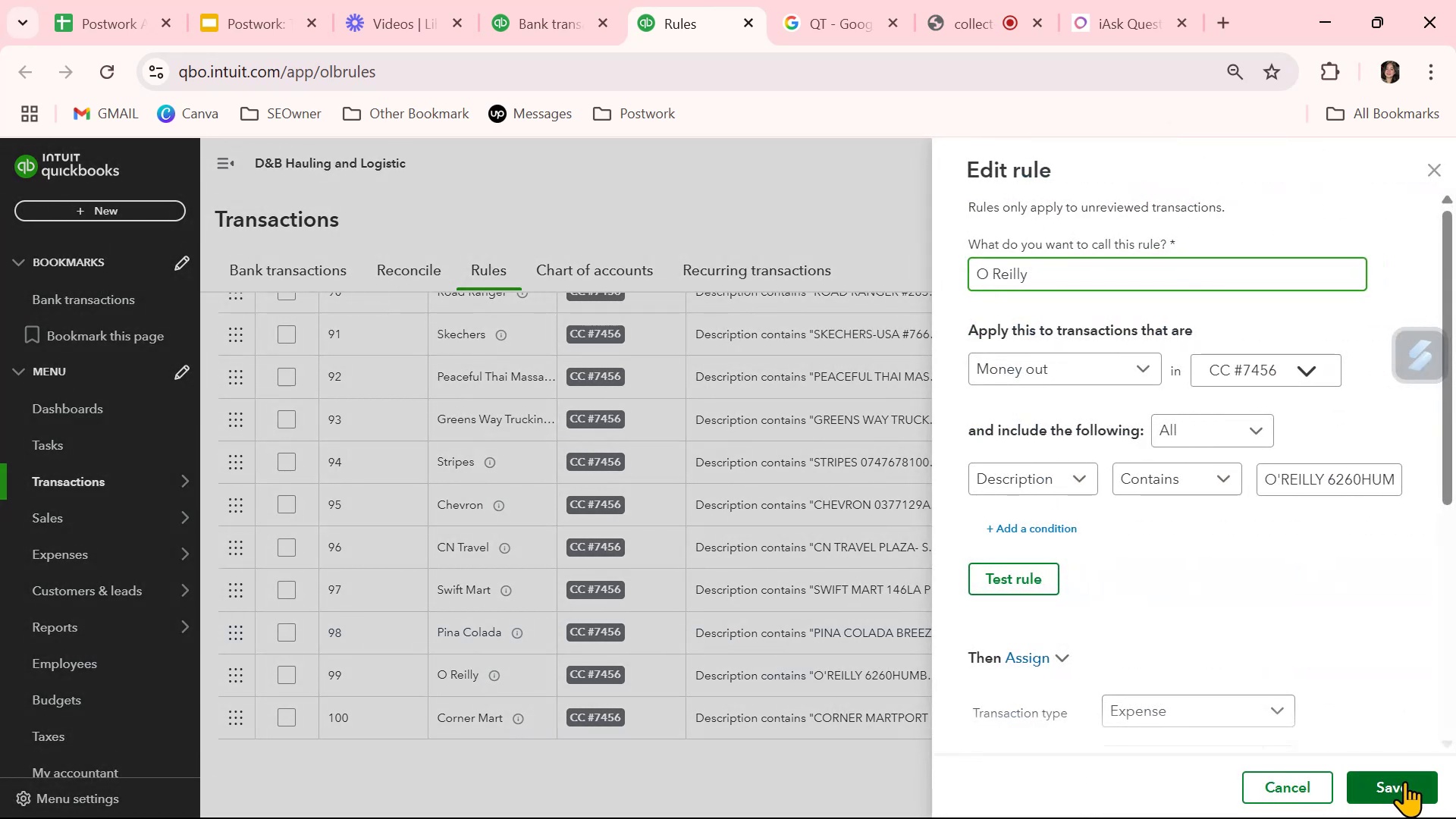 
left_click([1404, 781])
 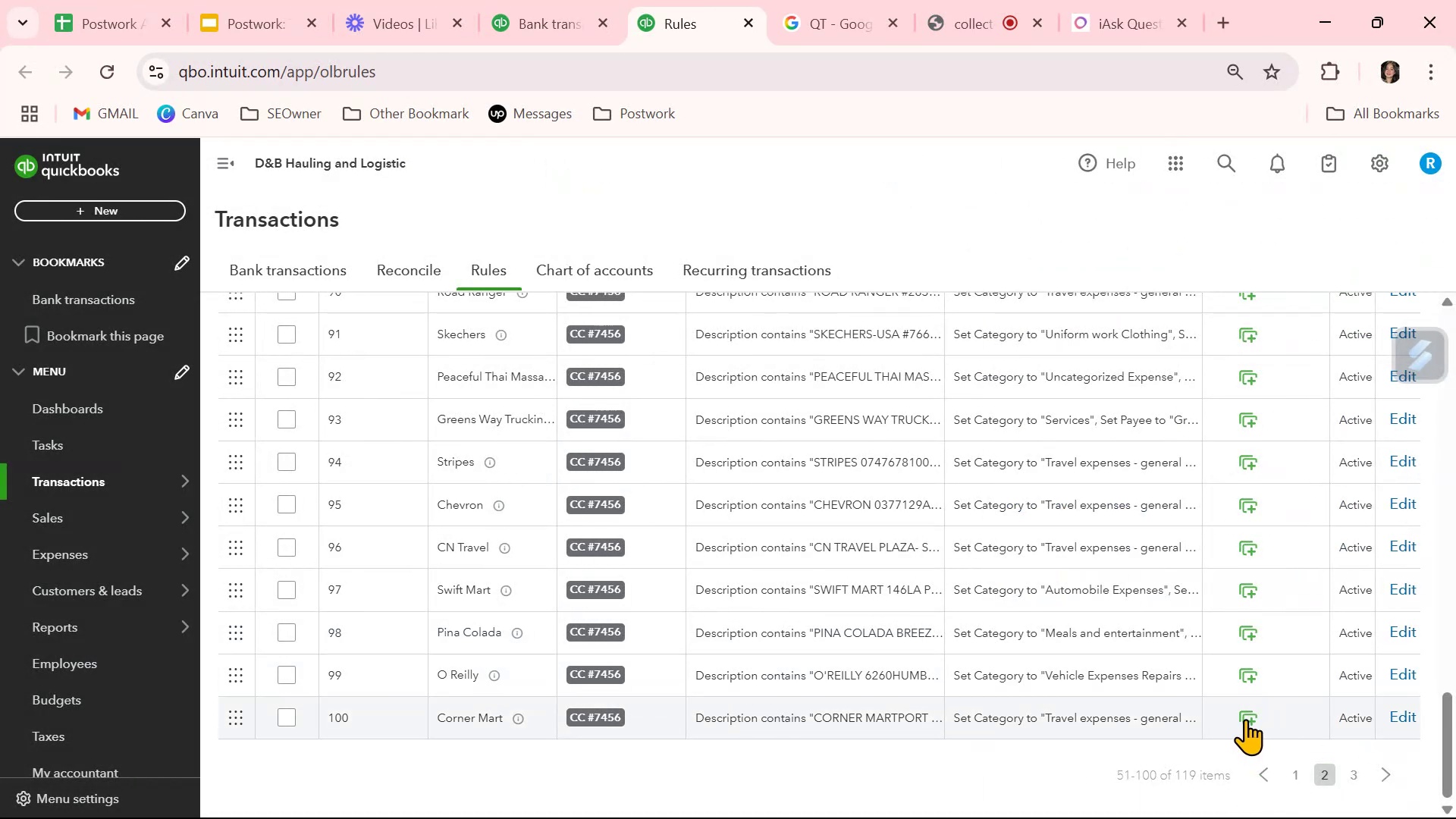 
wait(8.94)
 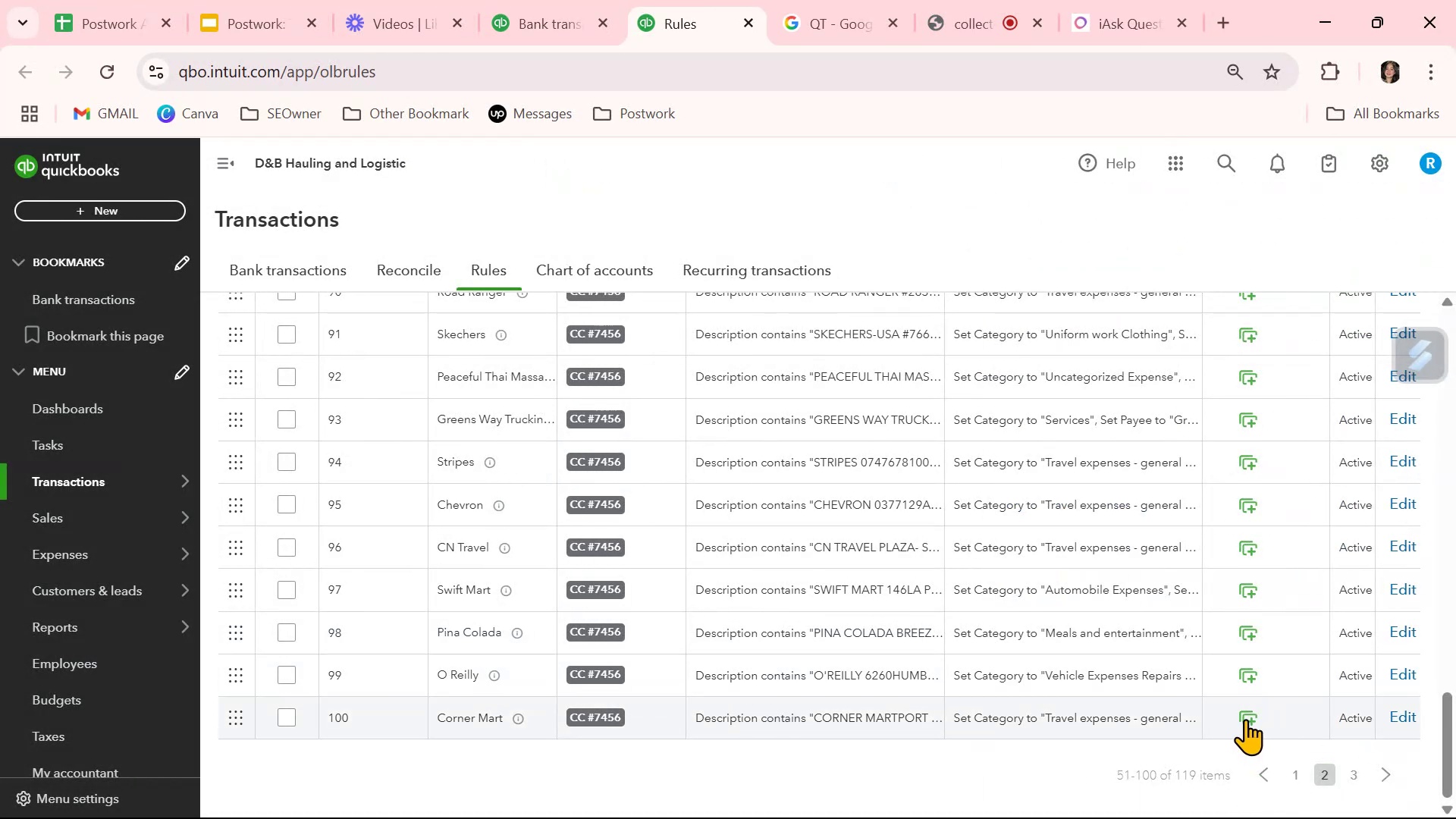 
scroll: coordinate [1254, 548], scroll_direction: up, amount: 6.0
 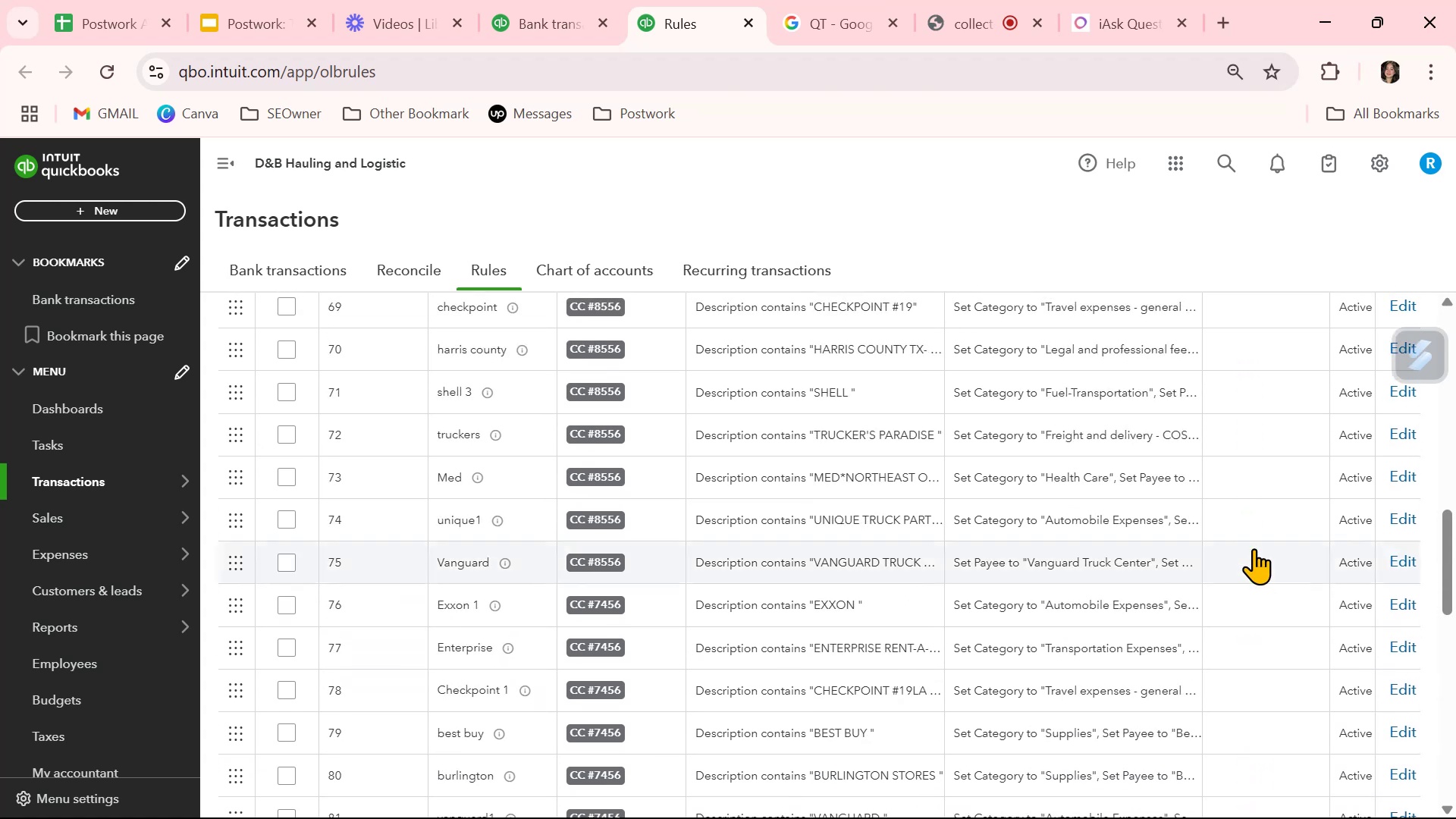 
left_click([1254, 548])
 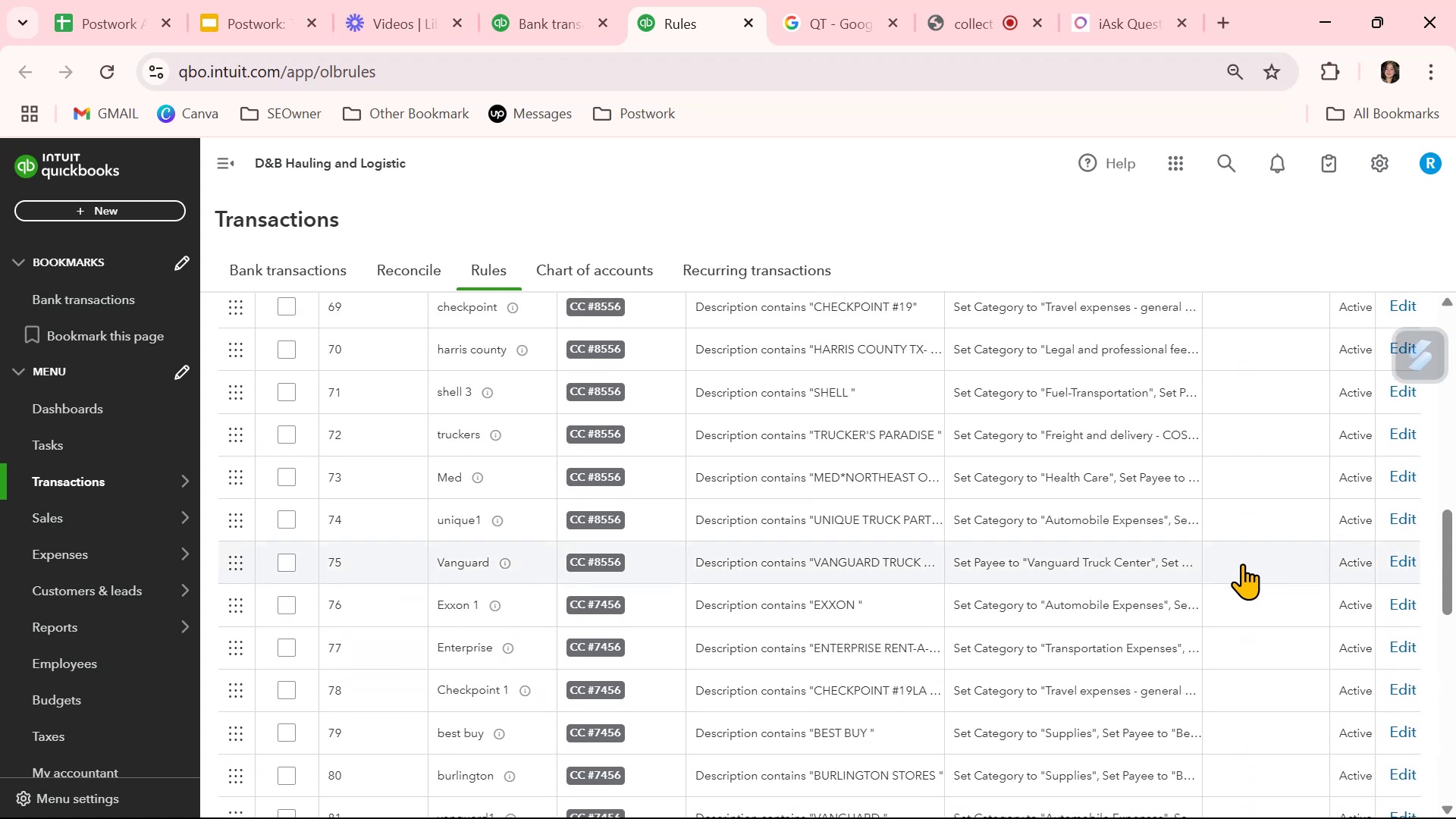 
double_click([1242, 563])
 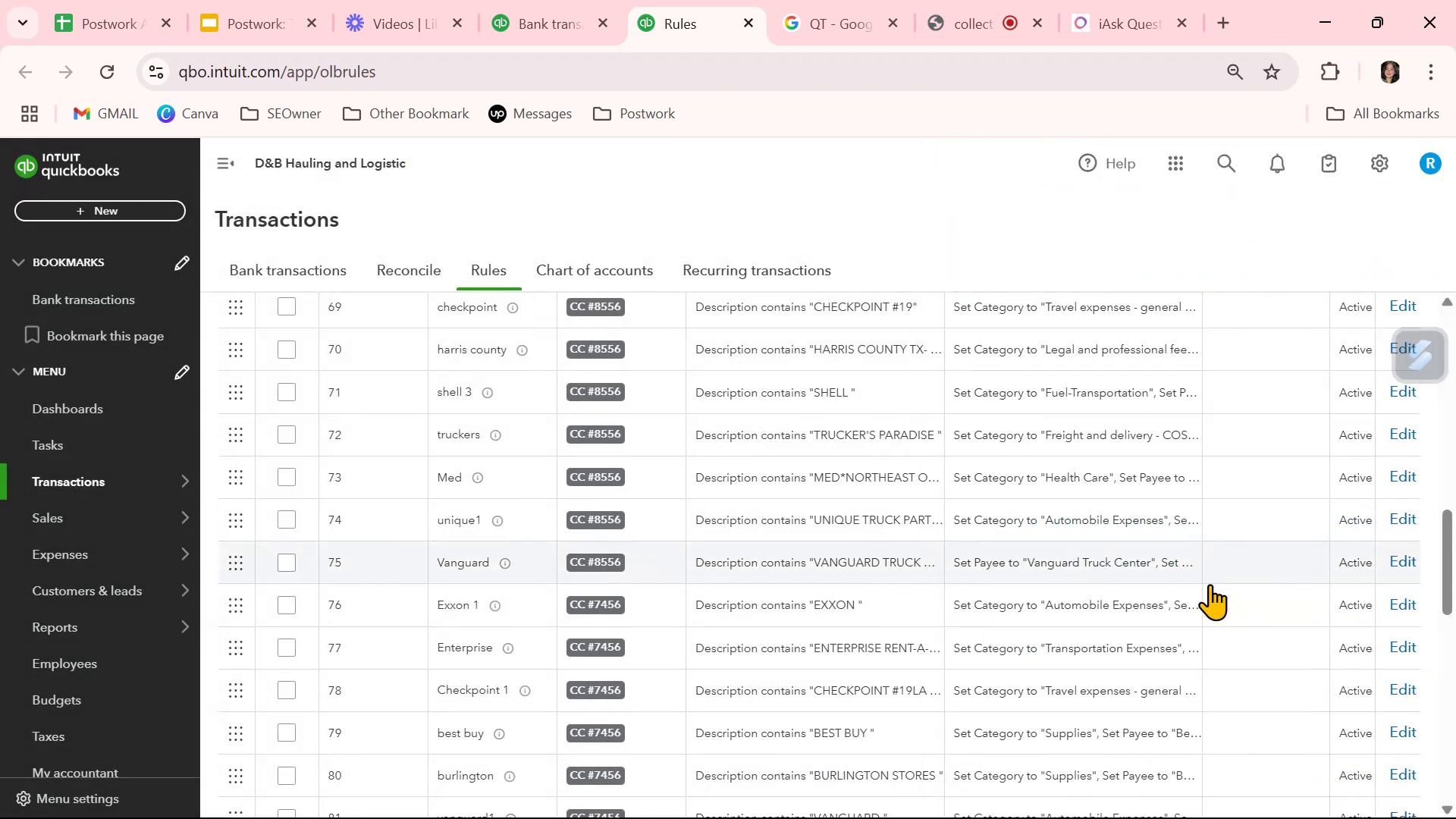 
scroll: coordinate [1053, 685], scroll_direction: up, amount: 3.0
 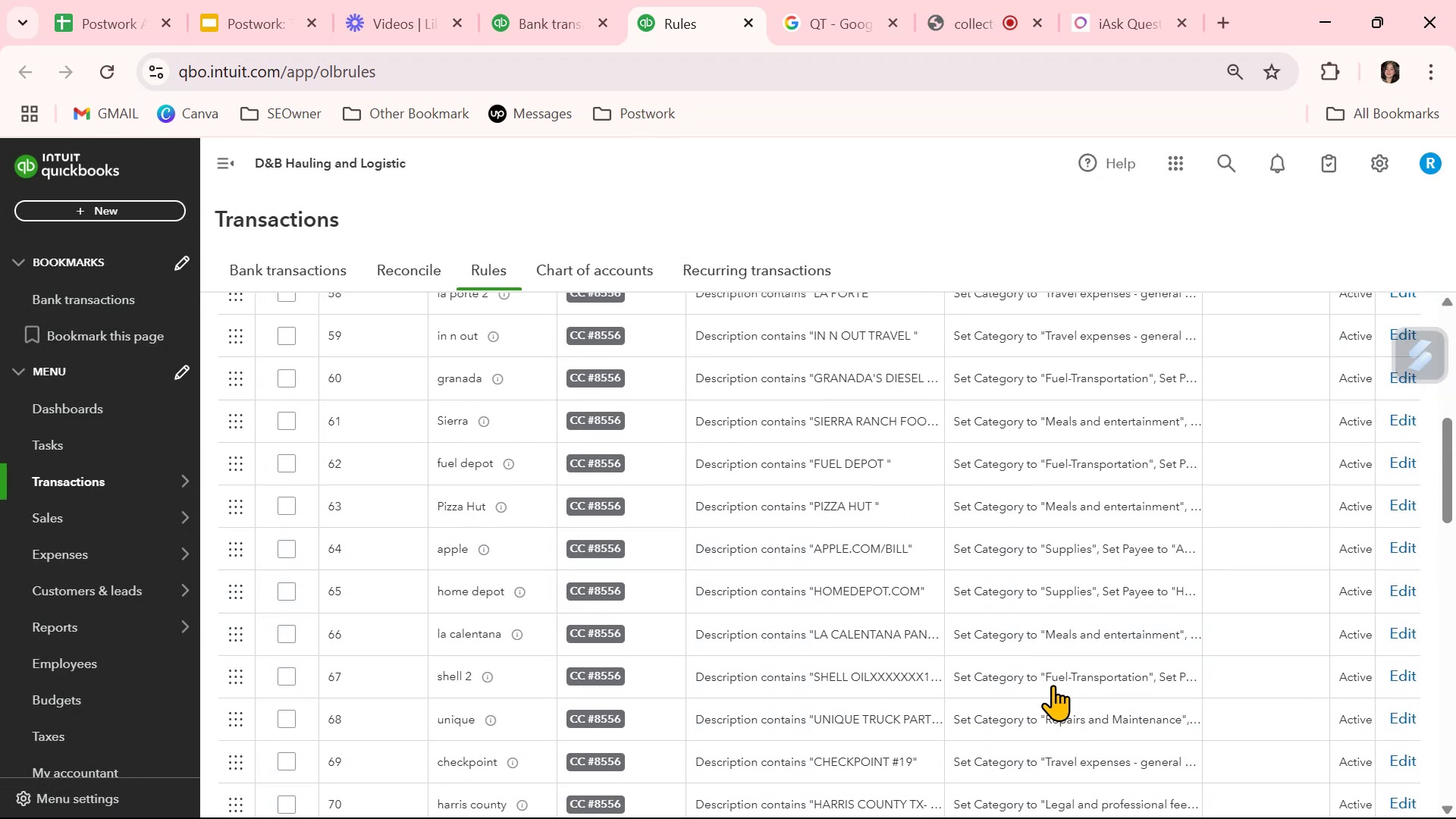 
scroll: coordinate [1053, 685], scroll_direction: down, amount: 2.0
 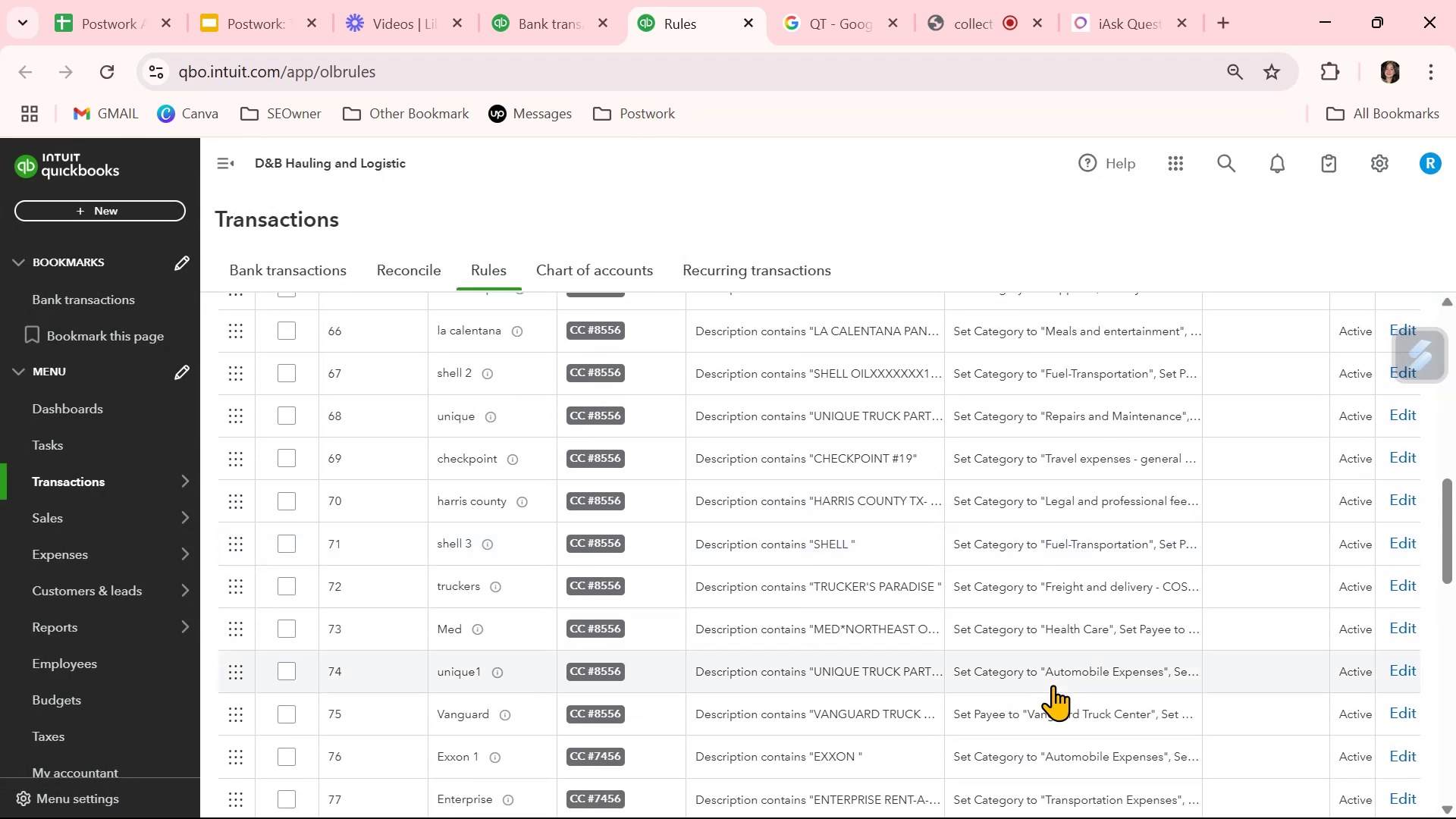 
wait(5.18)
 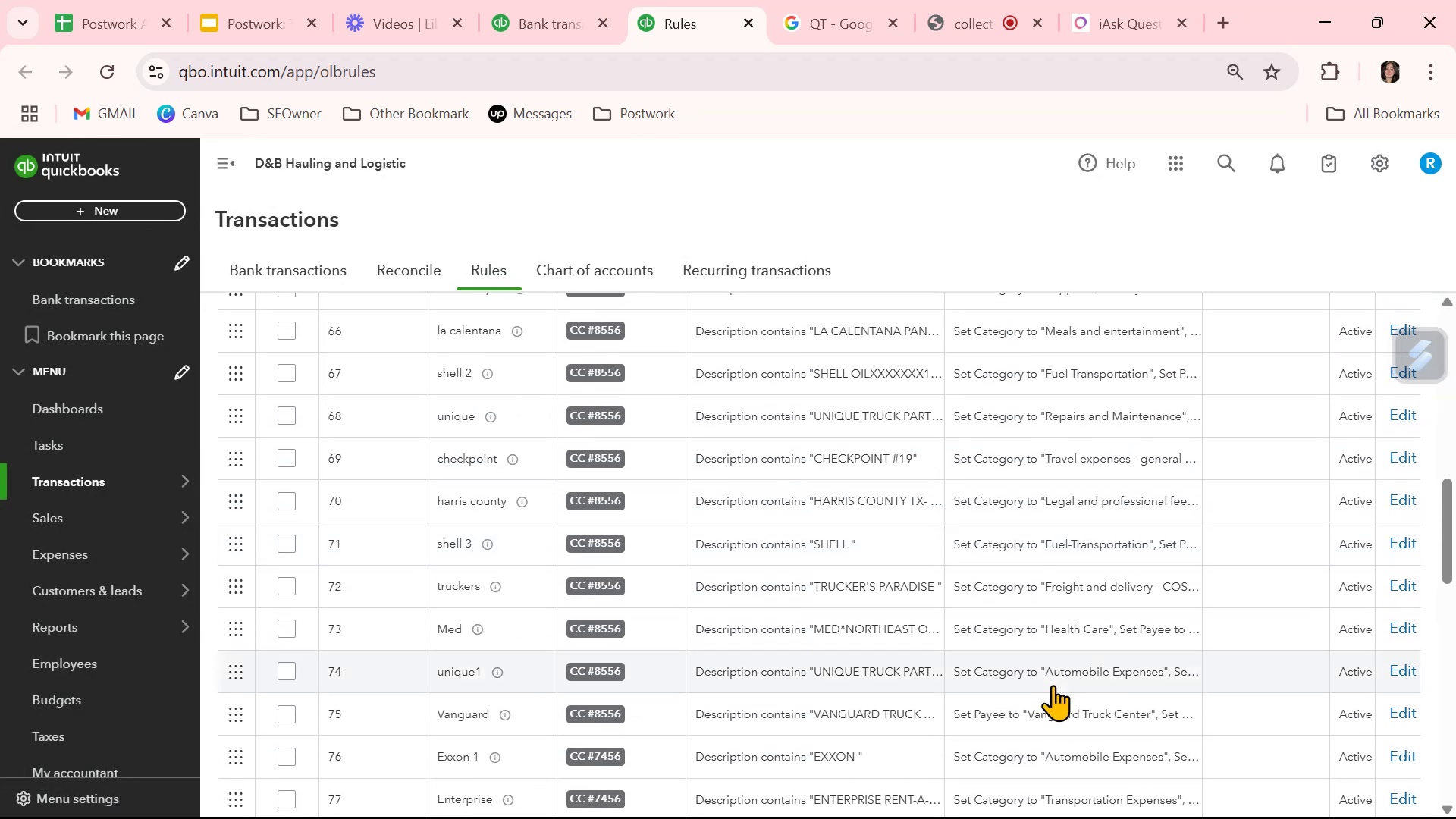 
scroll: coordinate [1053, 683], scroll_direction: down, amount: 7.0
 